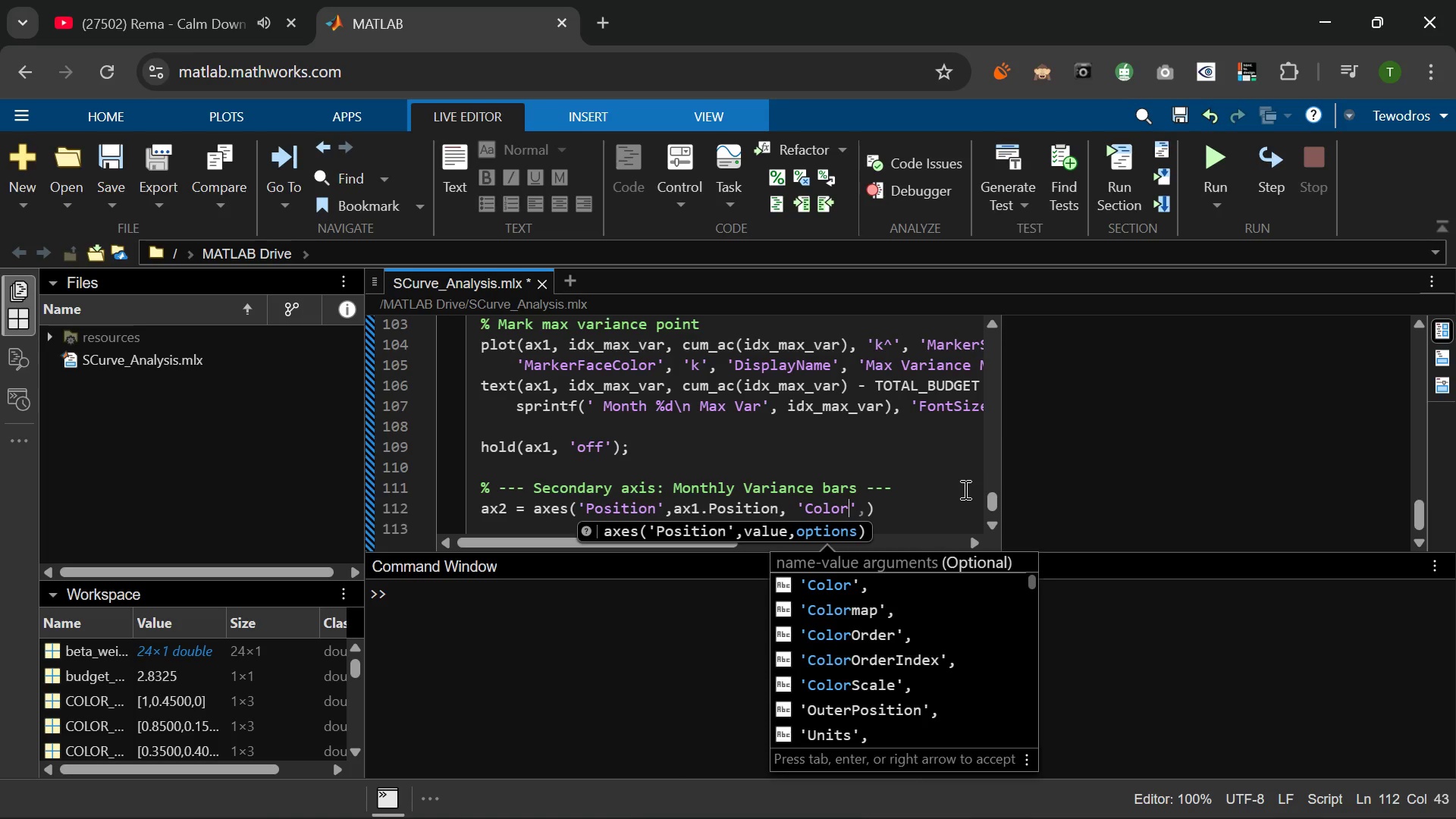 
key(ArrowRight)
 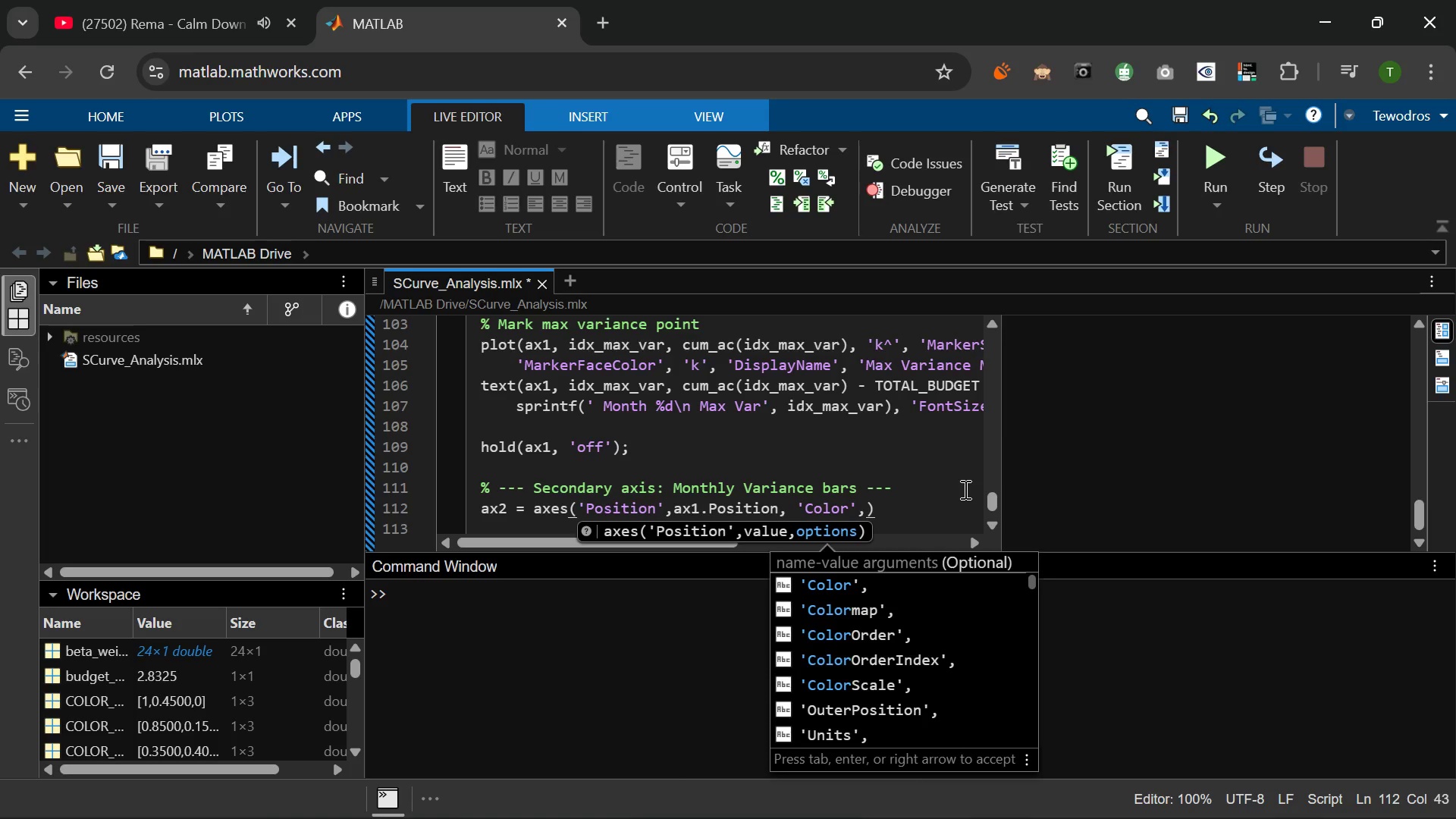 
type( 'none)
 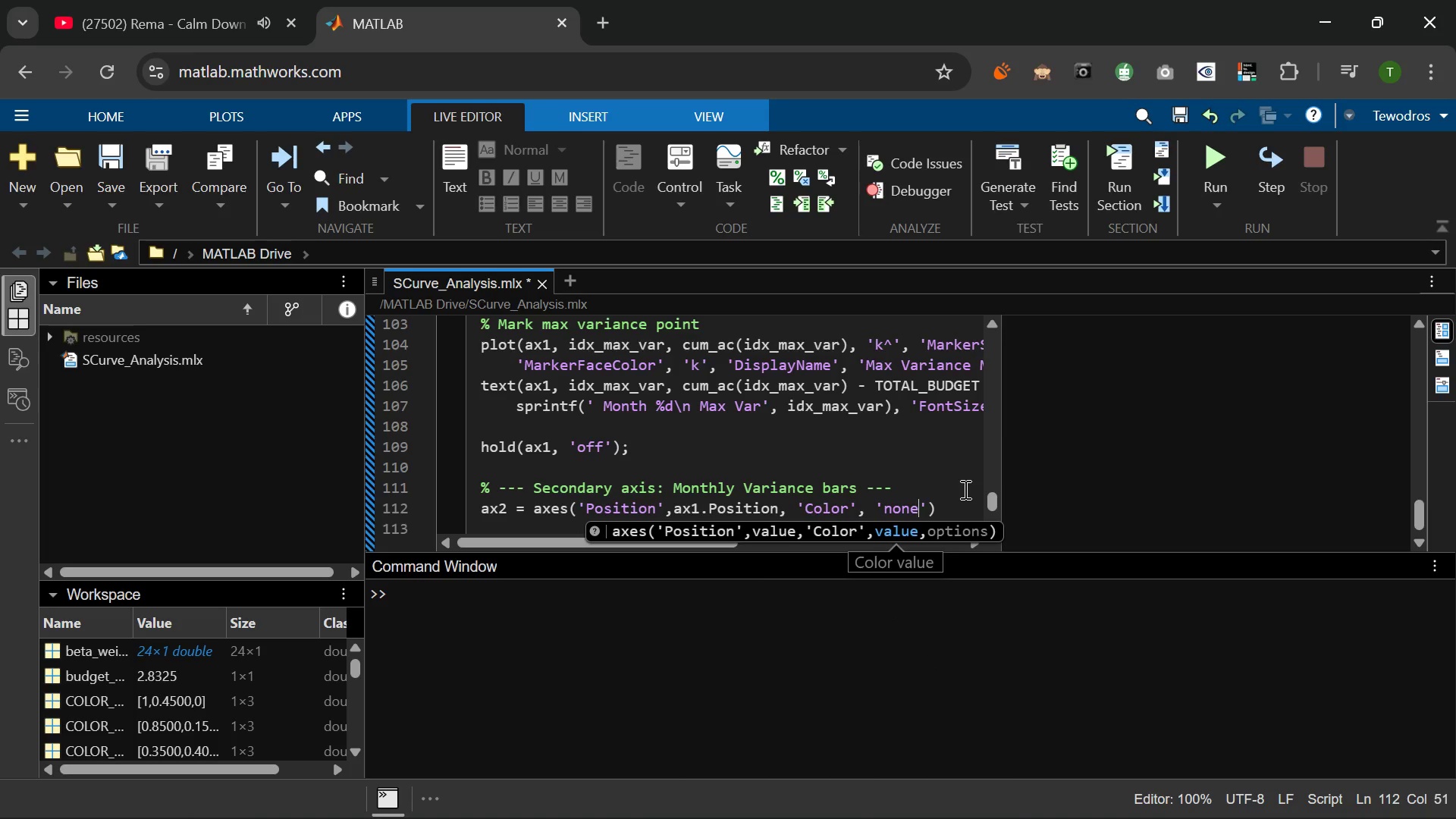 
key(ArrowRight)
 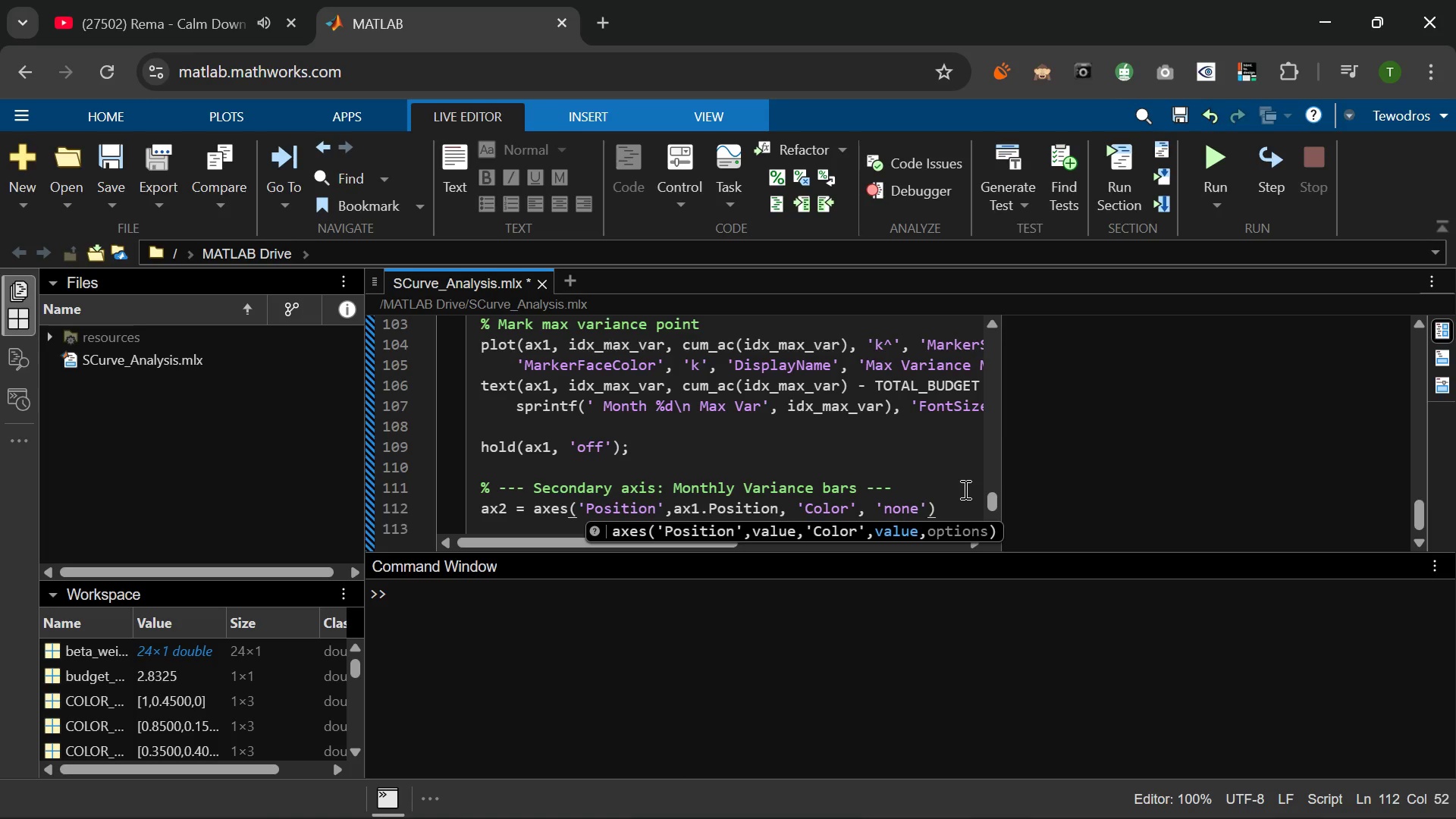 
key(Comma)
 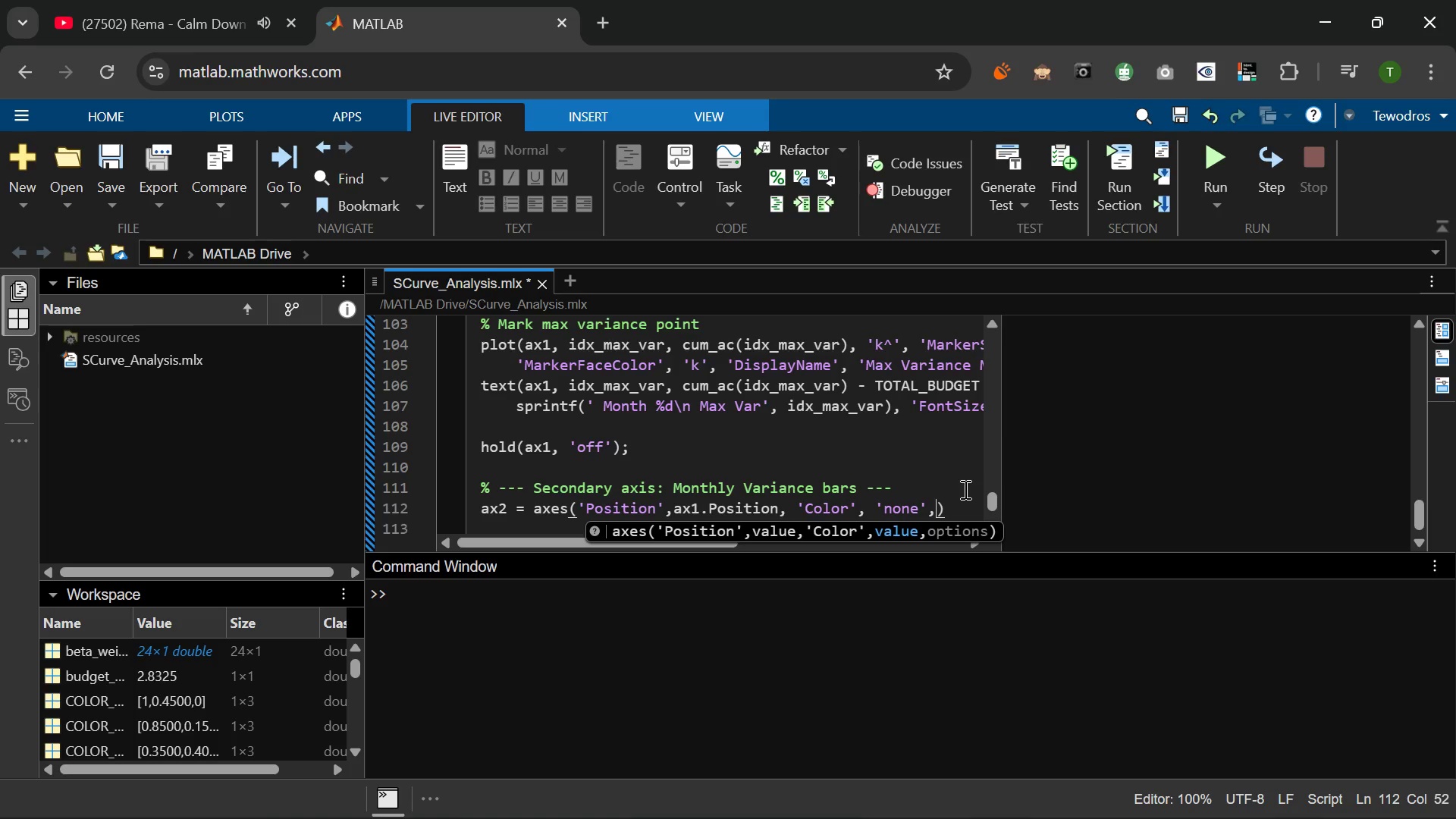 
key(Space)
 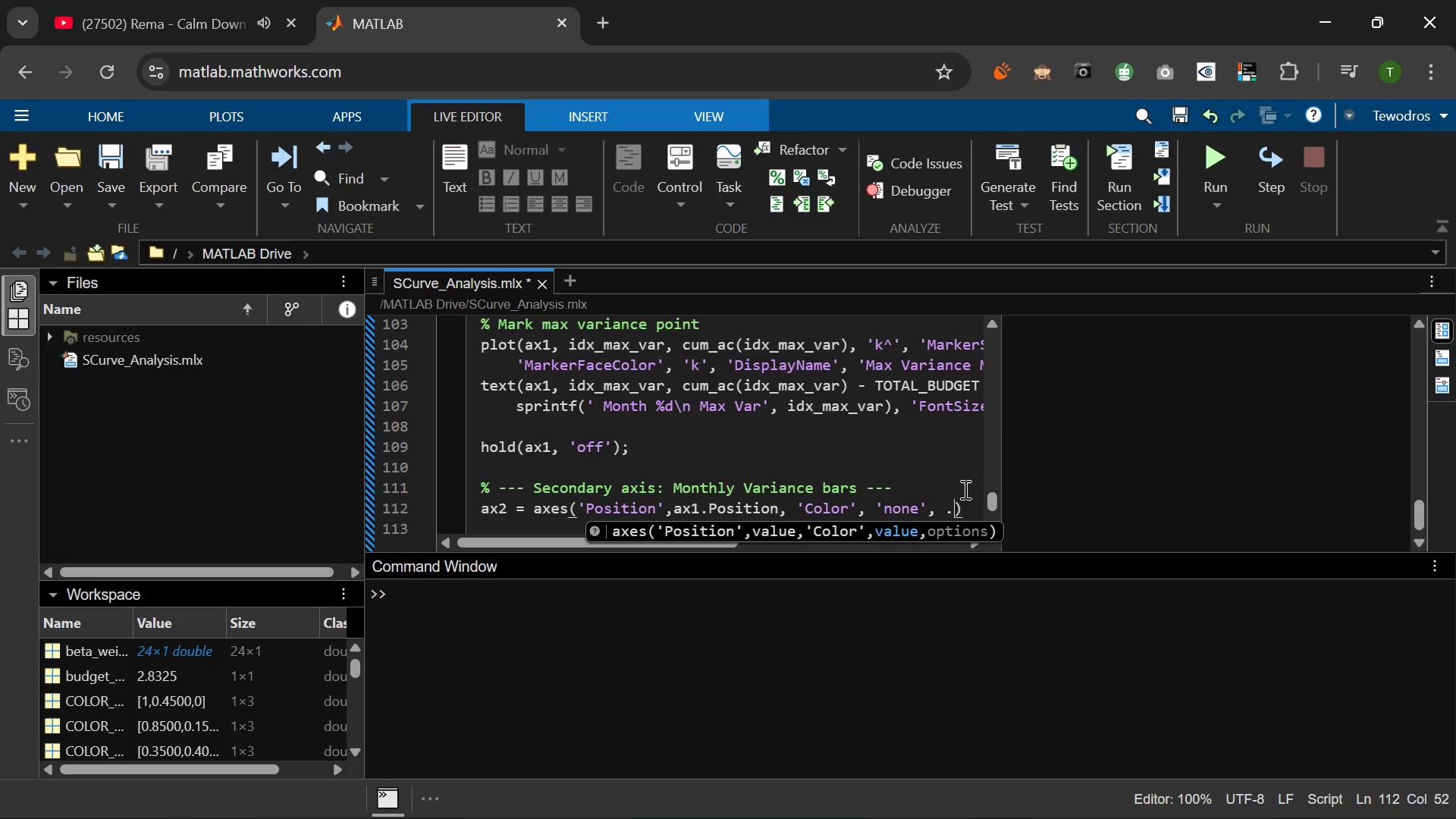 
key(Period)
 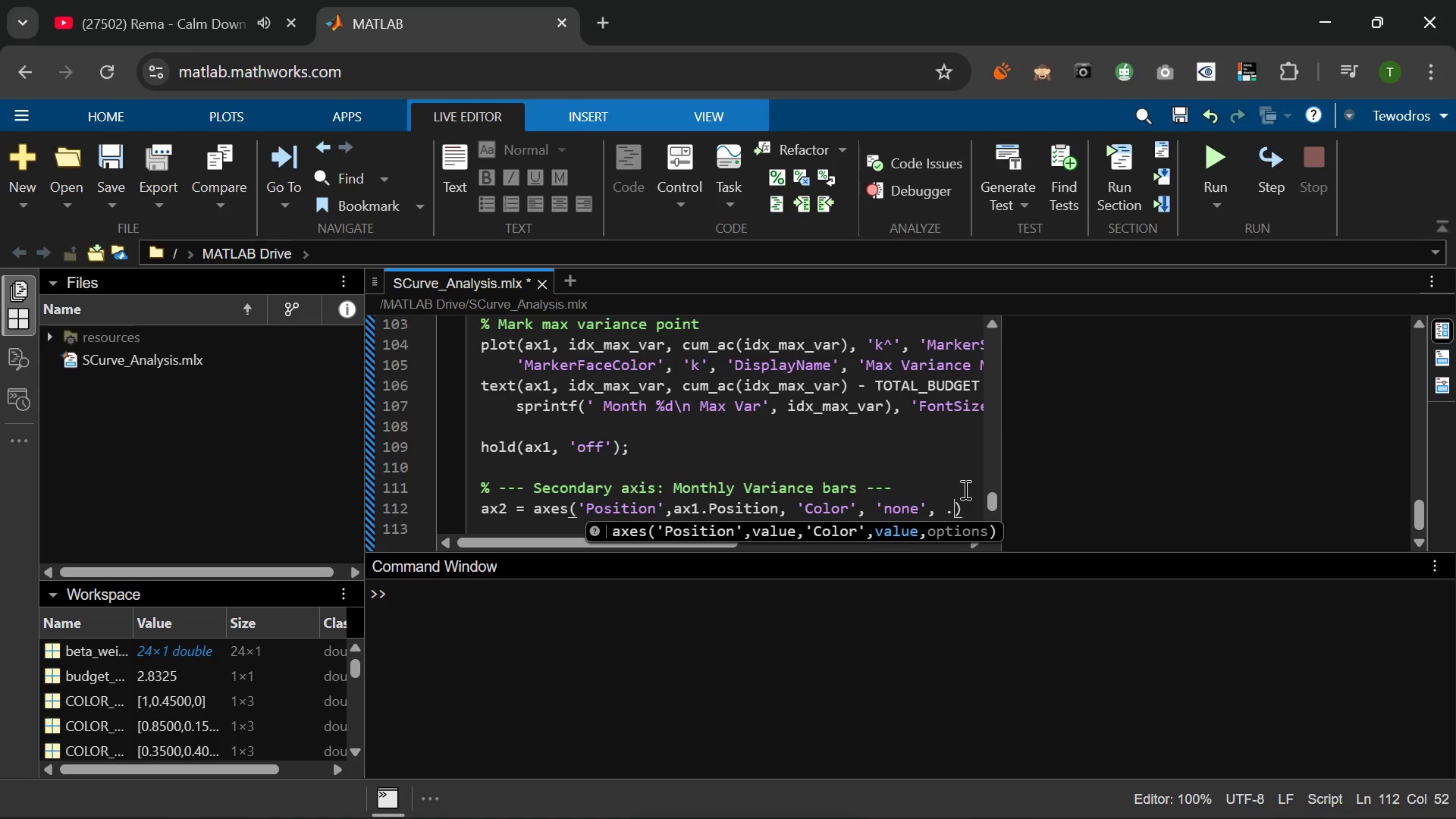 
key(Period)
 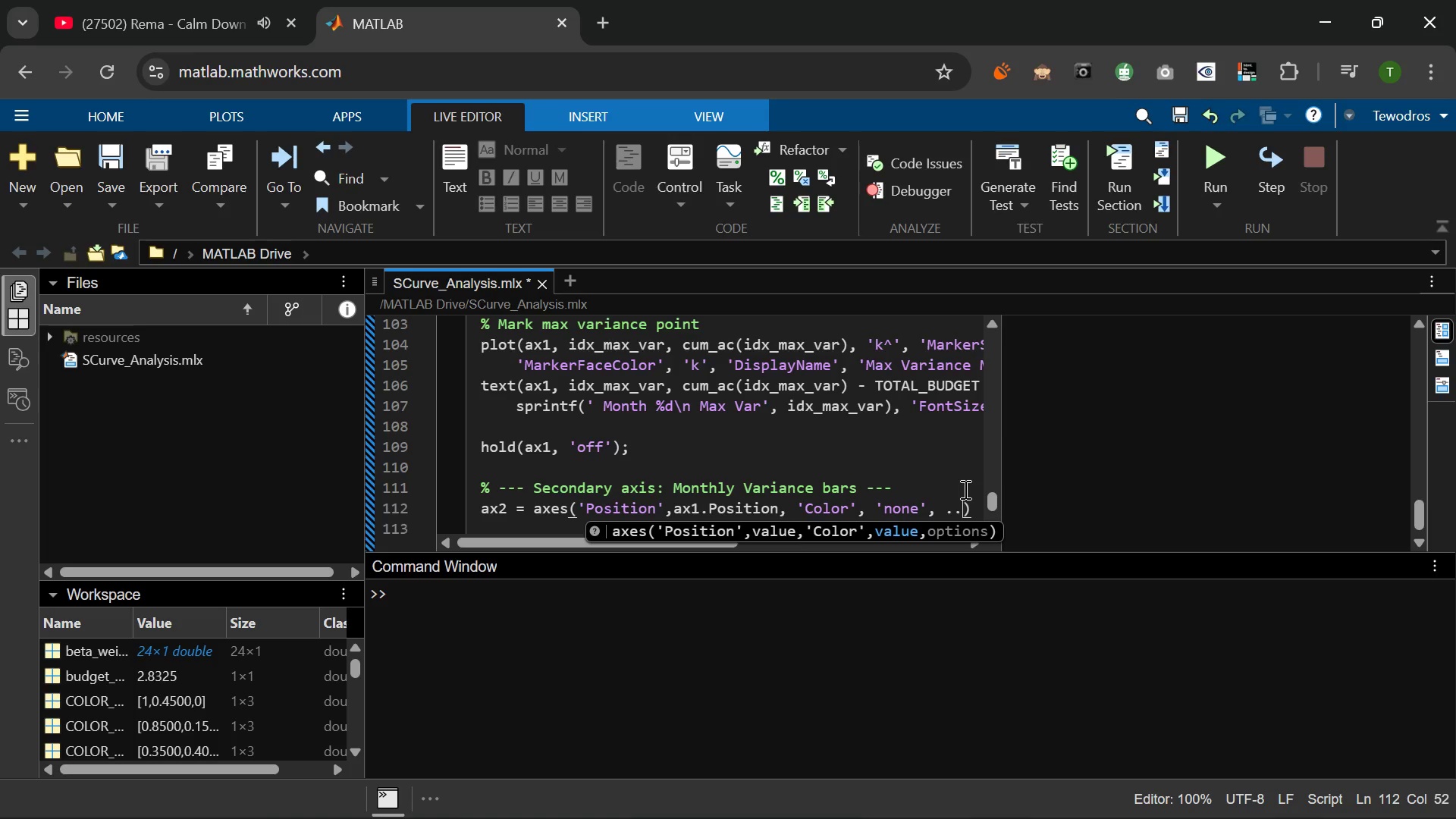 
key(Period)
 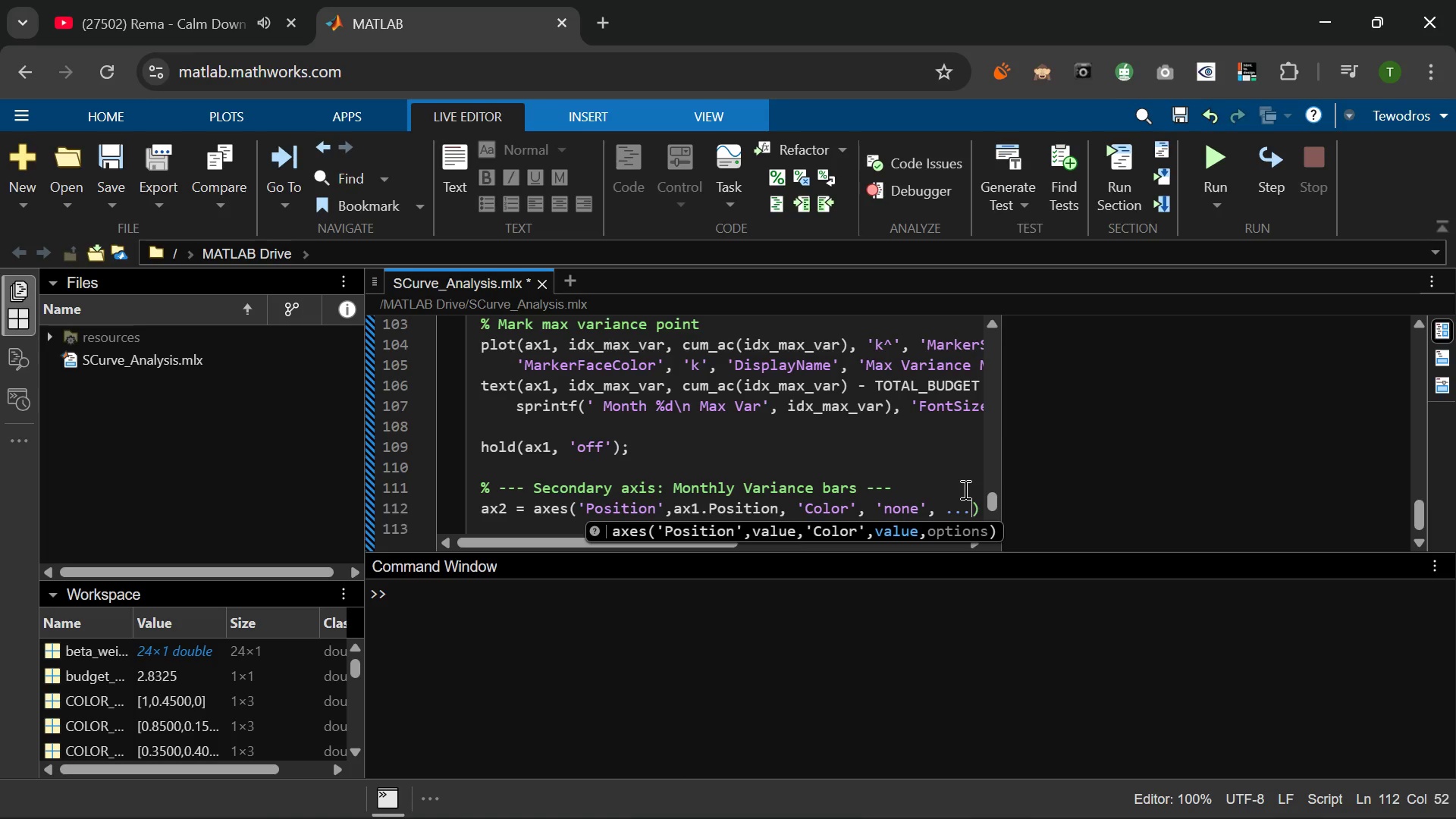 
key(Enter)
 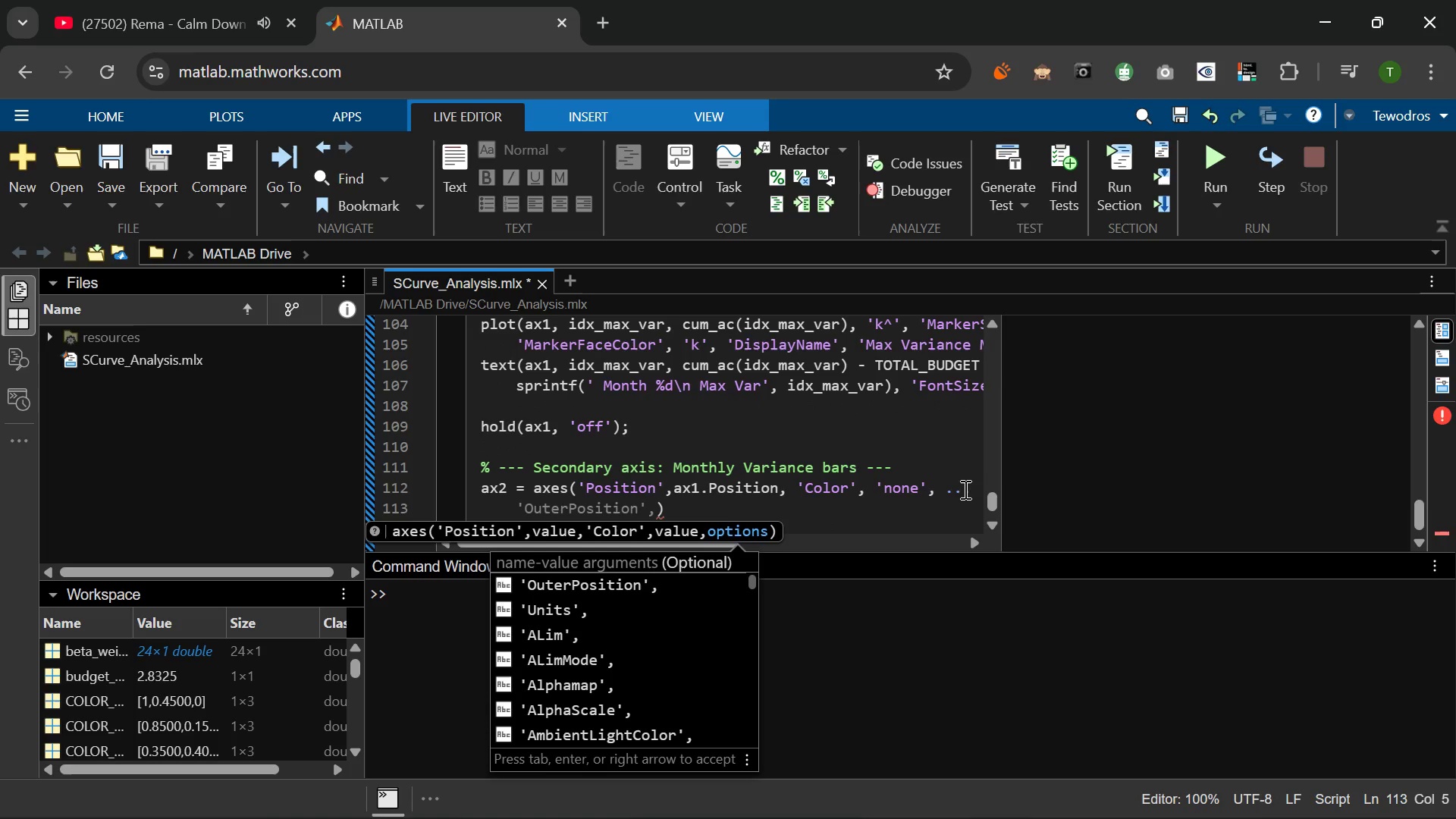 
type('YA)
key(Tab)
type(, )
key(Backspace)
key(Backspace)
type( 'right)
 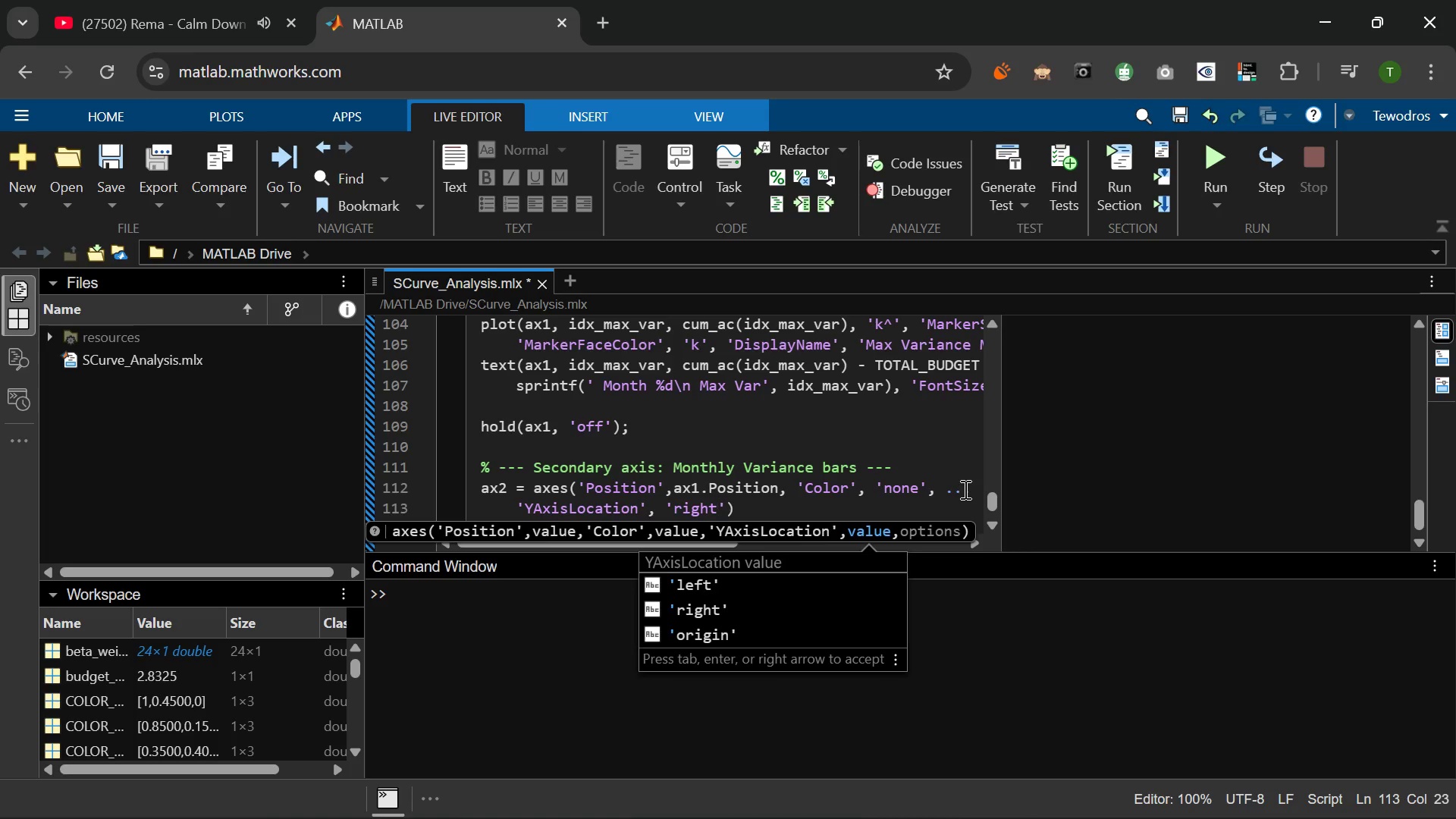 
key(ArrowRight)
 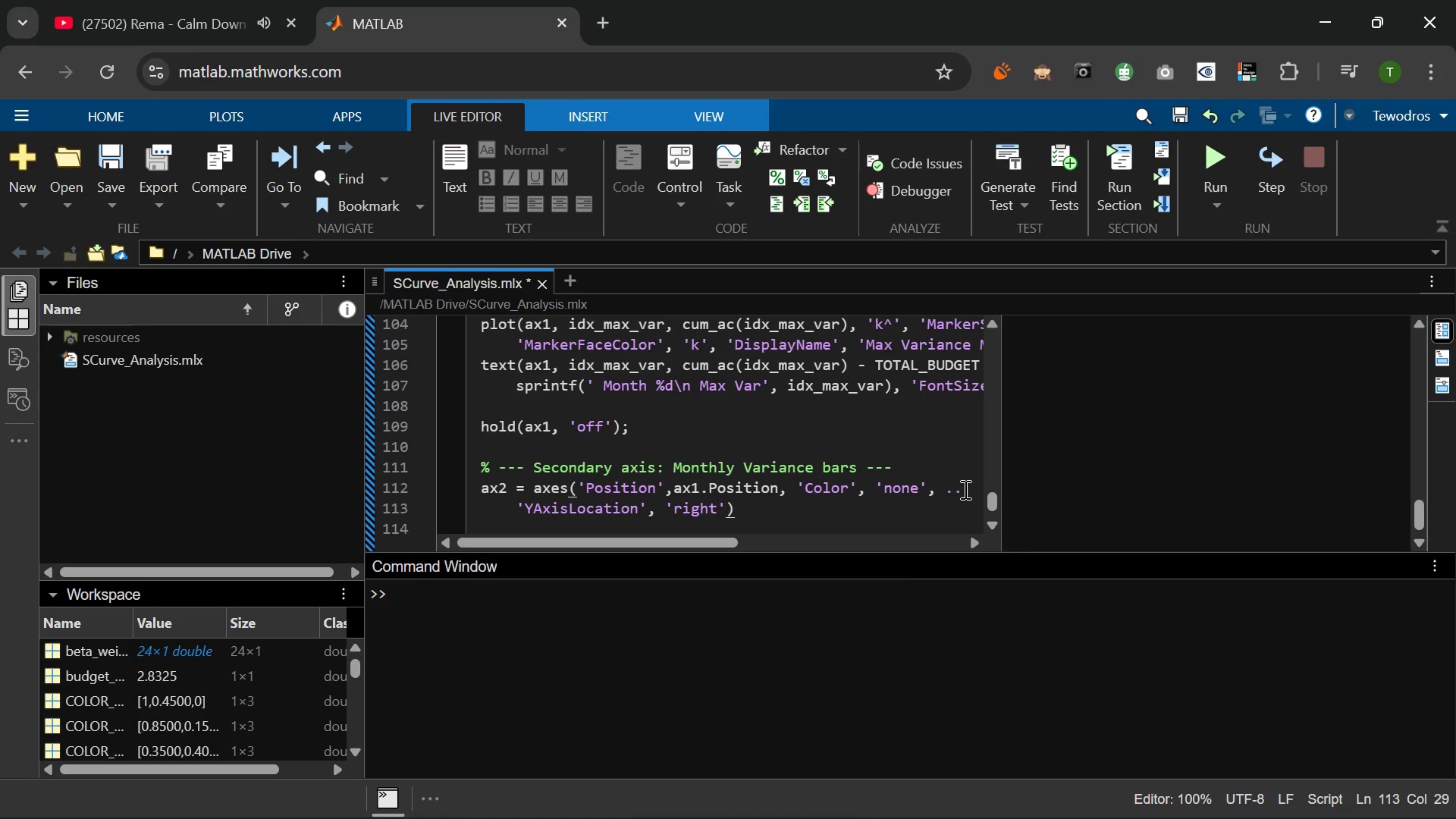 
type(, 'xa)
key(Tab)
type(l)
key(Tab)
 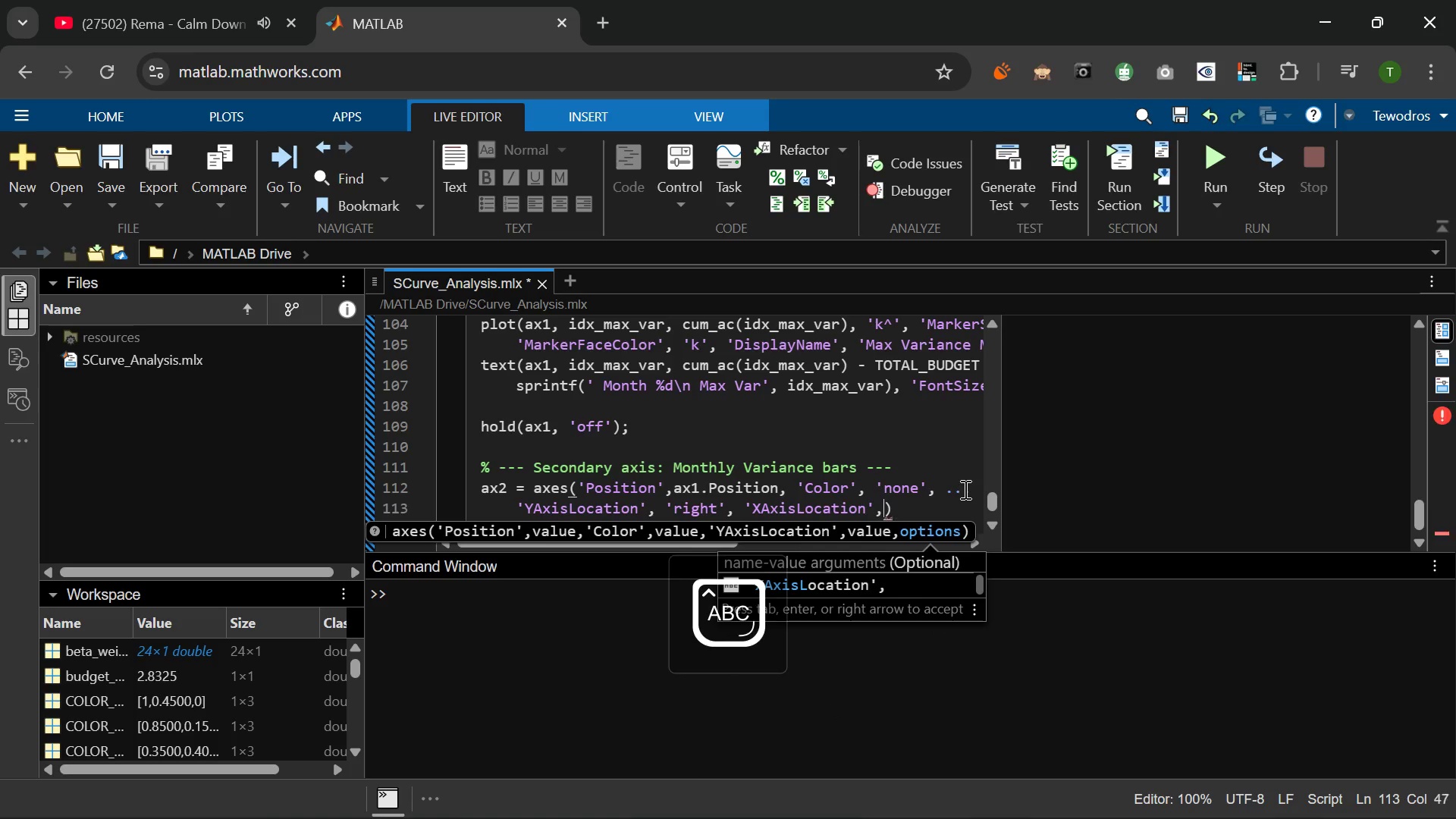 
 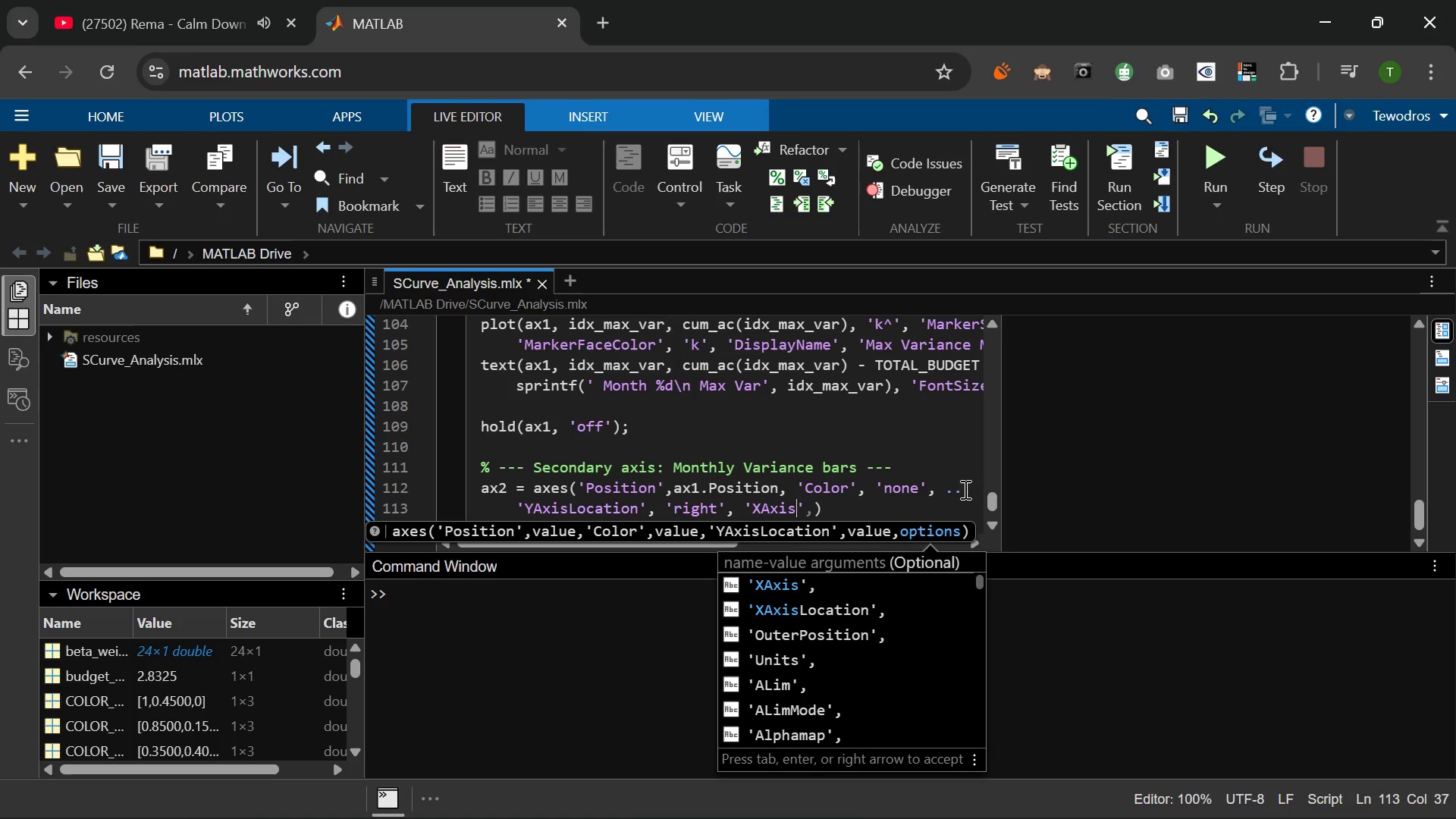 
hold_key(key=CapsLock, duration=0.44)
 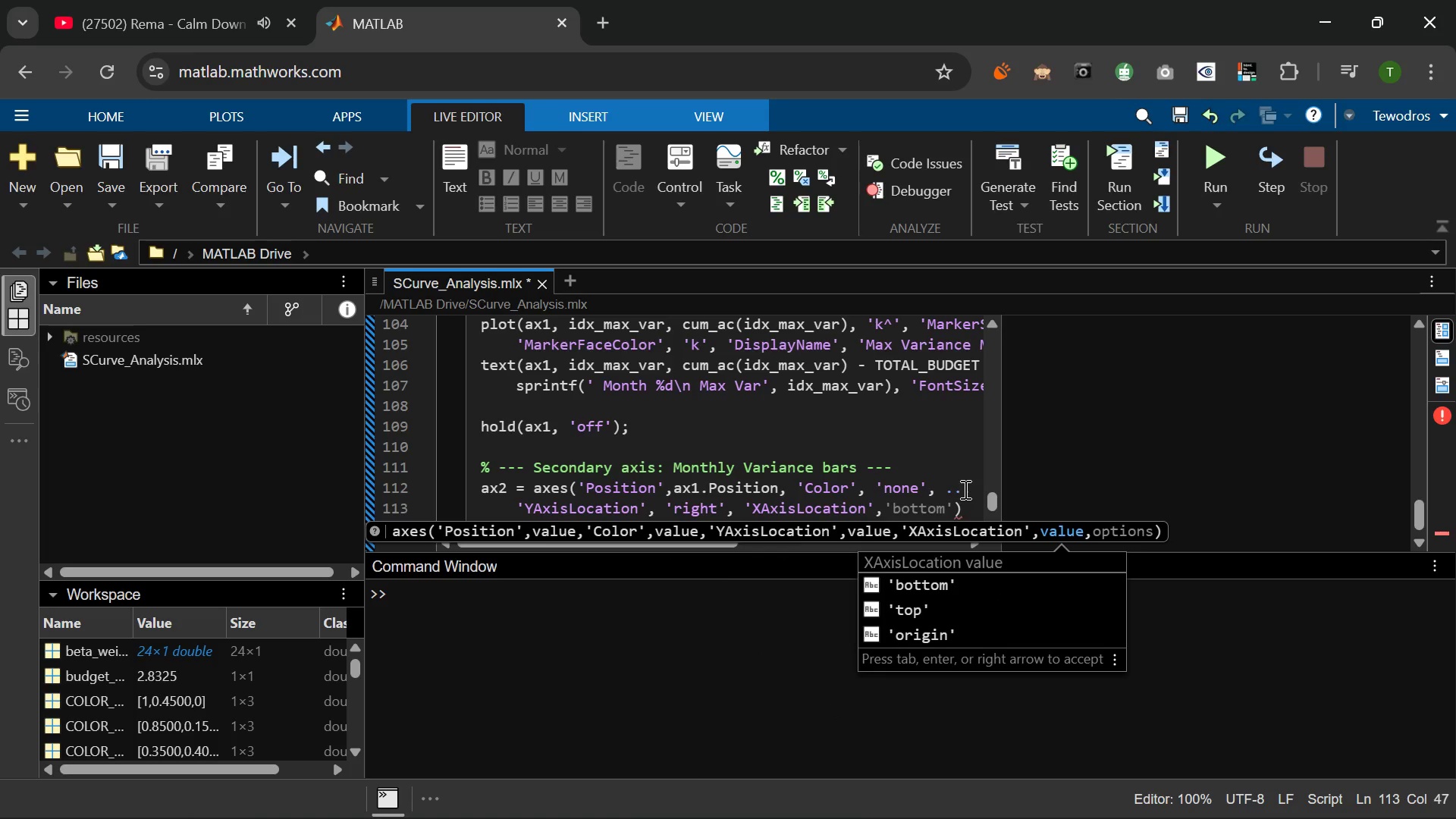 
key(Tab)
type(, 'C)
key(Backspace)
type(XLI)
key(Backspace)
key(Backspace)
key(Backspace)
type(XL)
key(Backspace)
key(Backspace)
type(xlIMmODE)
 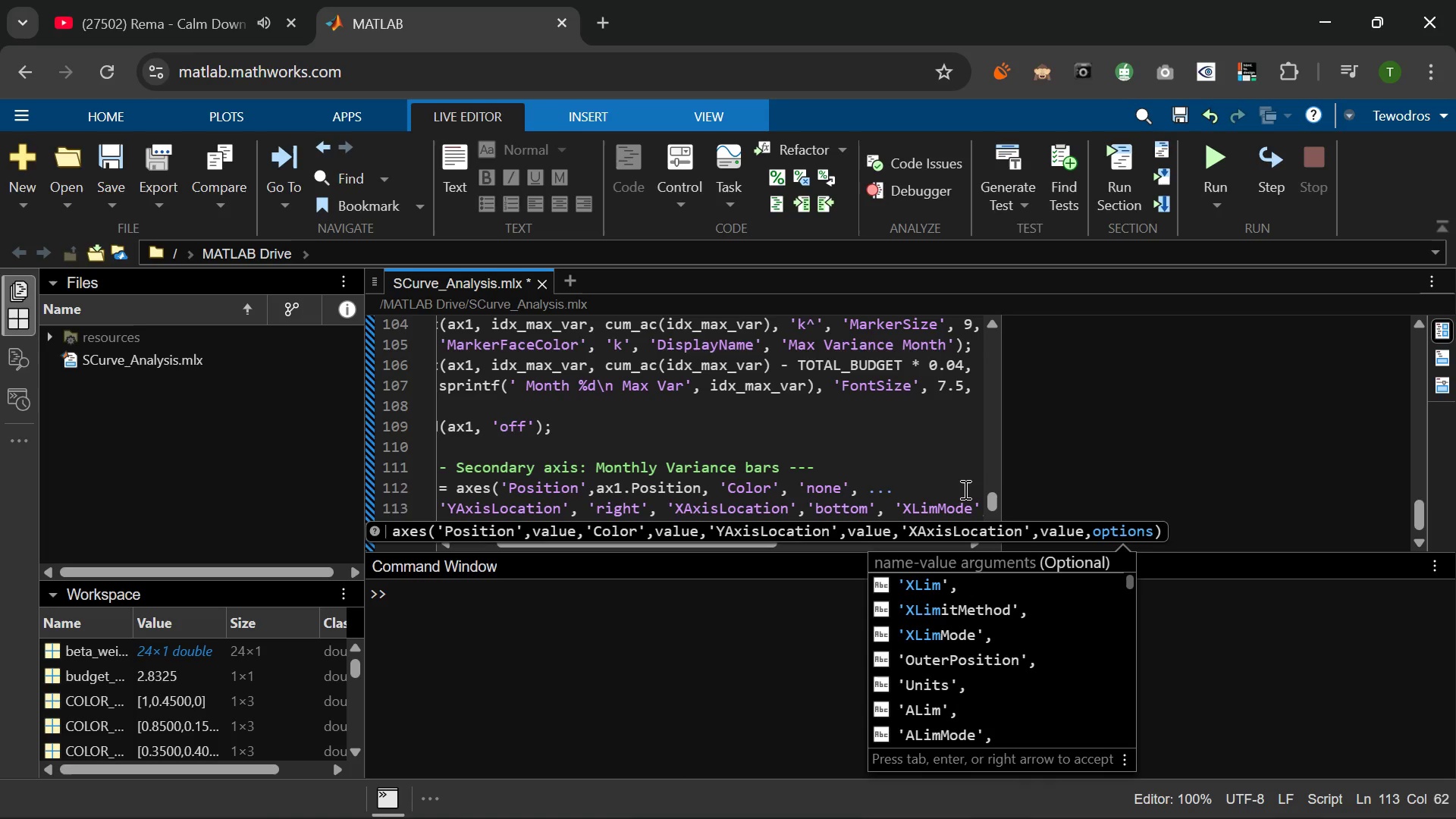 
key(ArrowRight)
 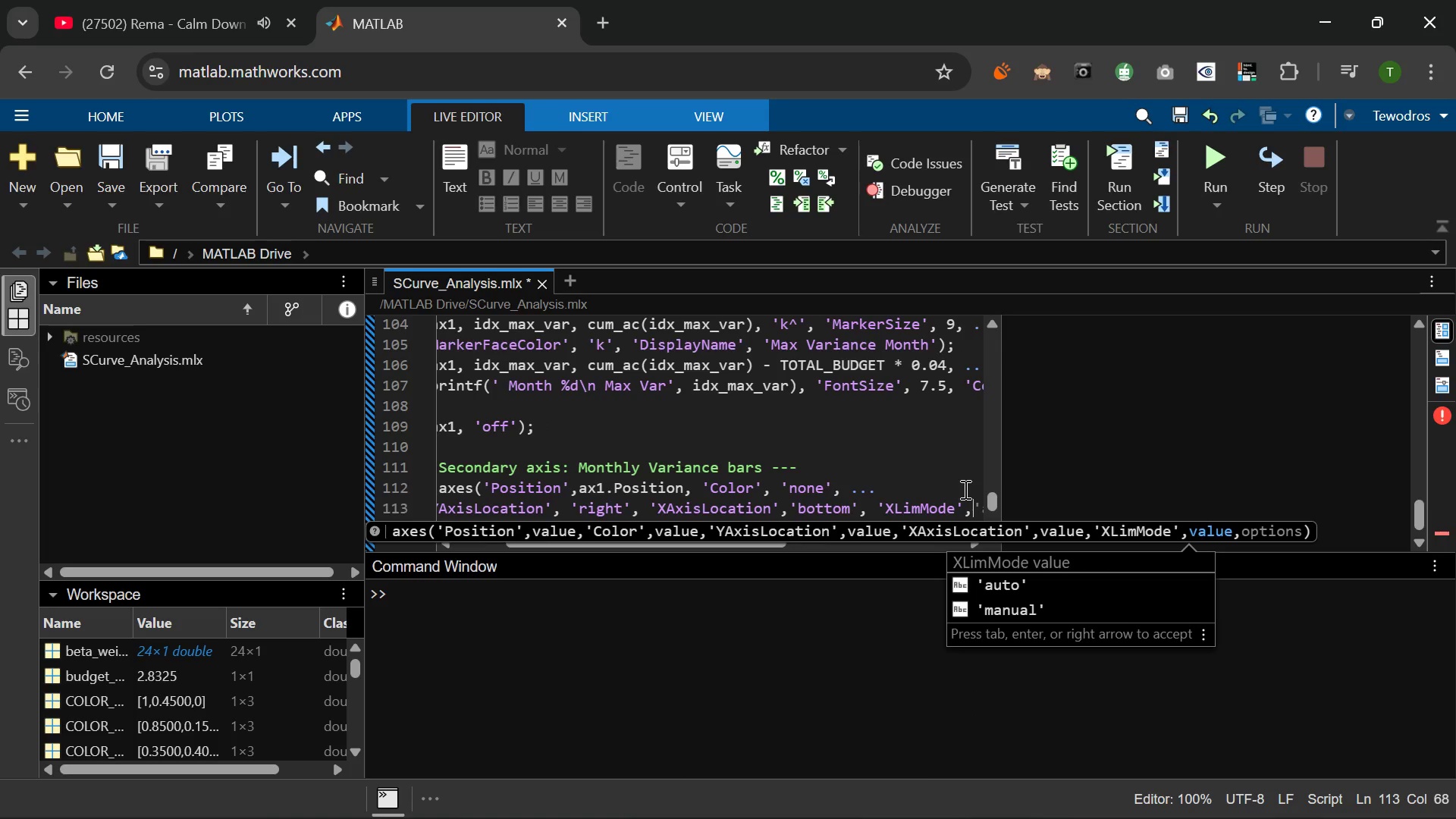 
type( 'AUTO)
 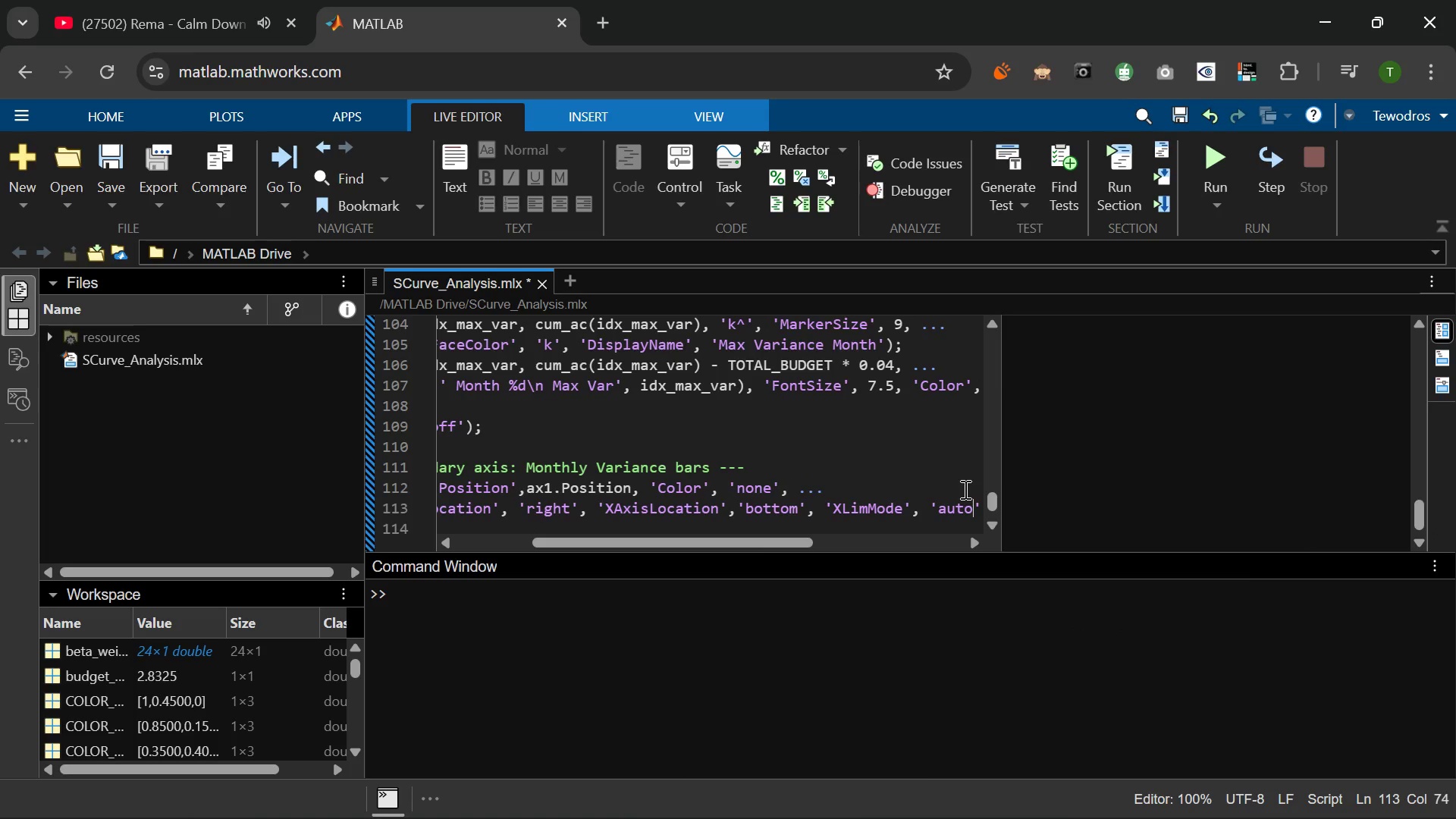 
key(ArrowRight)
 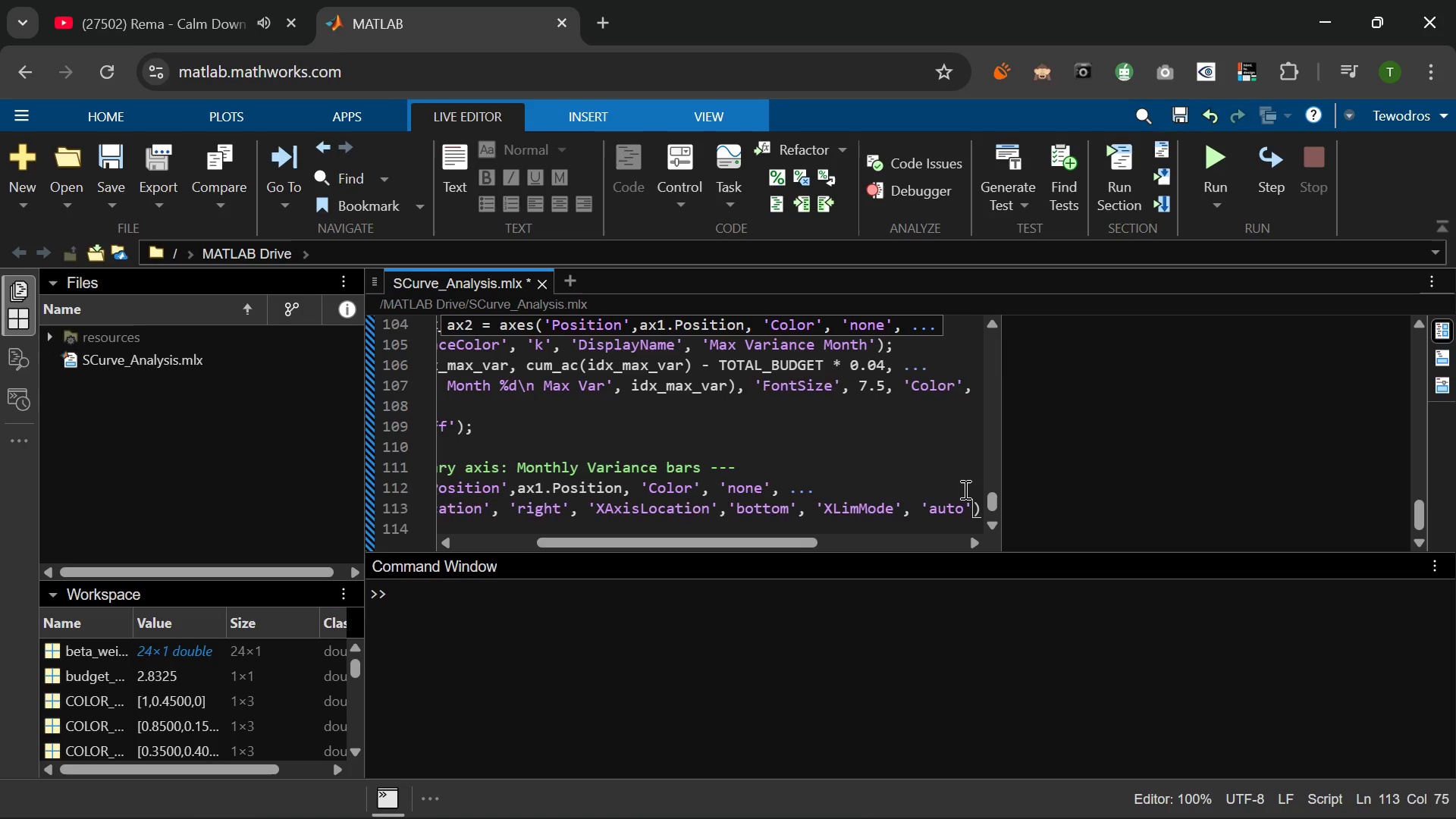 
key(ArrowRight)
 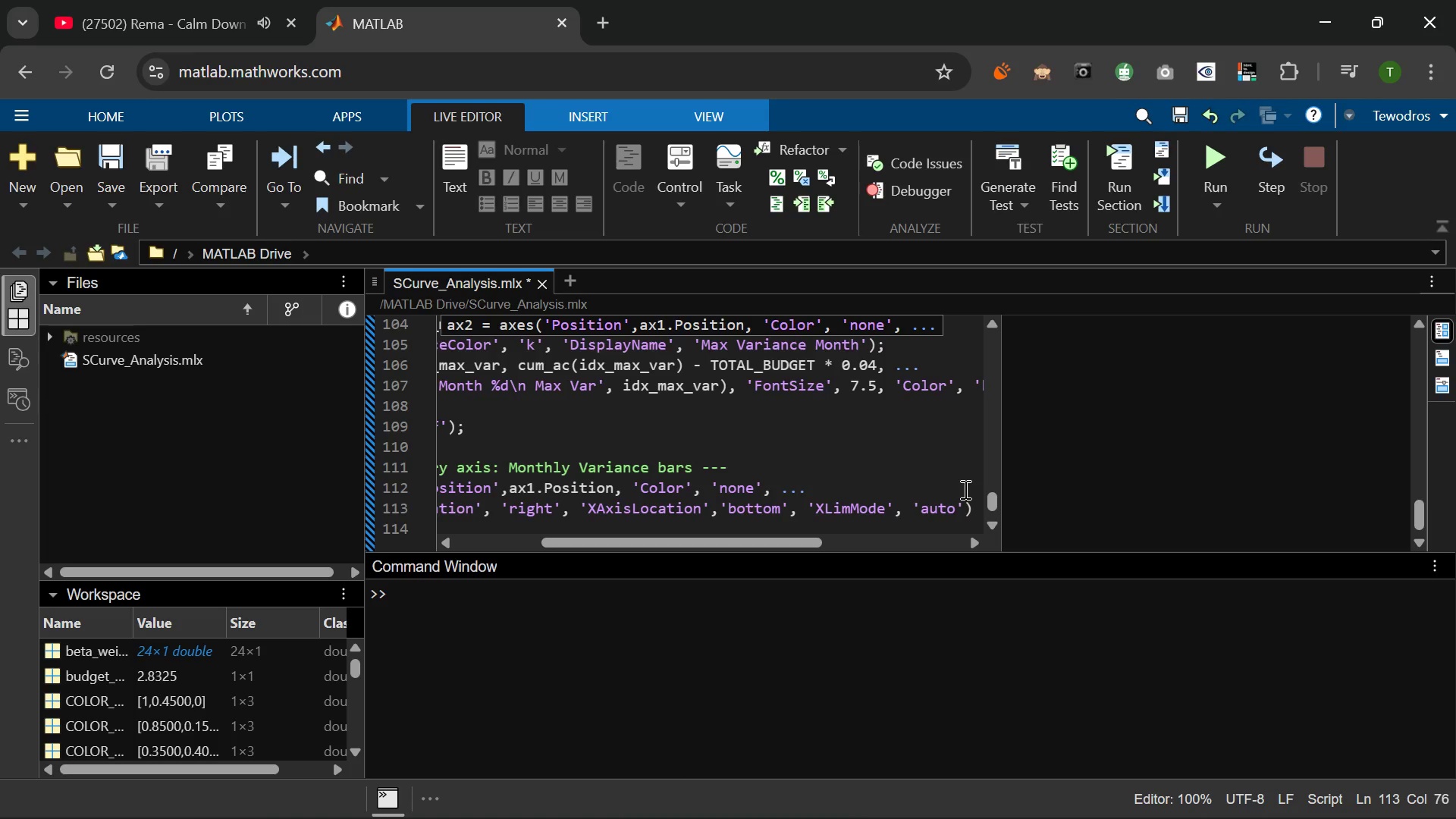 
key(Semicolon)
 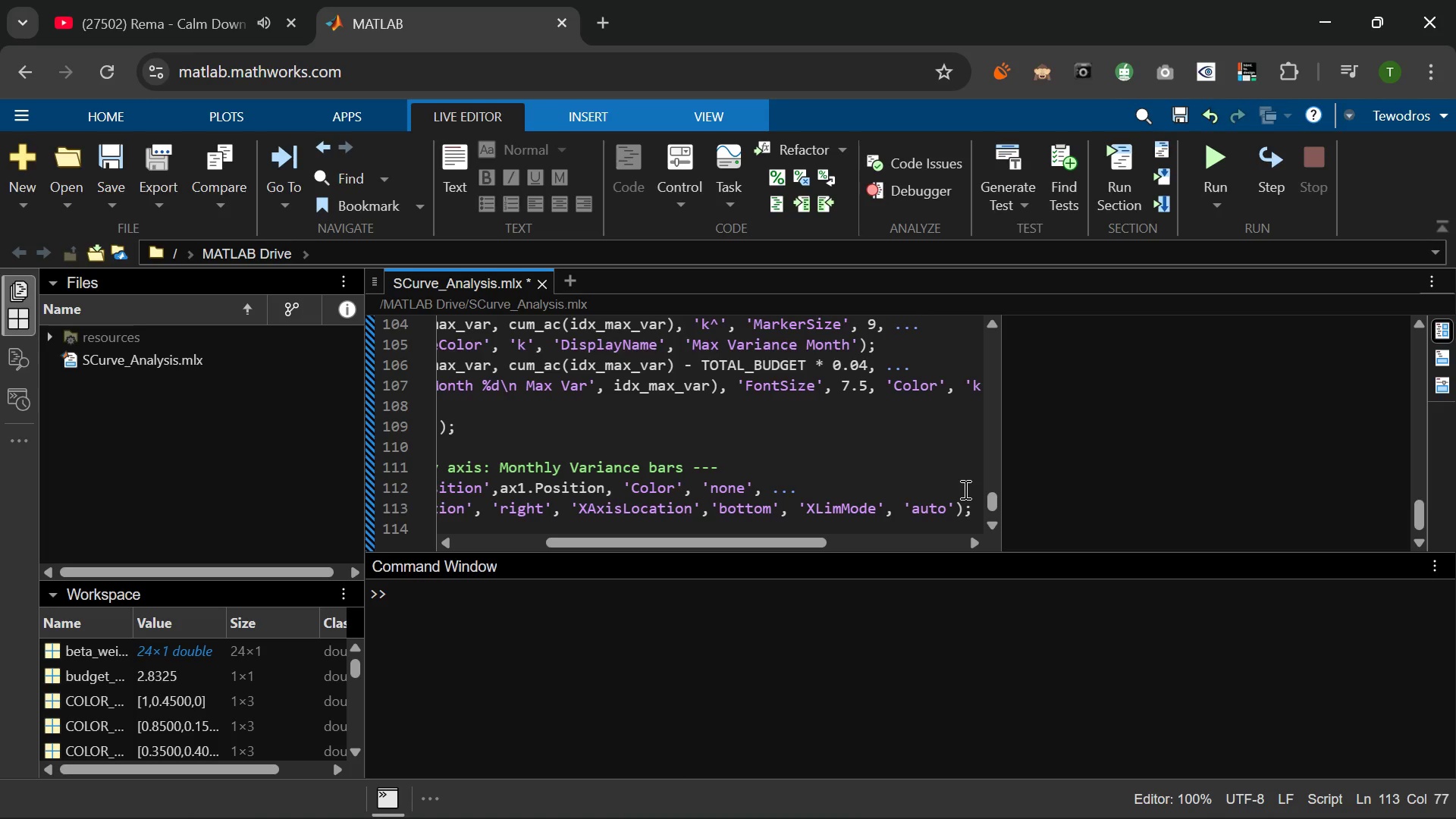 
key(Enter)
 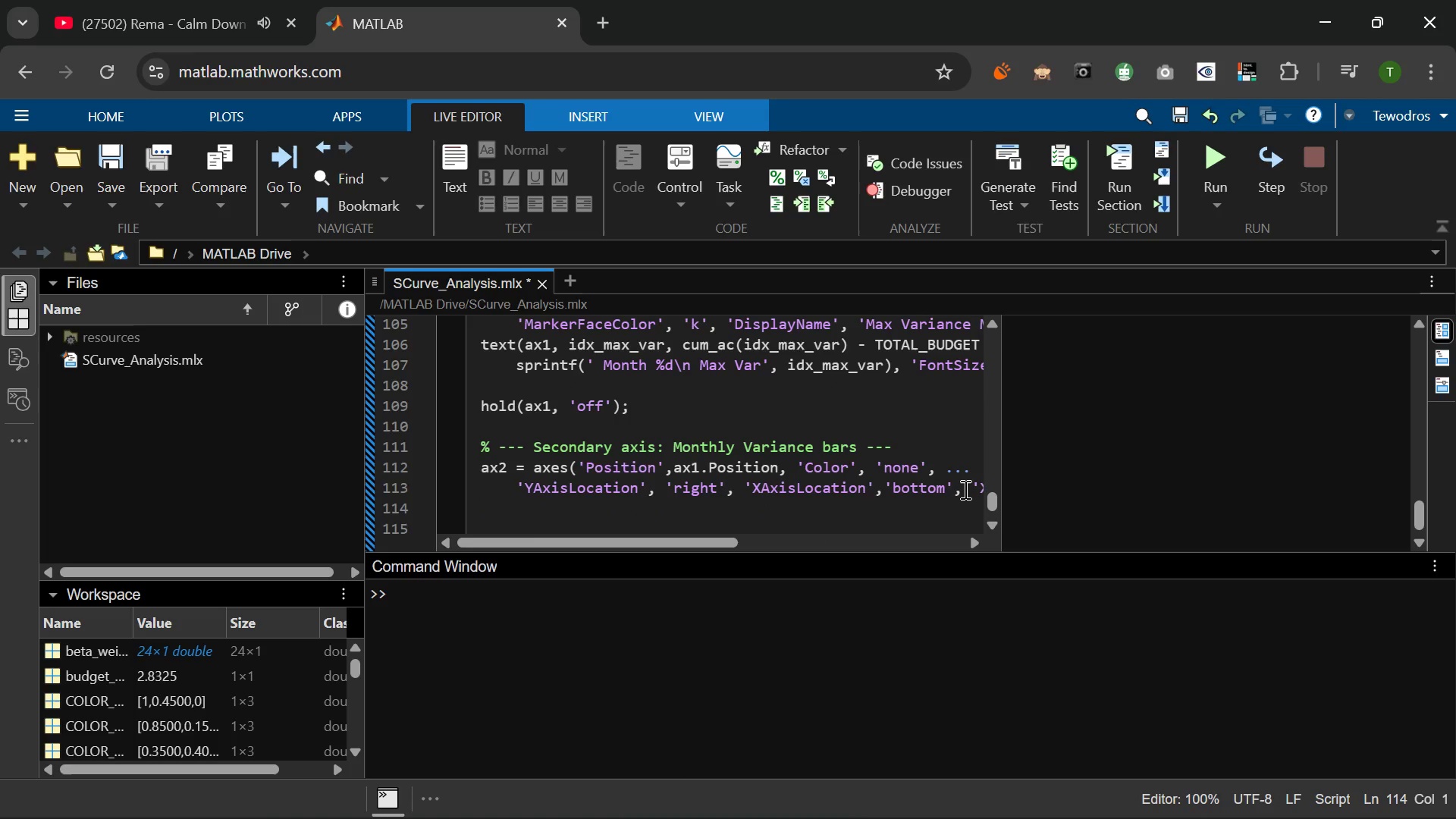 
type(HOLD(AX2, 'ON)
 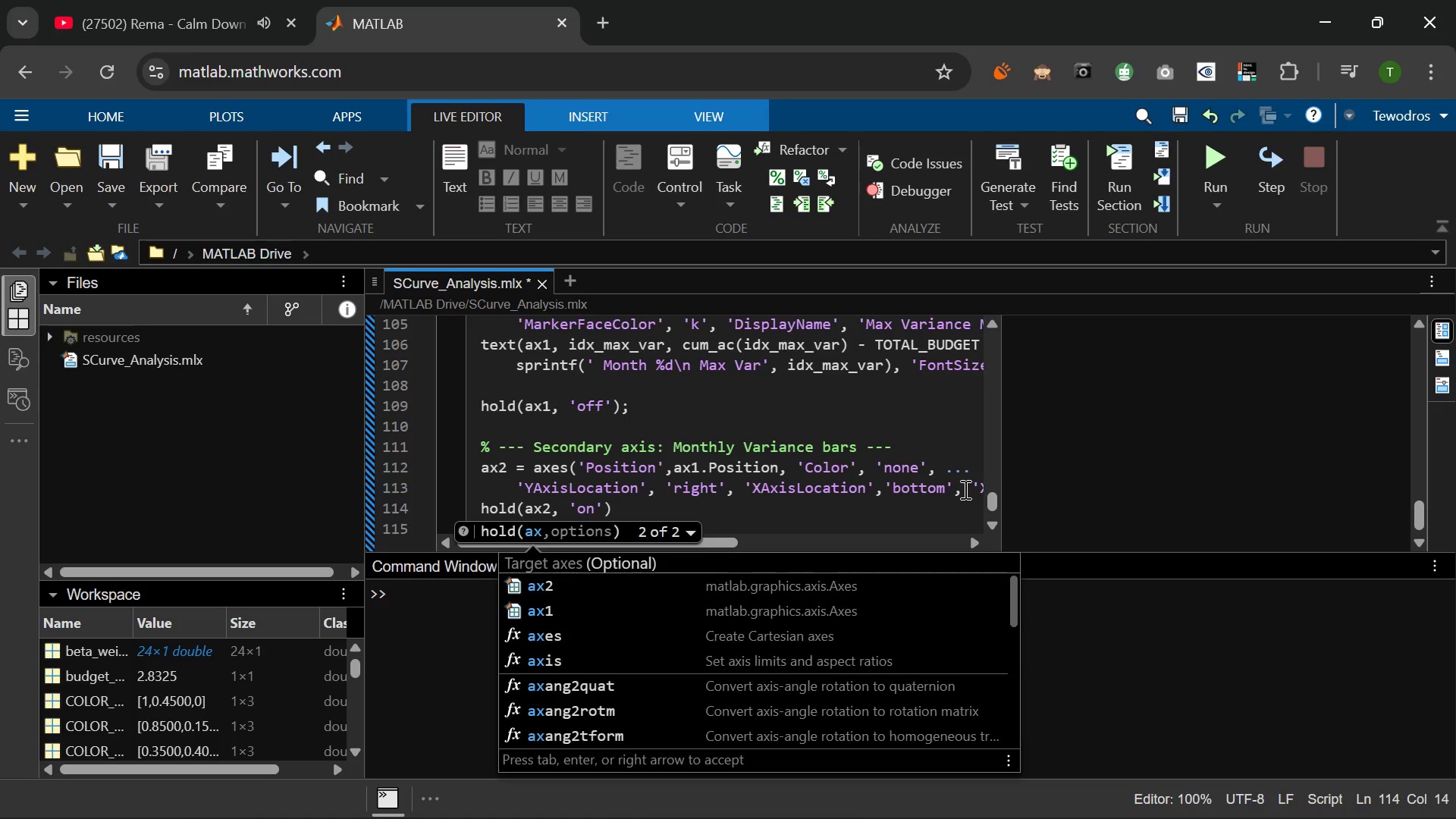 
key(ArrowRight)
 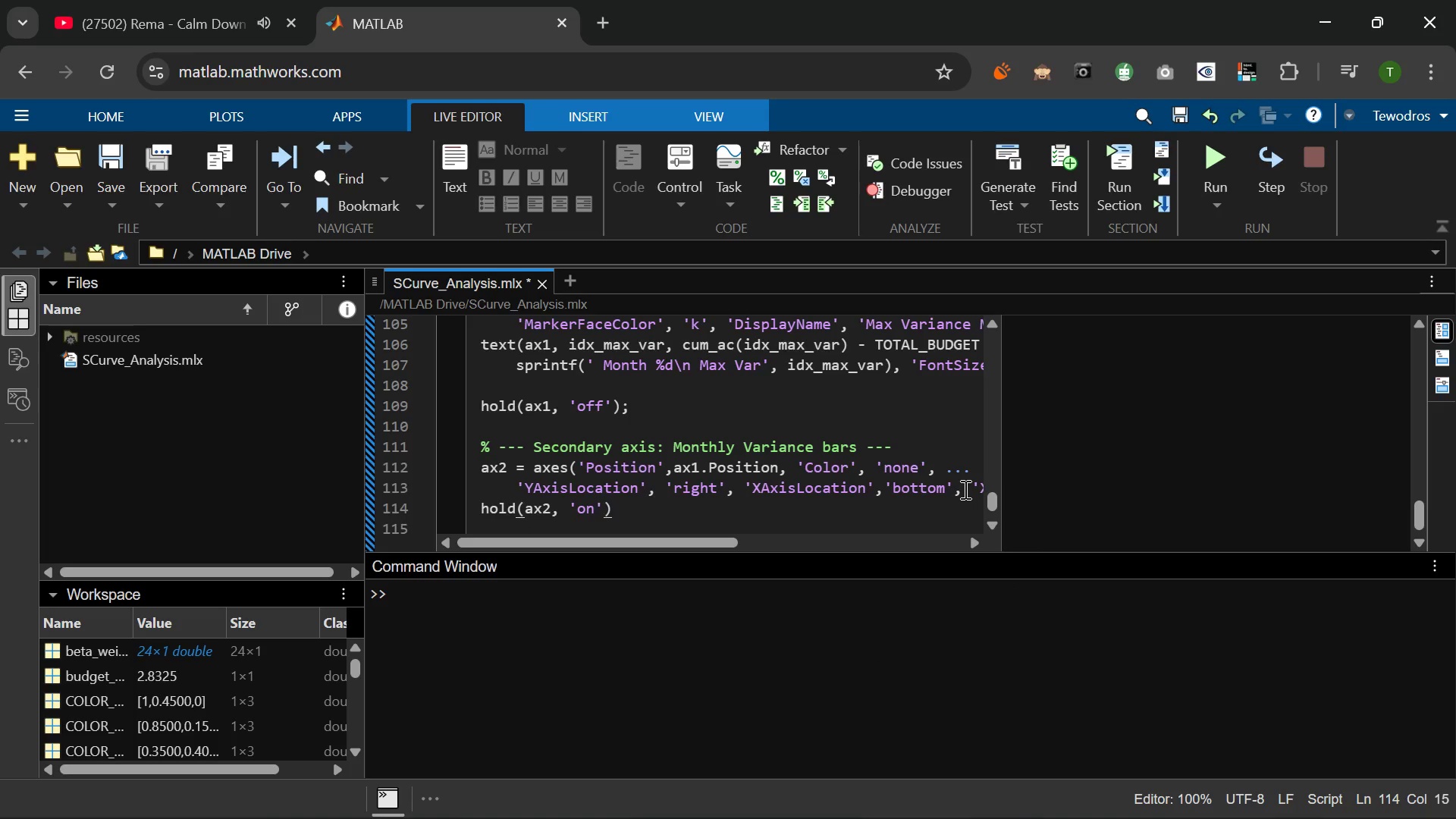 
key(ArrowRight)
 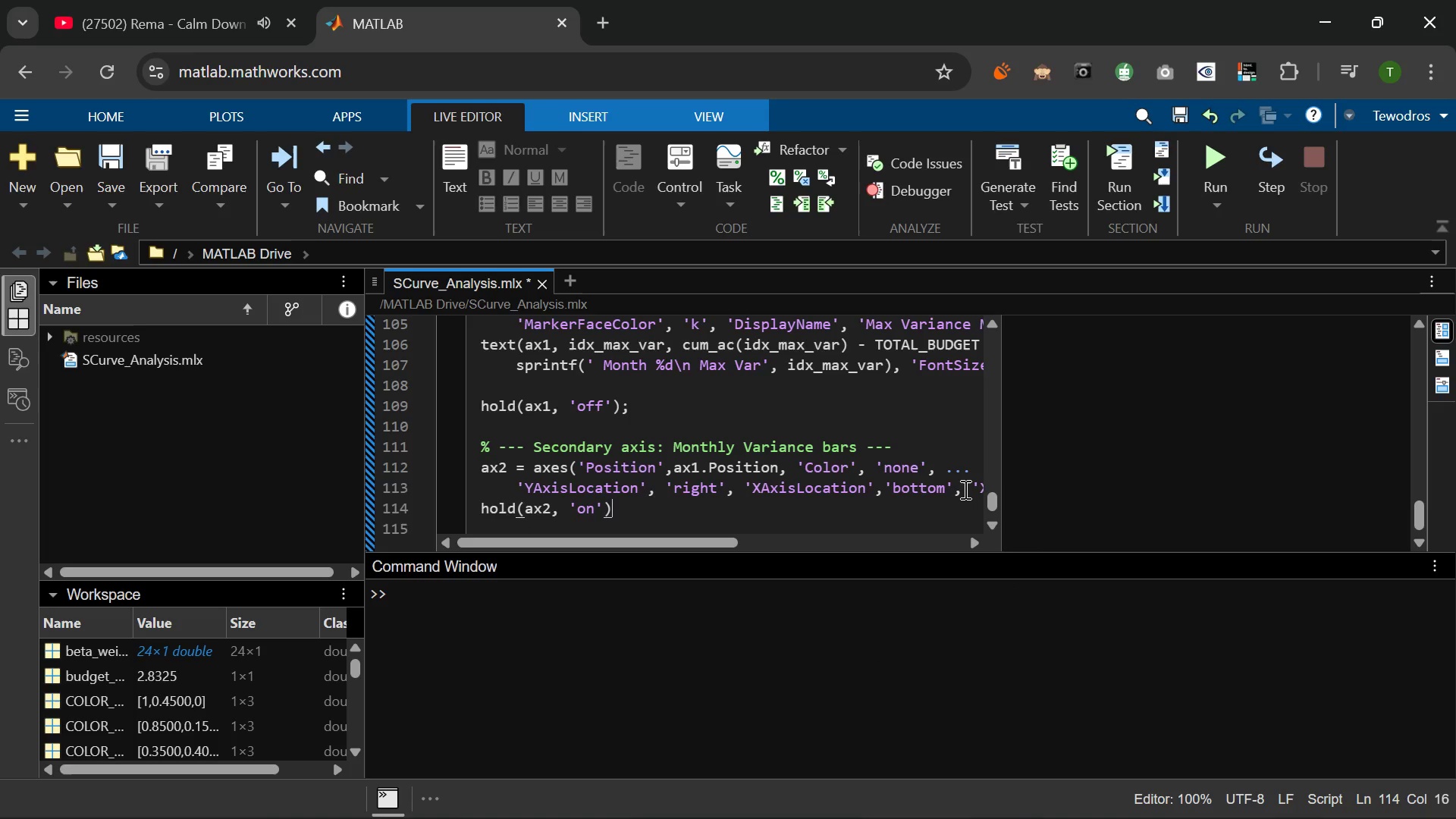 
key(Semicolon)
 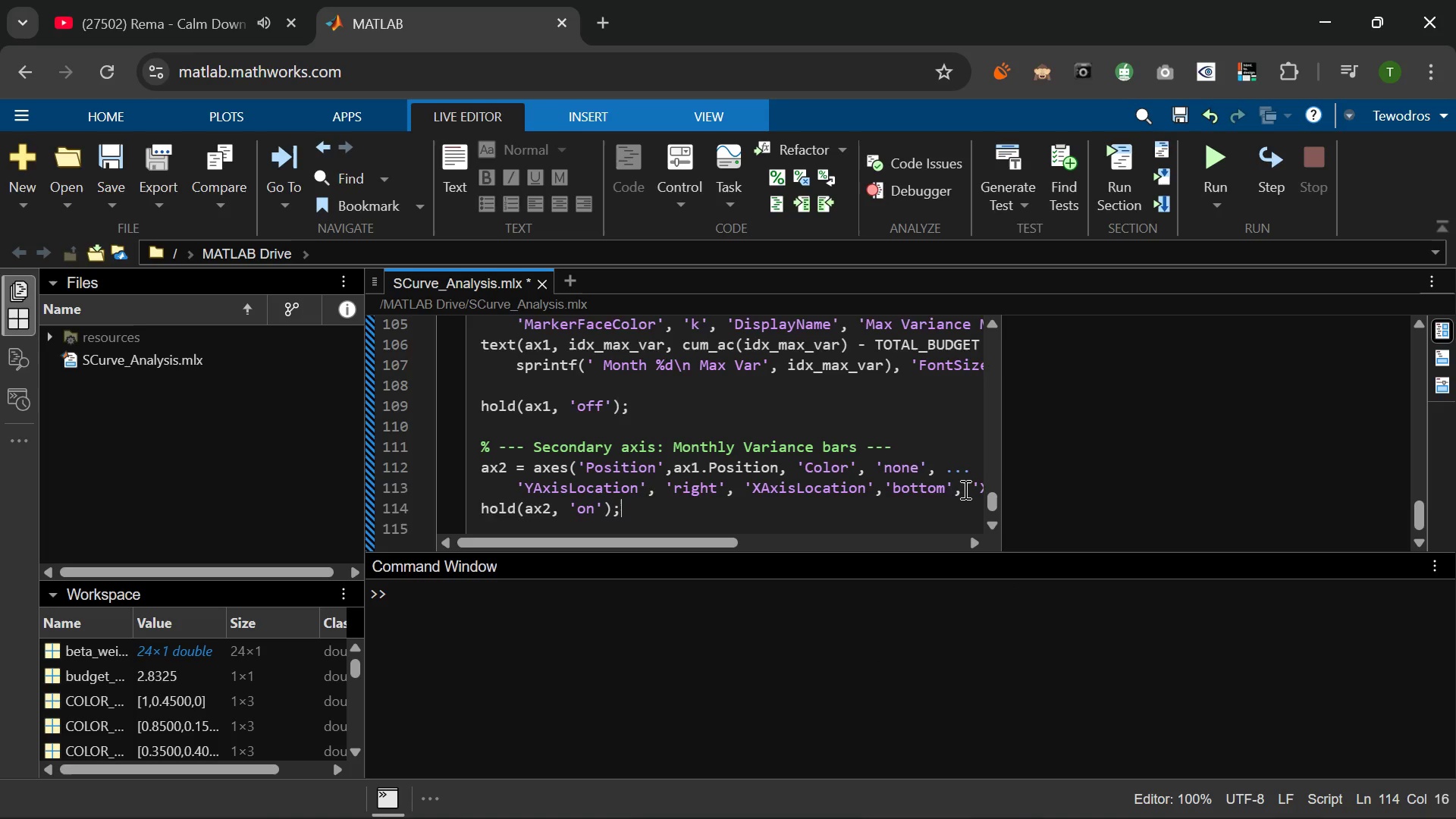 
key(Enter)
 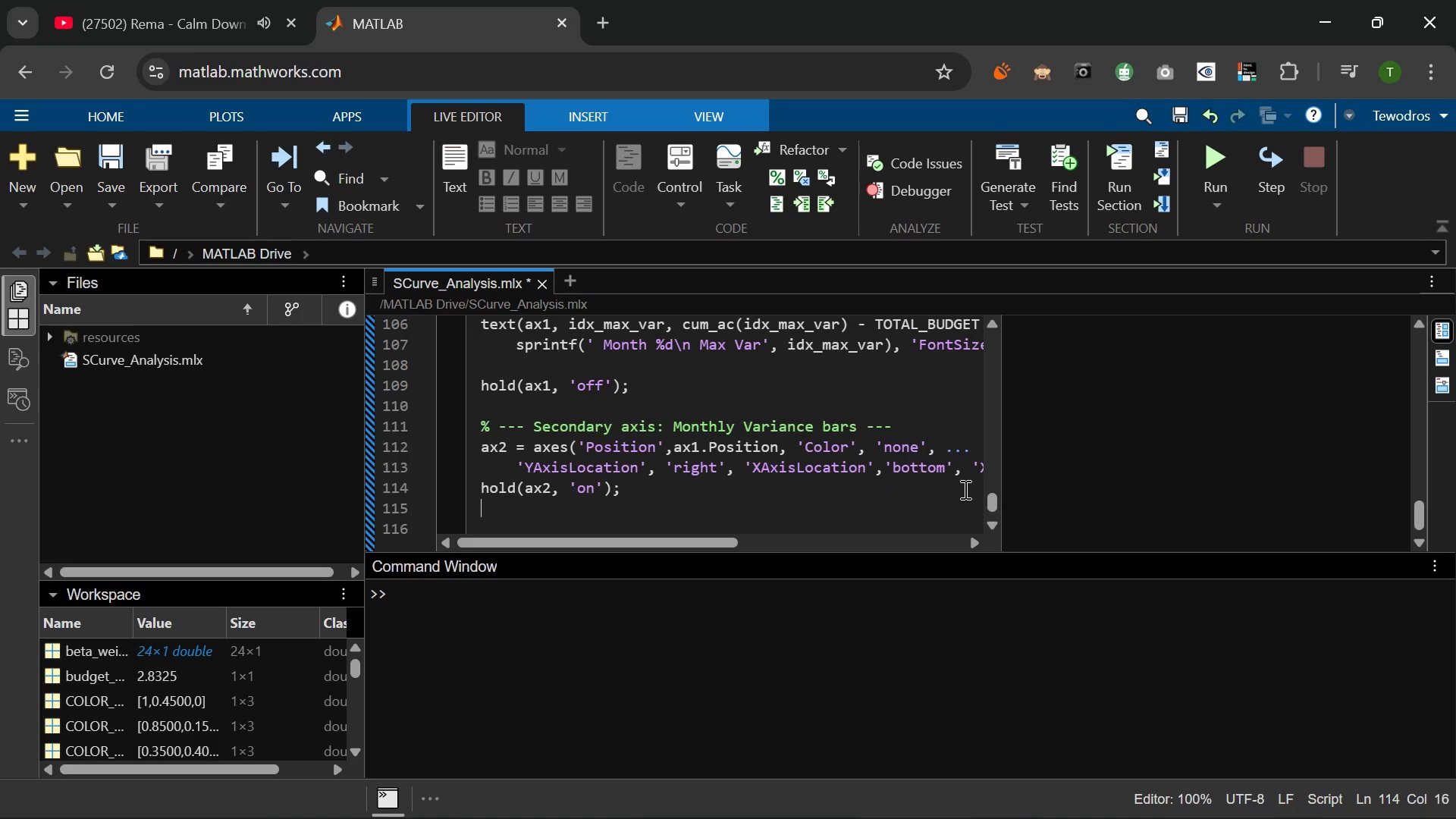 
type(for m = 1: )
key(Backspace)
type(N_)
key(Tab)
 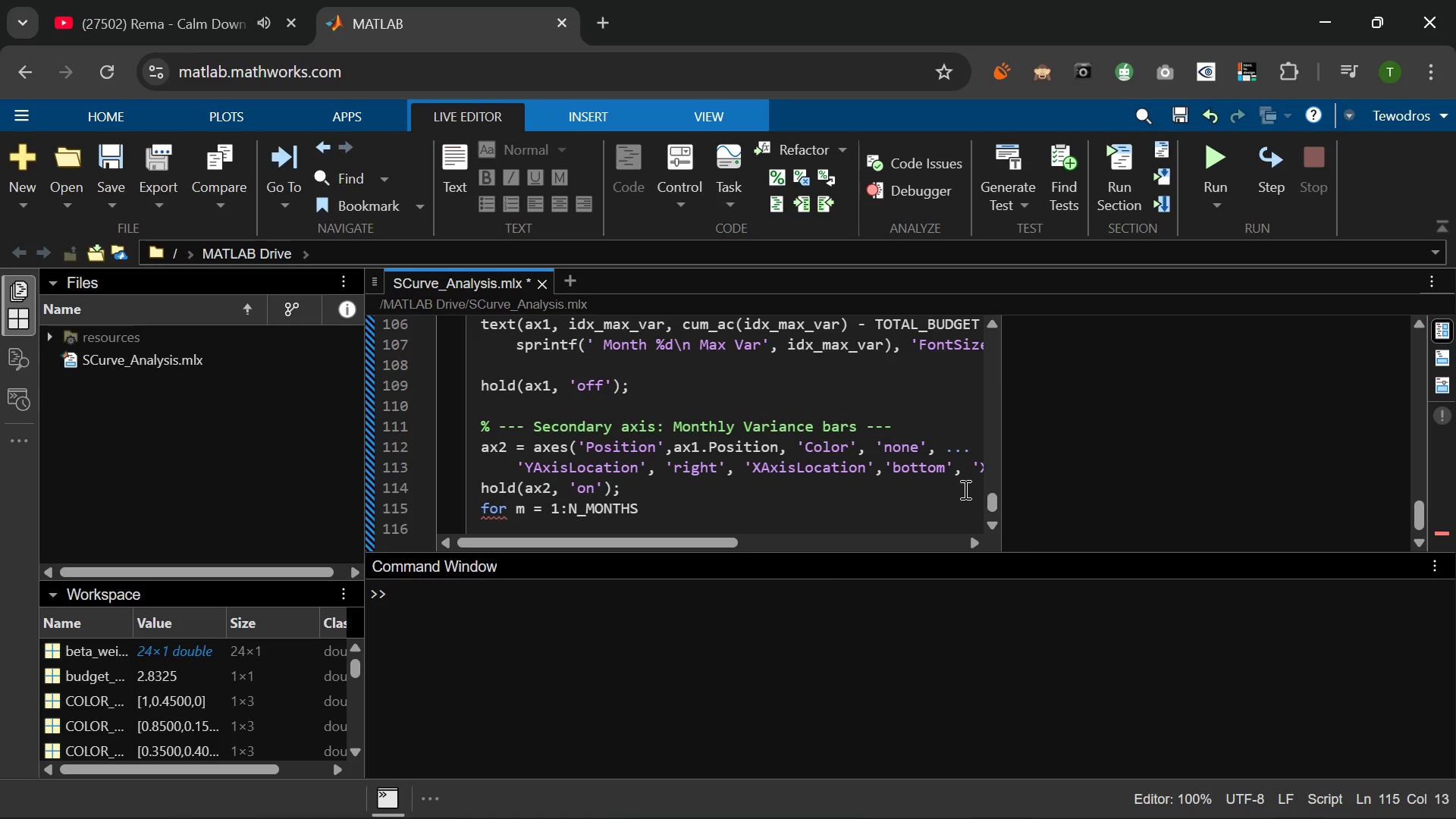 
key(Enter)
 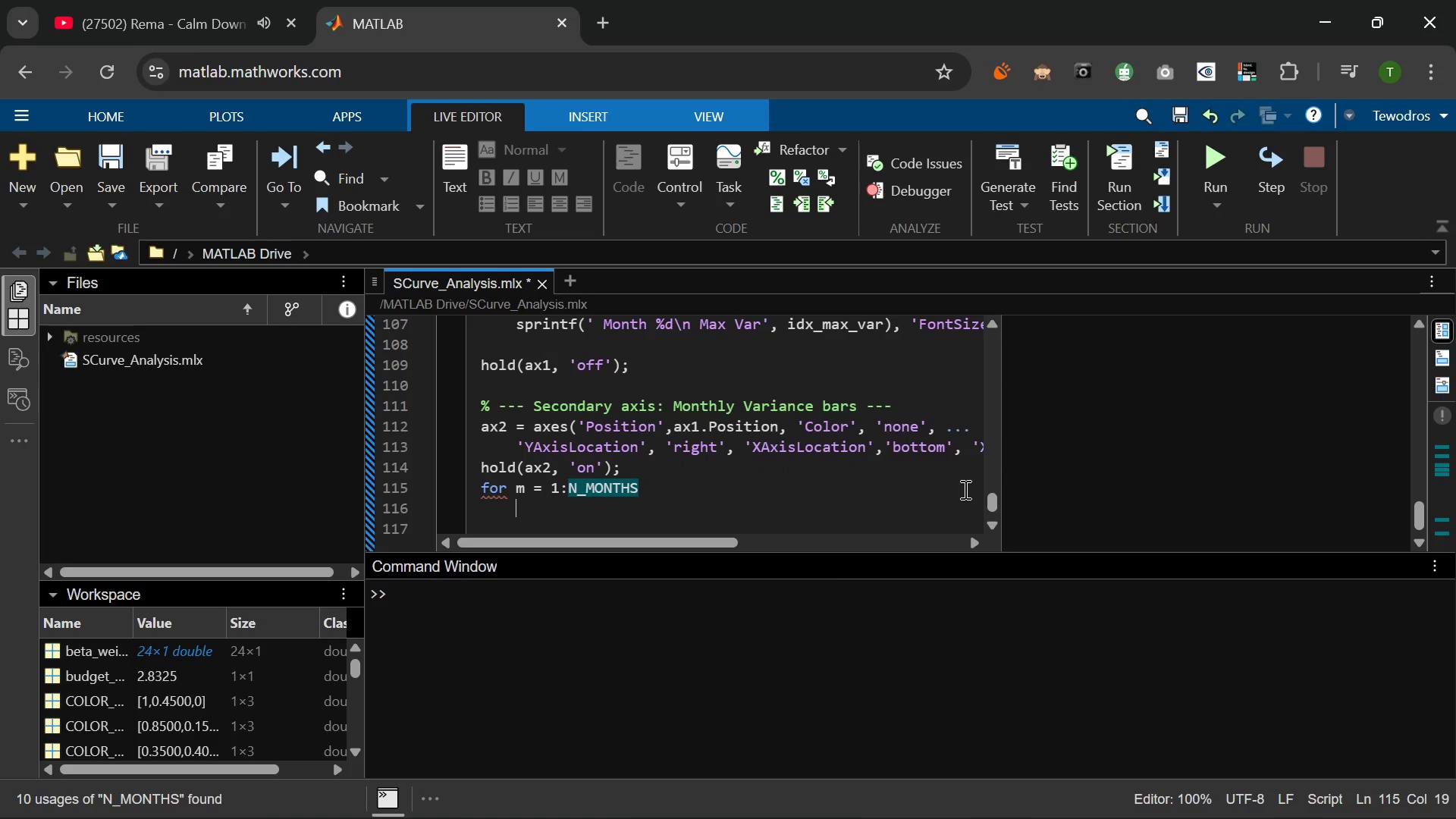 
type(if monthly_cv(m)
 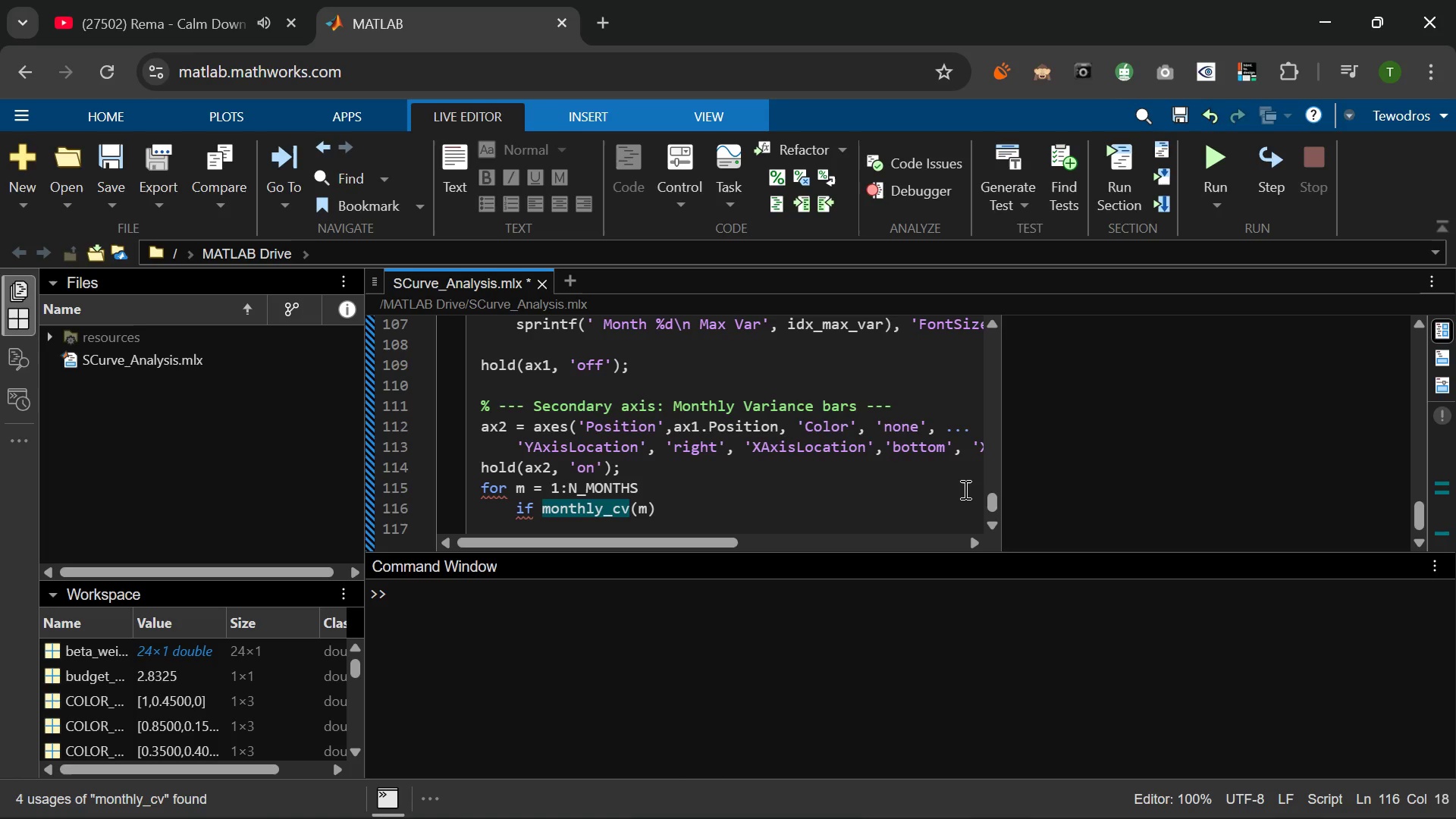 
key(ArrowRight)
 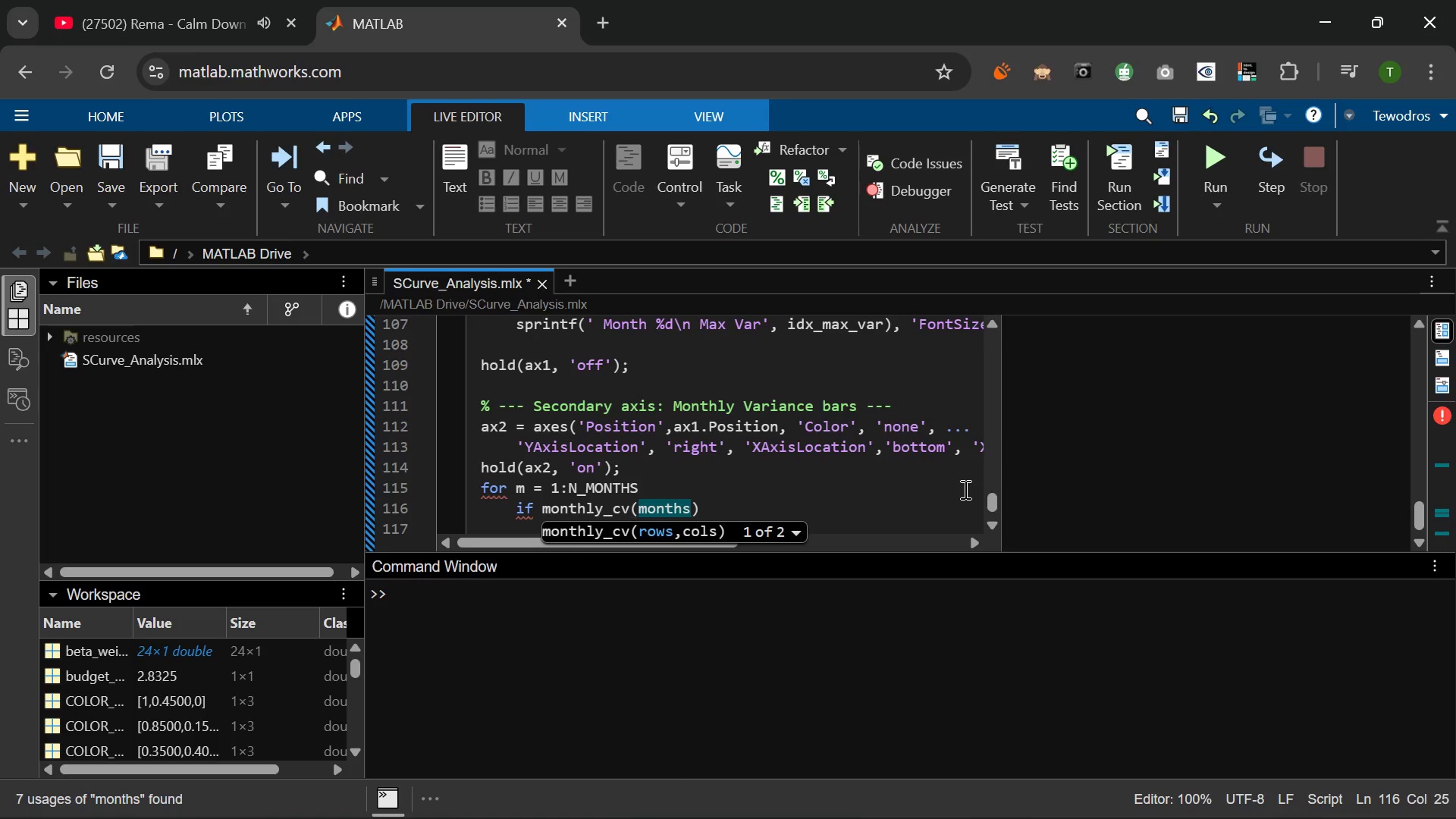 
key(Backspace)
 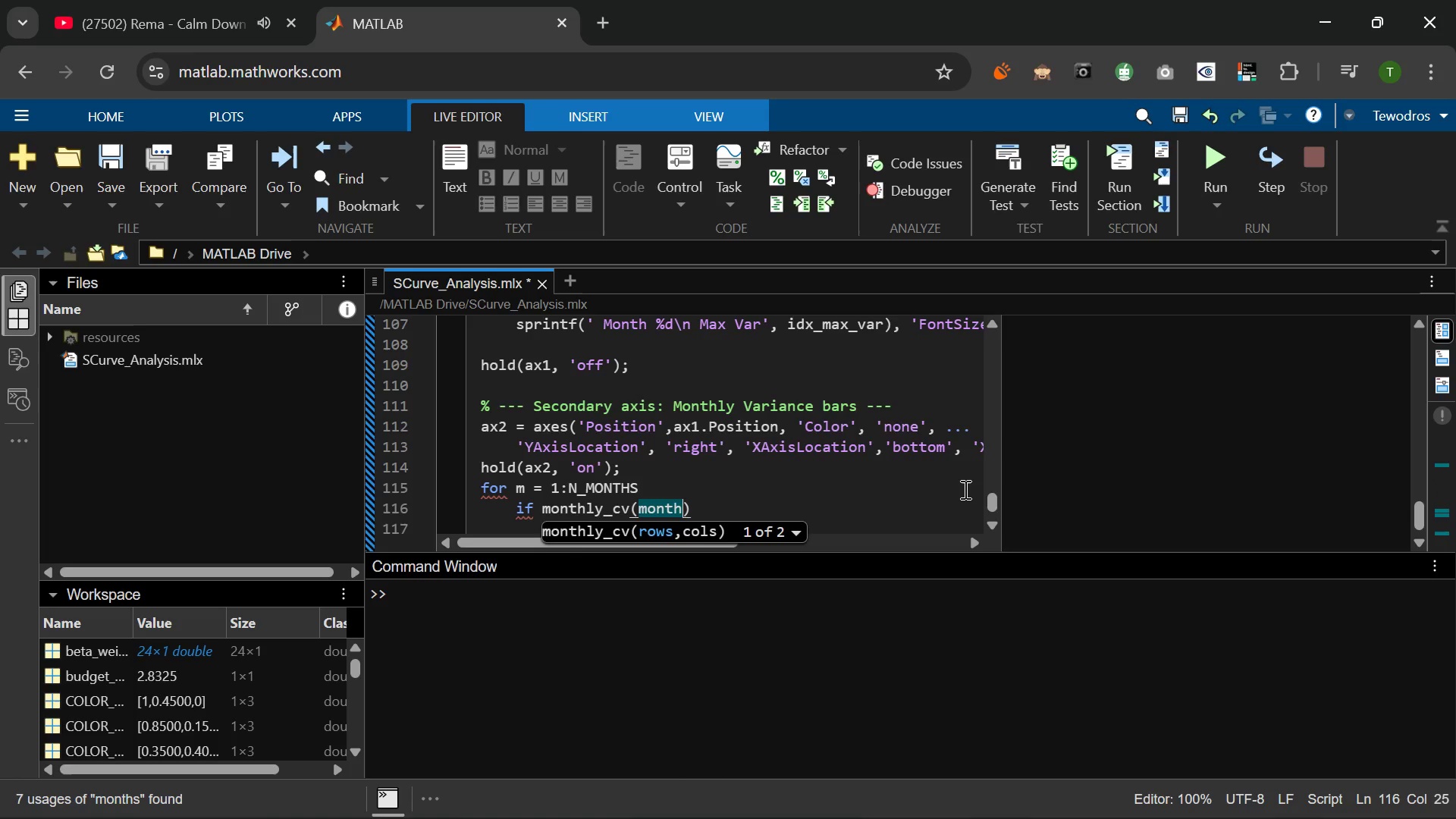 
key(Backspace)
 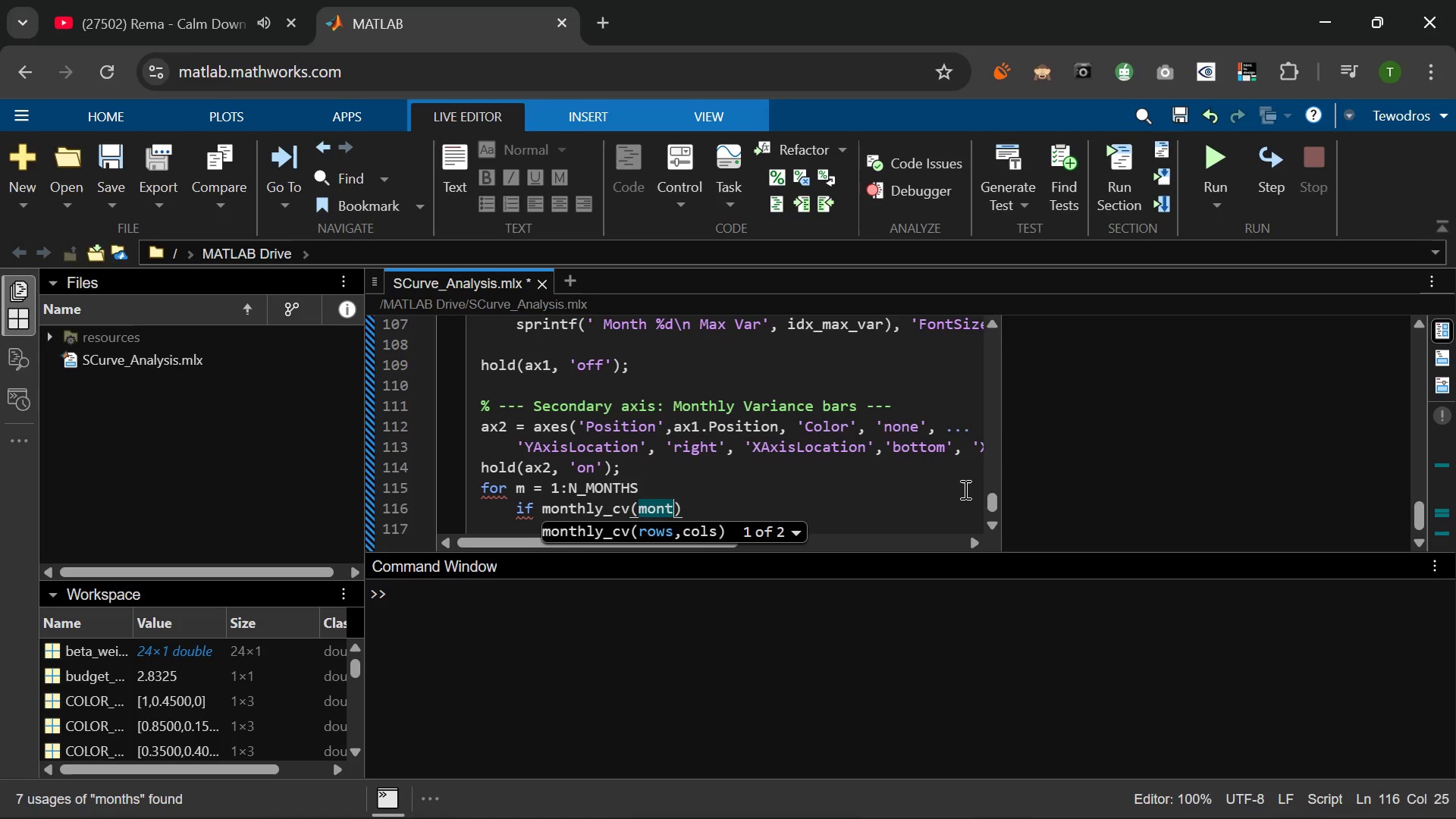 
key(Backspace)
 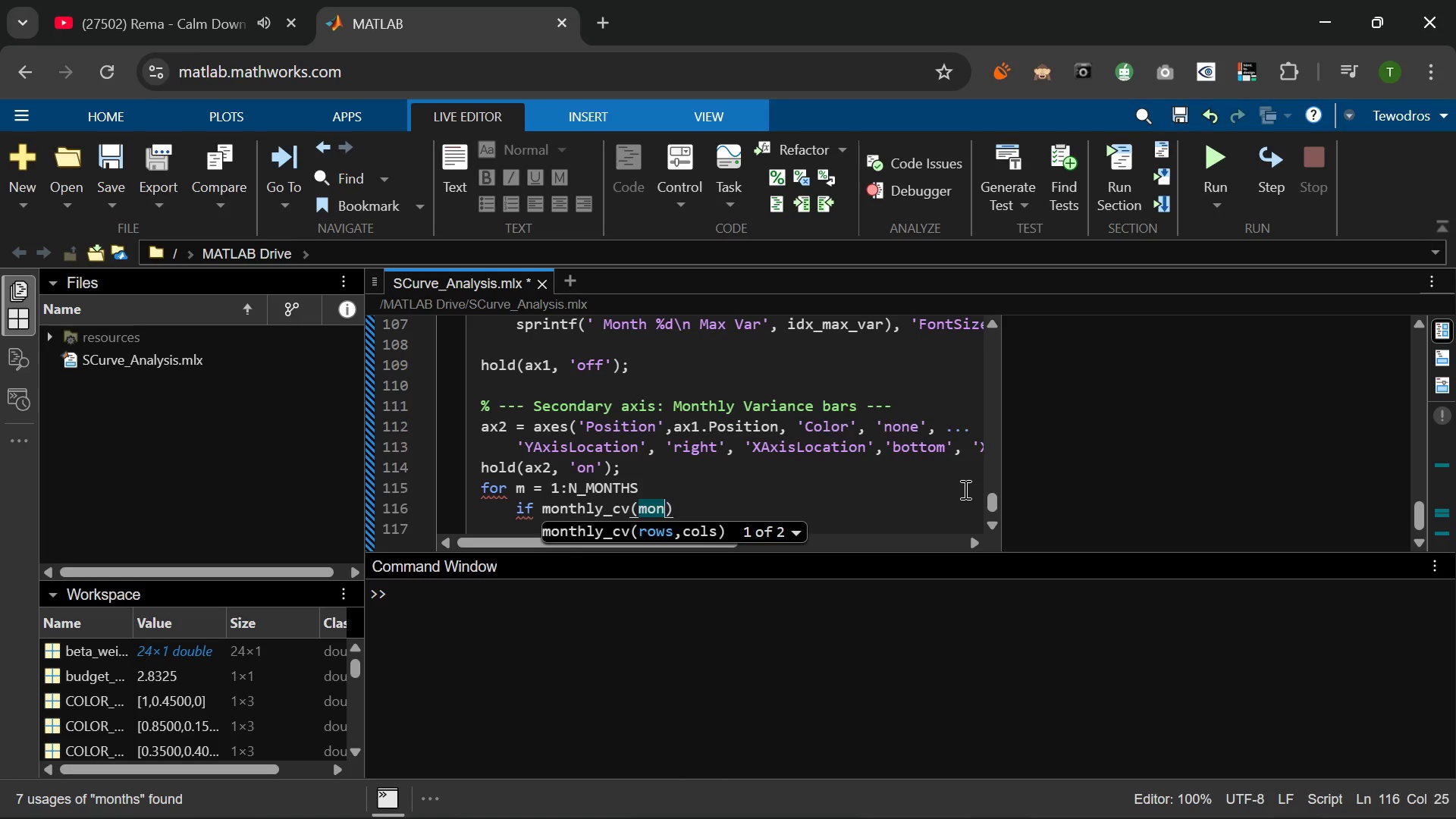 
key(Backspace)
 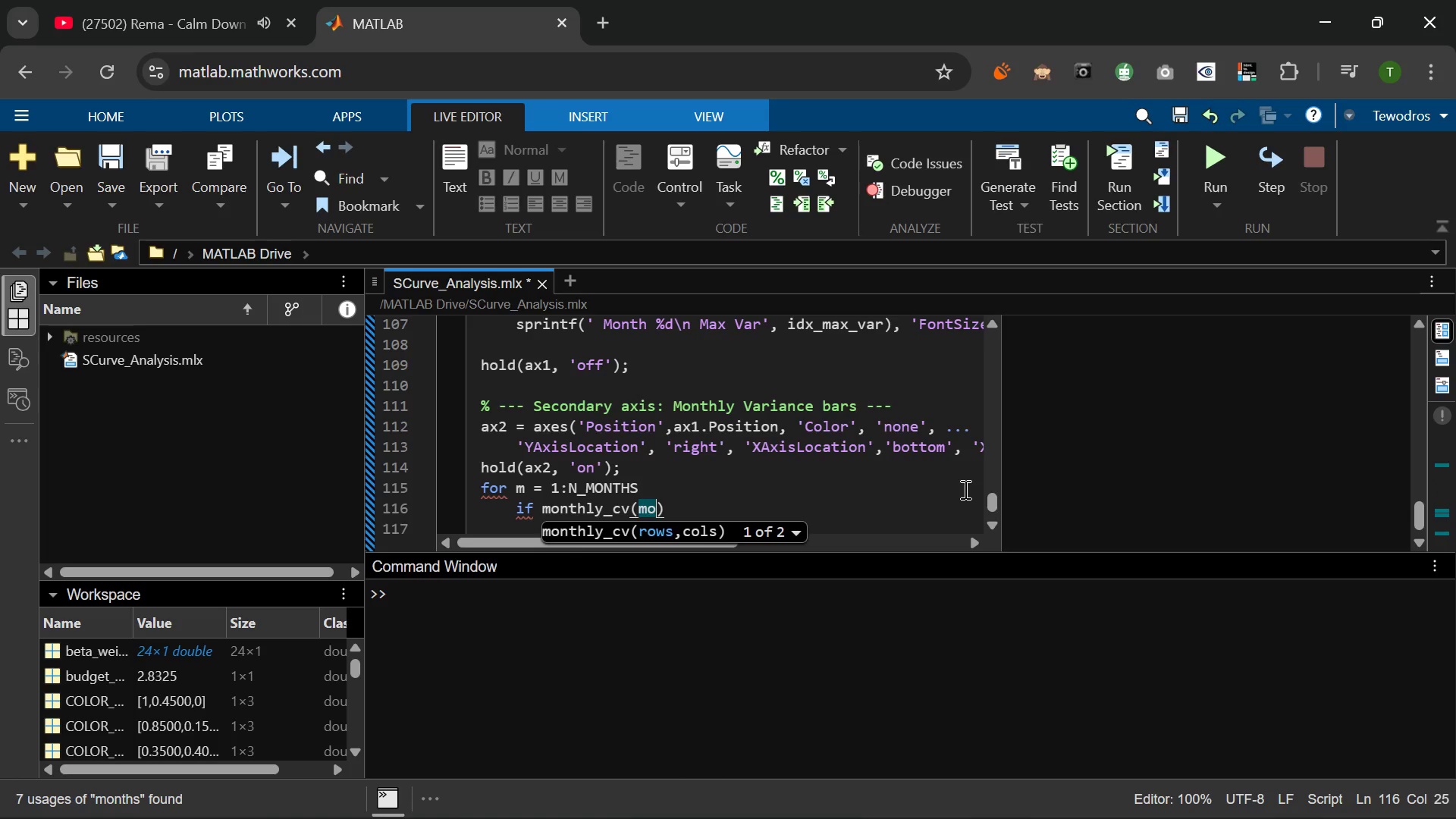 
key(Backspace)
 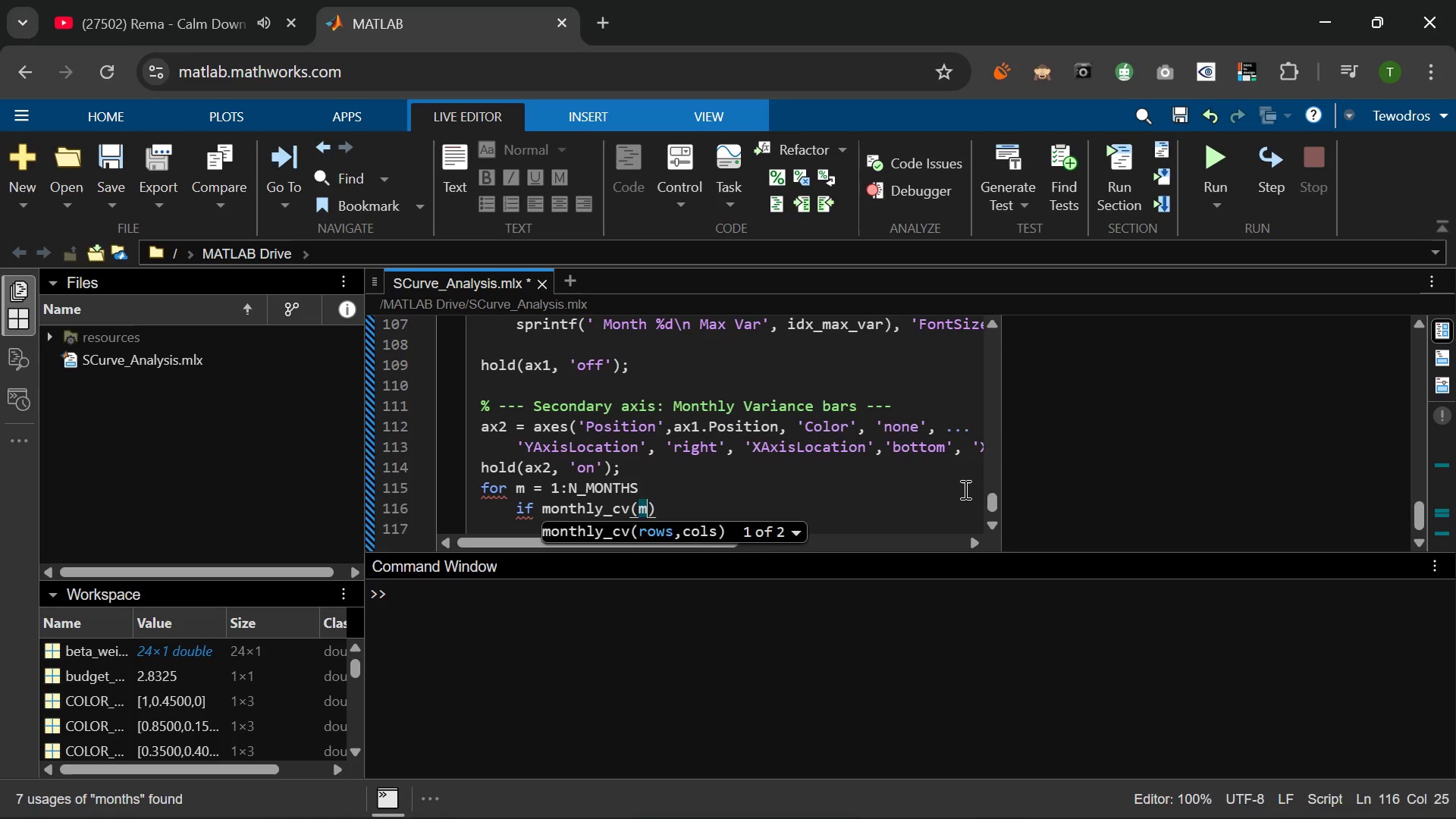 
key(ArrowRight)
 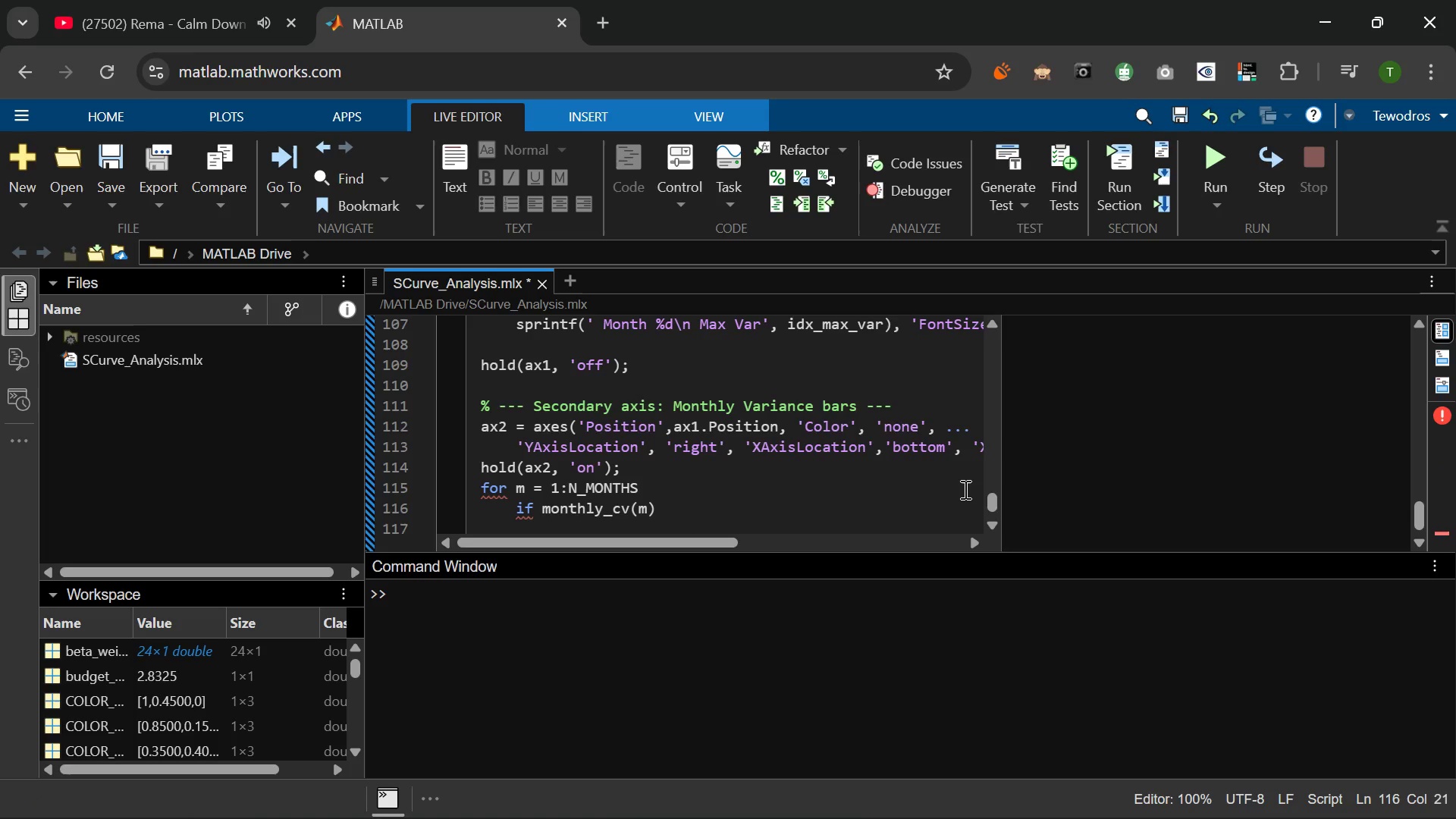 
key(Space)
 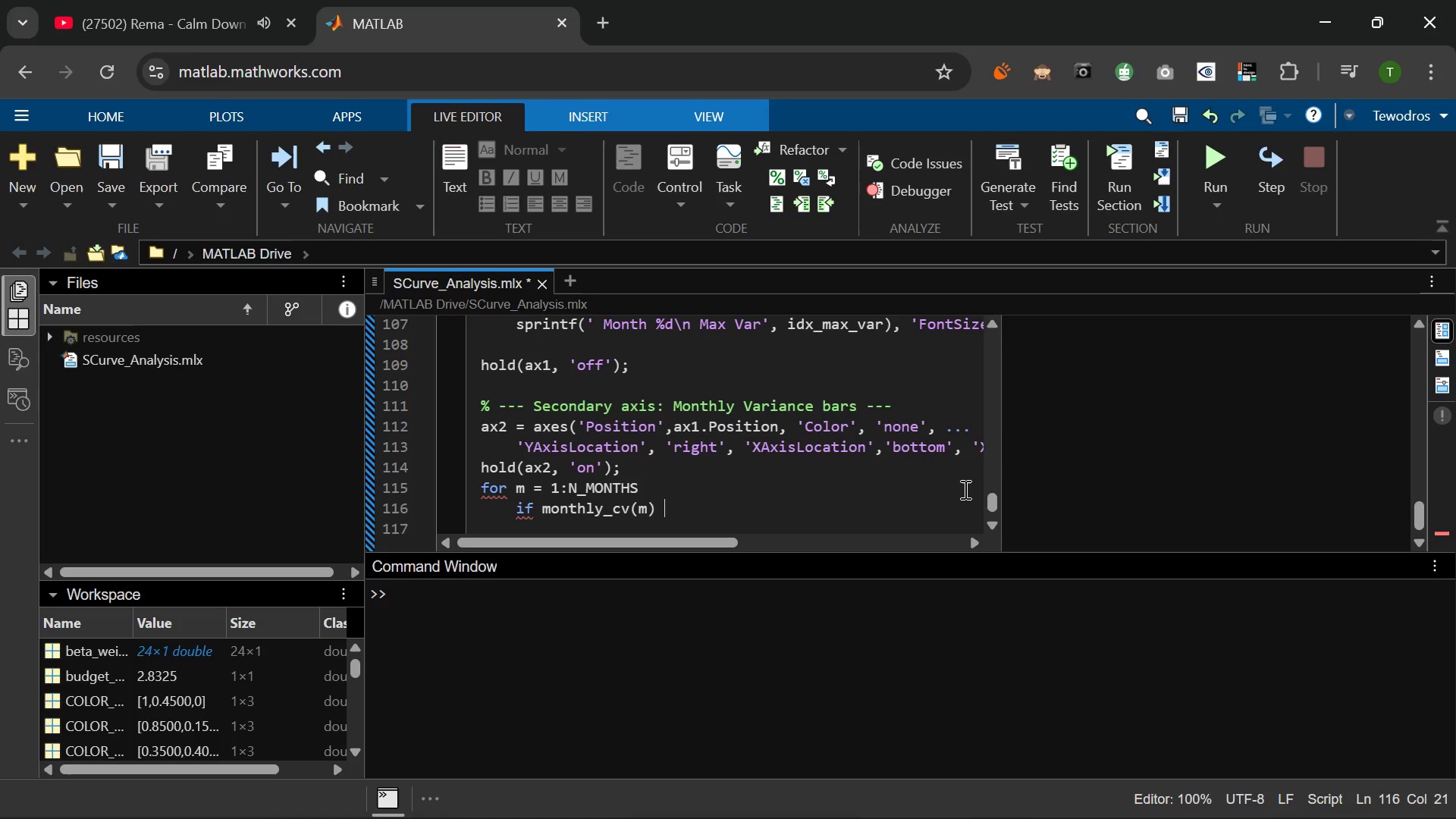 
key(Shift+Period)
 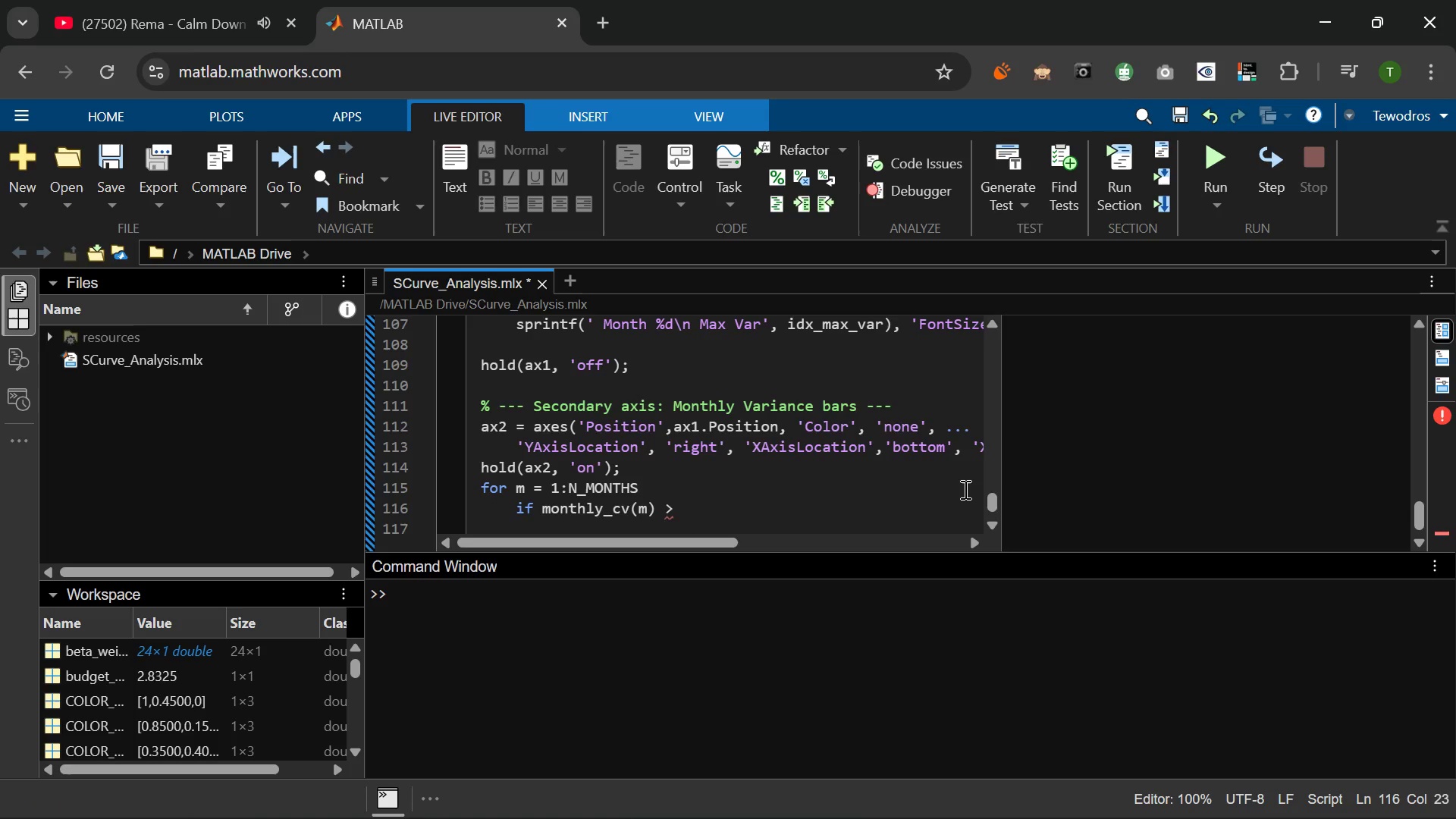 
key(Equal)
 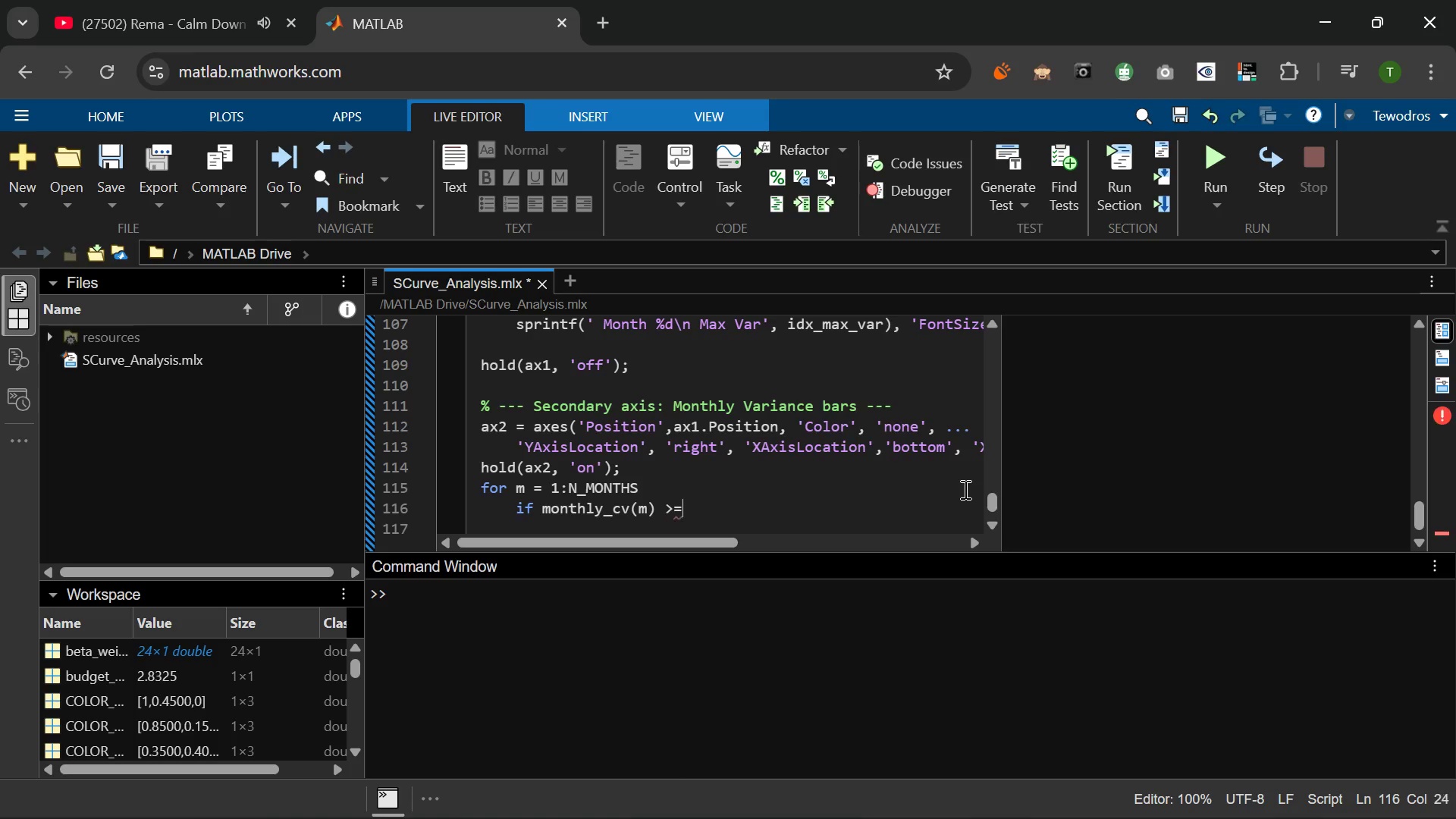 
key(Space)
 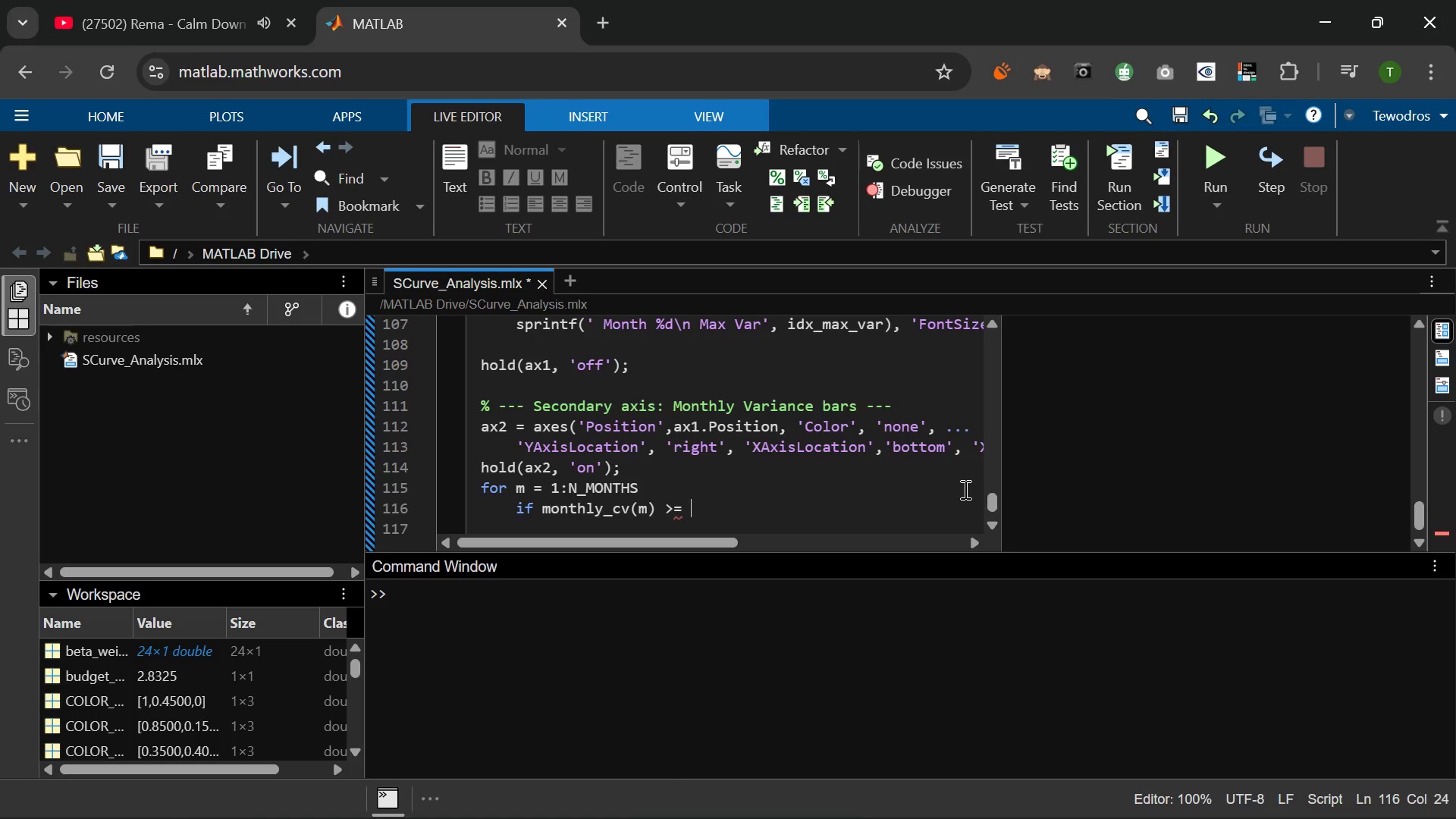 
key(0)
 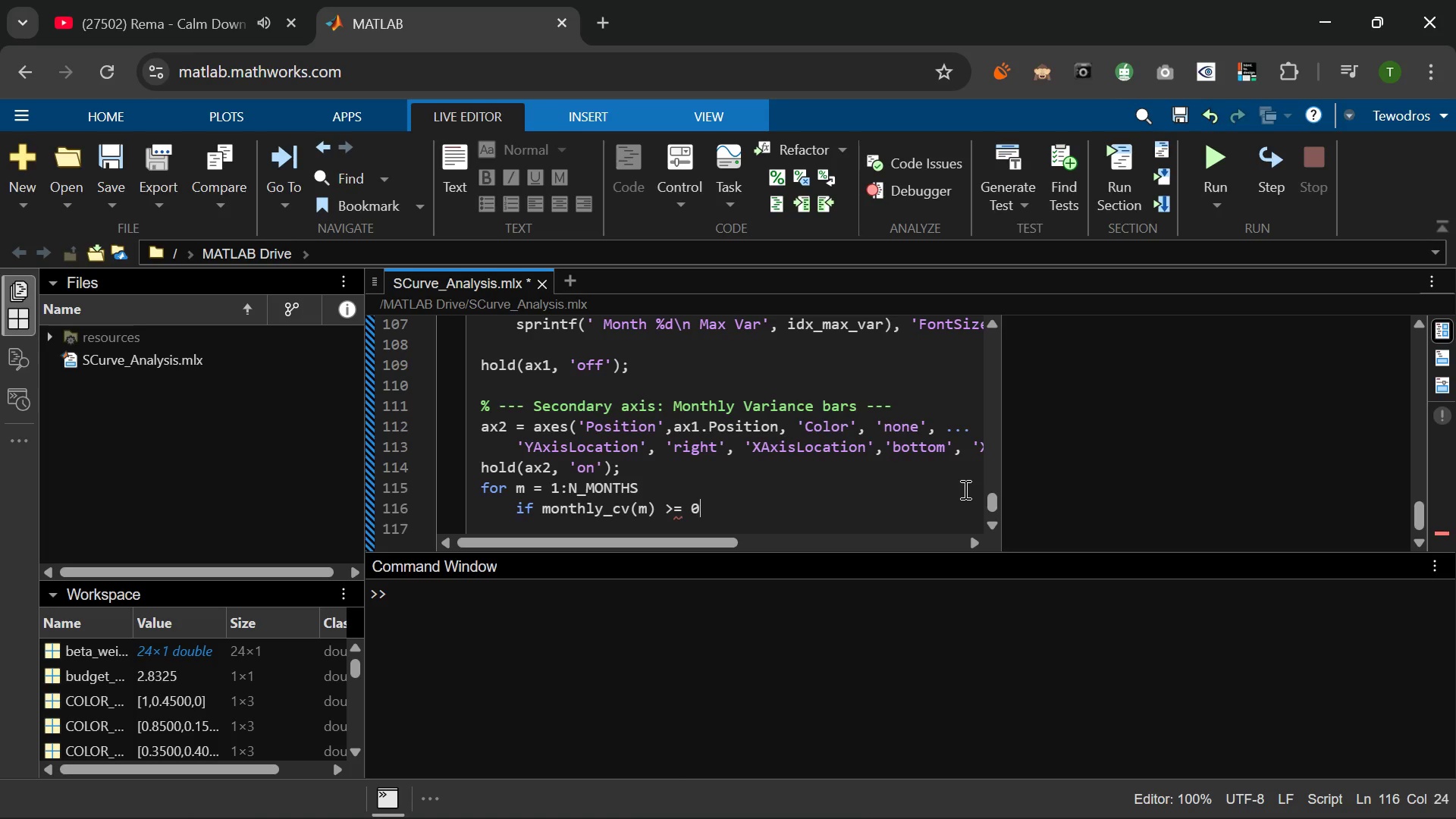 
key(Enter)
 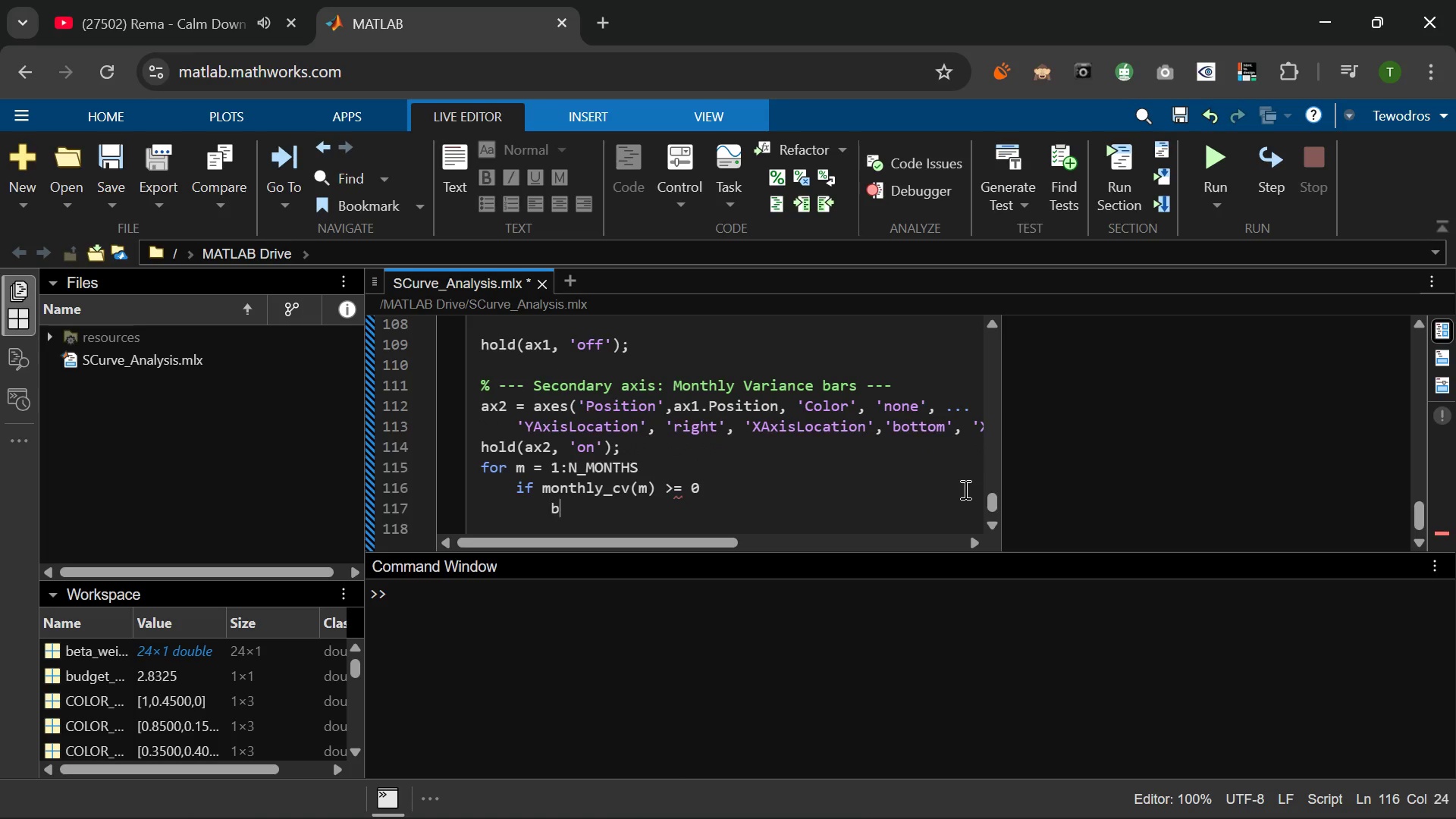 
type(bar_color = Co)
key(Backspace)
type(OLOR_UNDER;)
 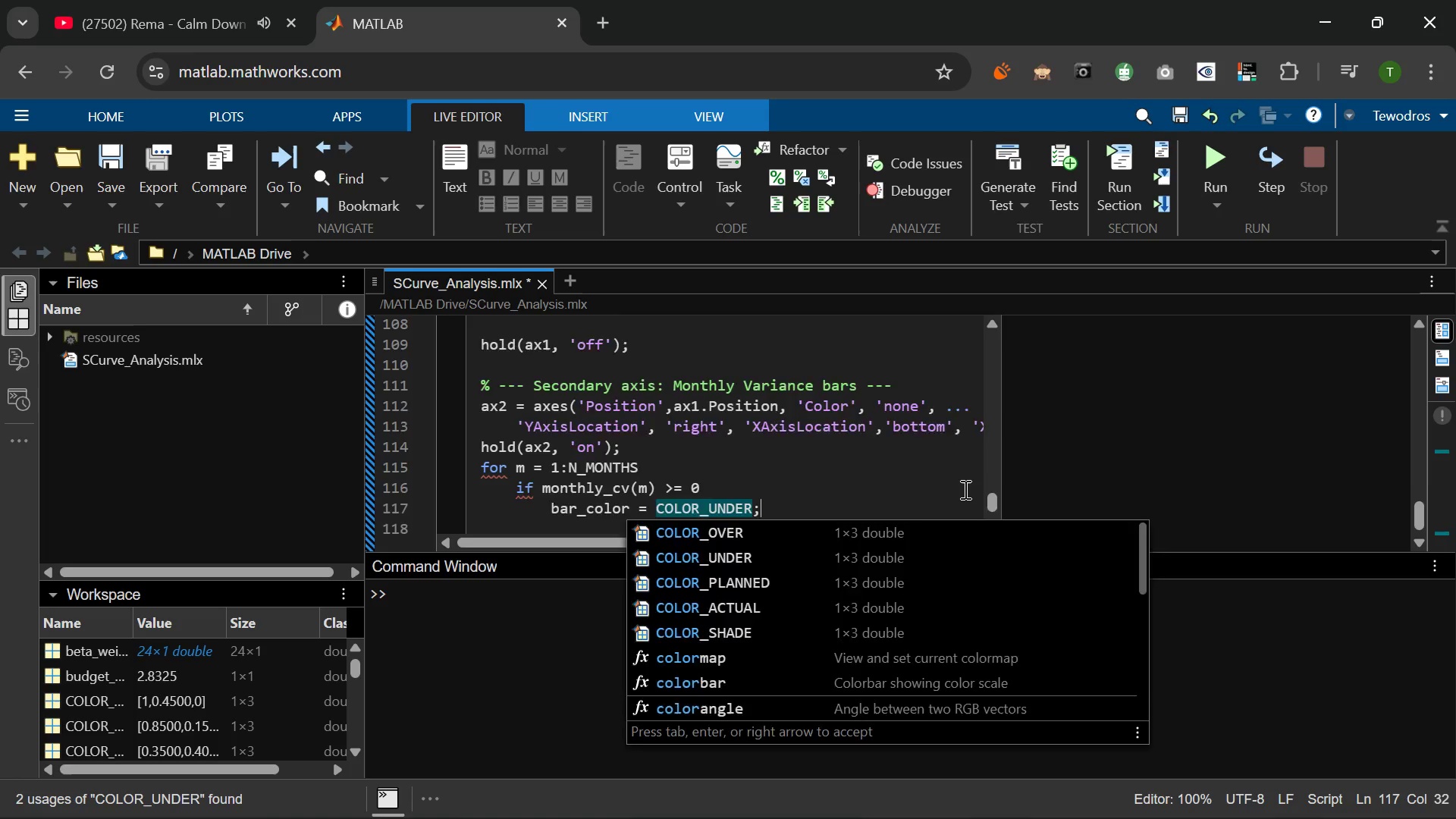 
 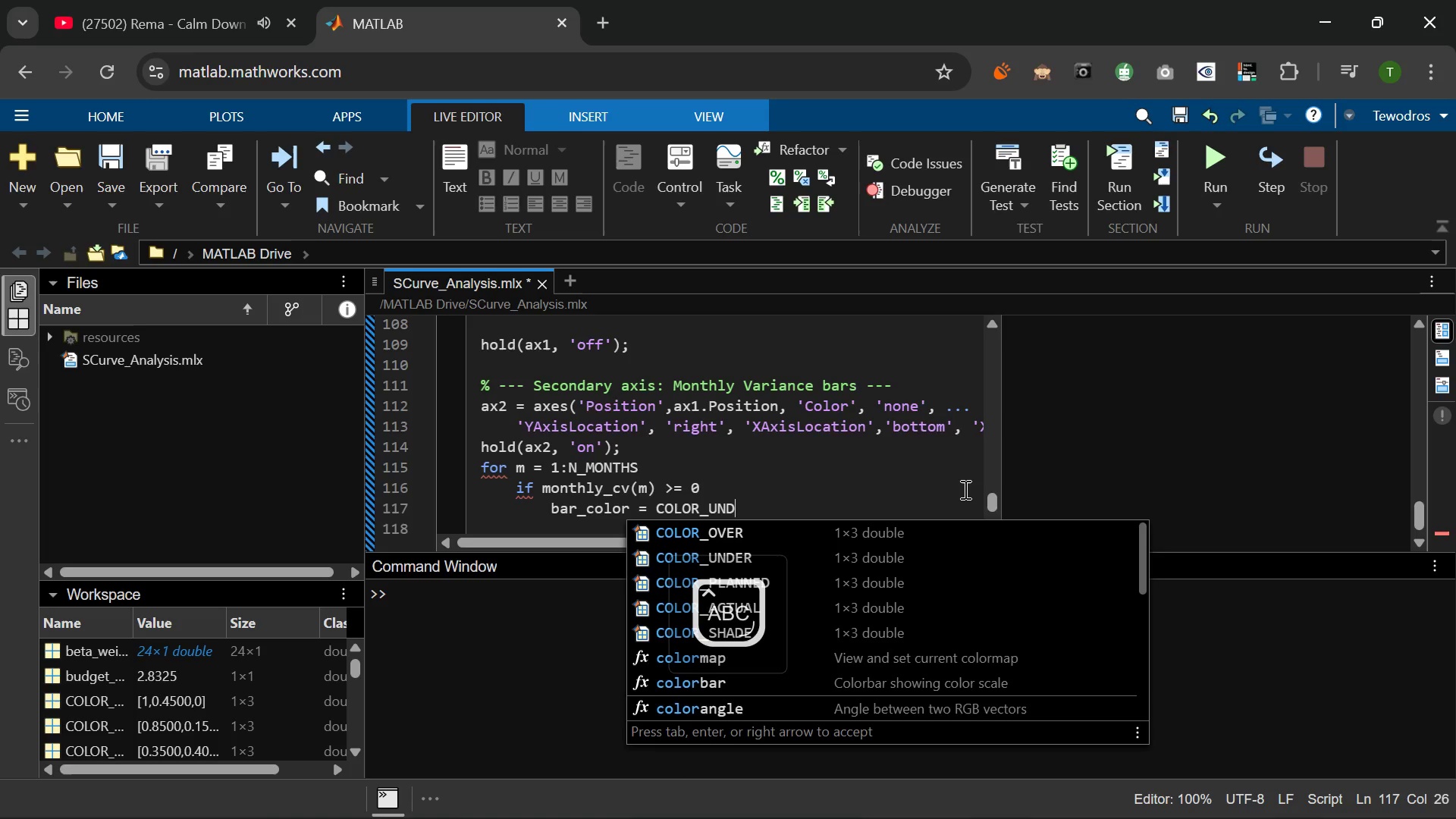 
key(Enter)
 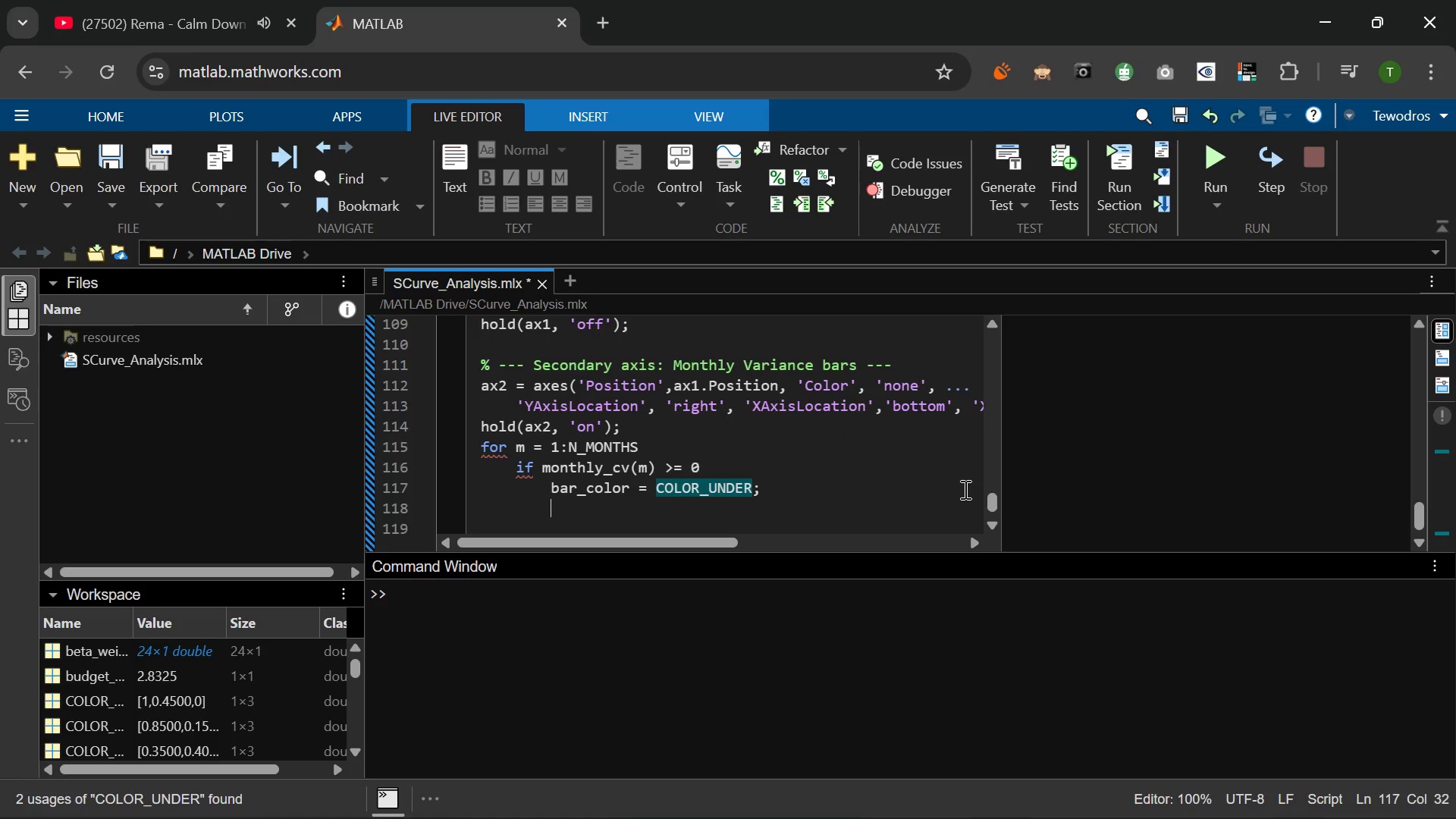 
type(EL)
key(Backspace)
key(Backspace)
type(else)
 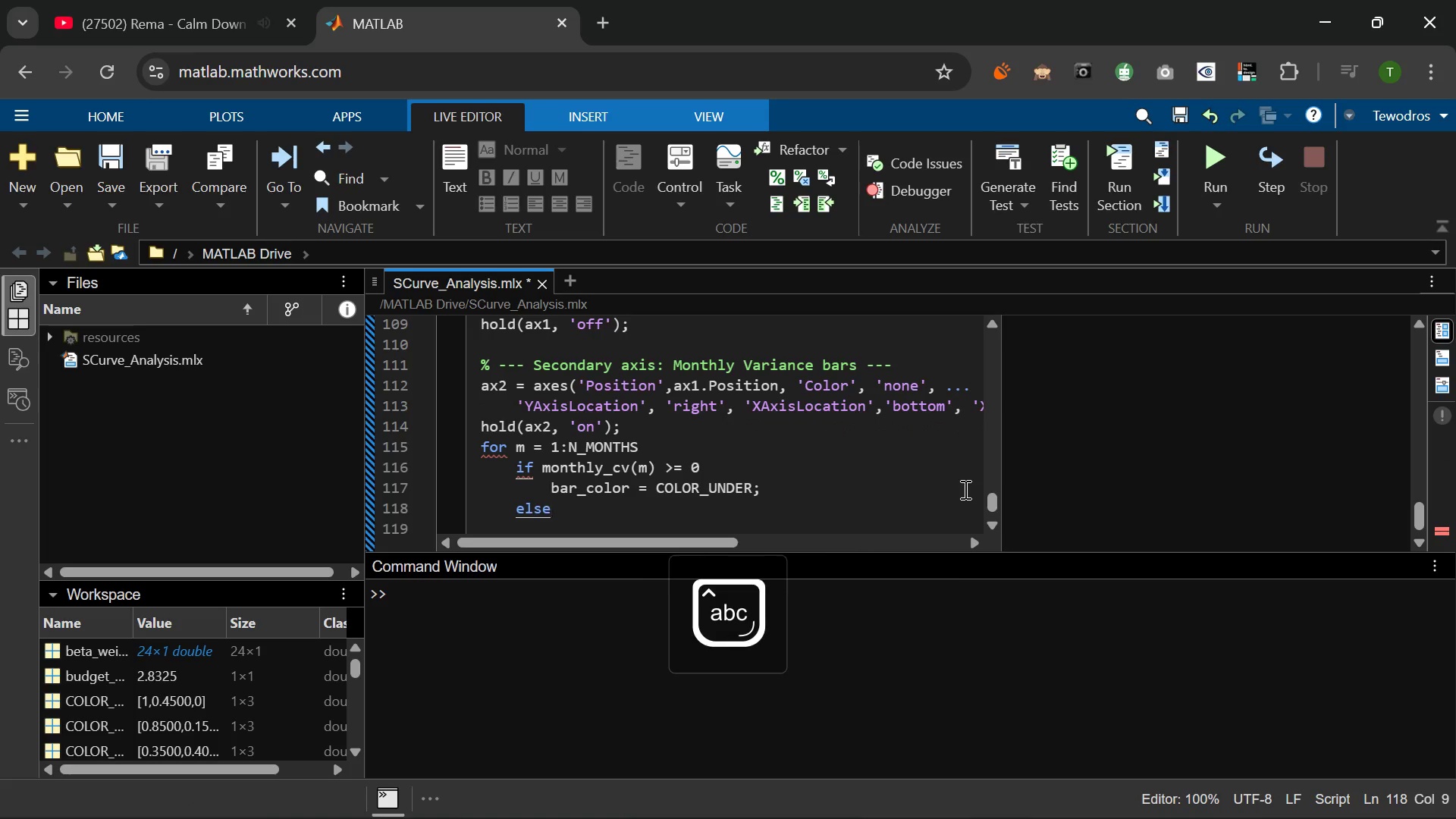 
key(Enter)
 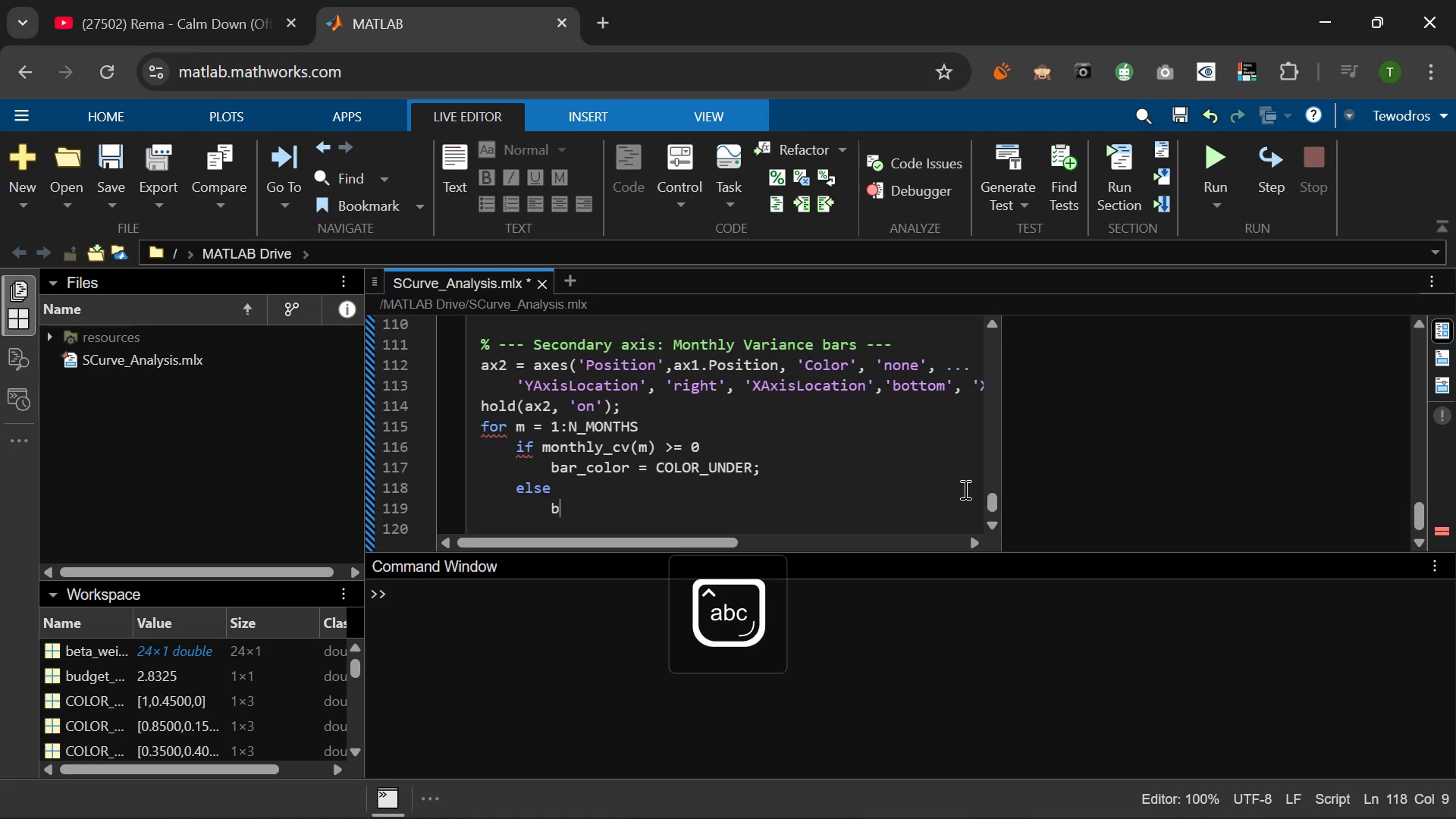 
type(bar_COLOR  =)
key(Backspace)
key(Backspace)
type(= COLOR_OVER;)
 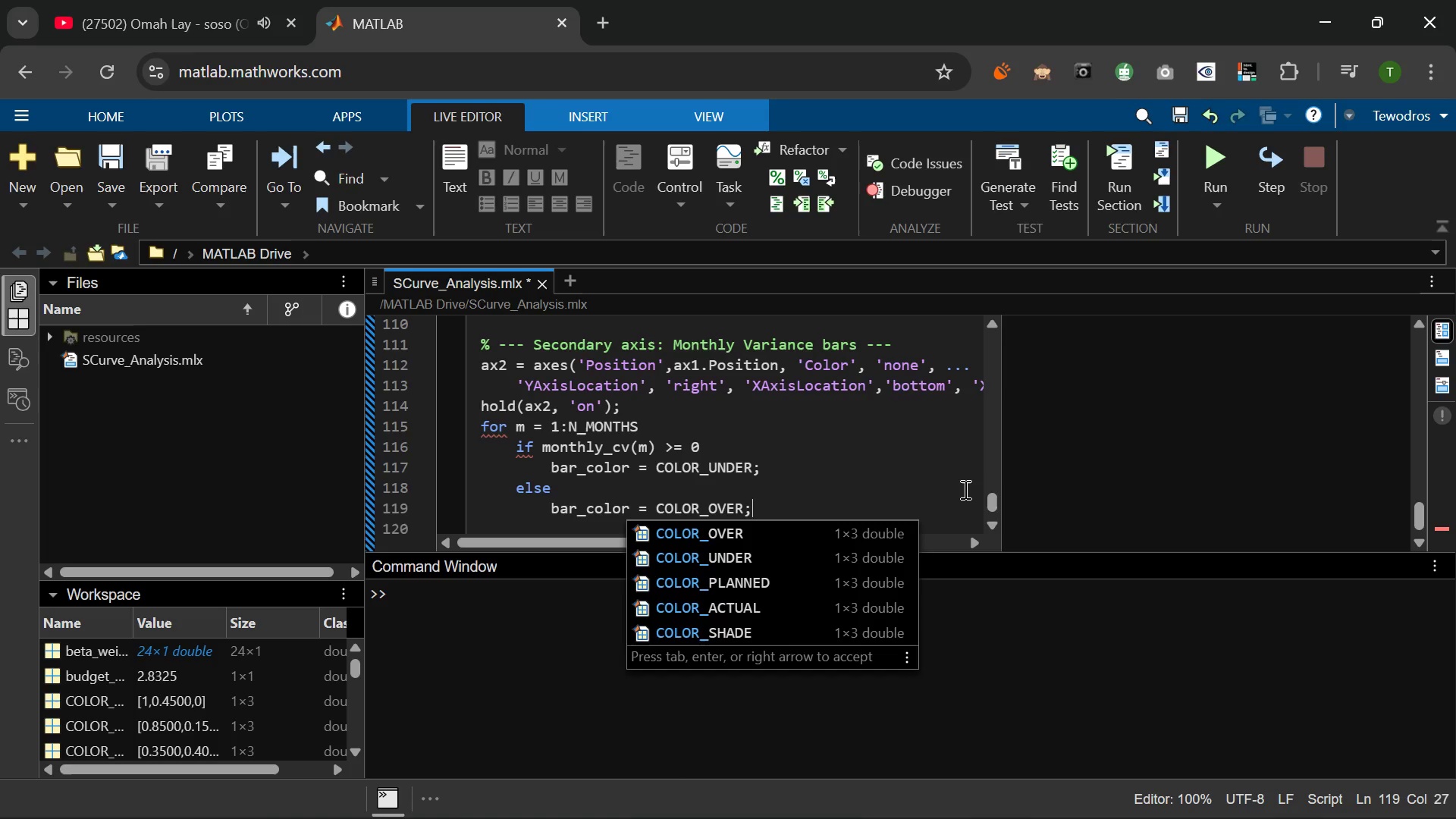 
key(Enter)
 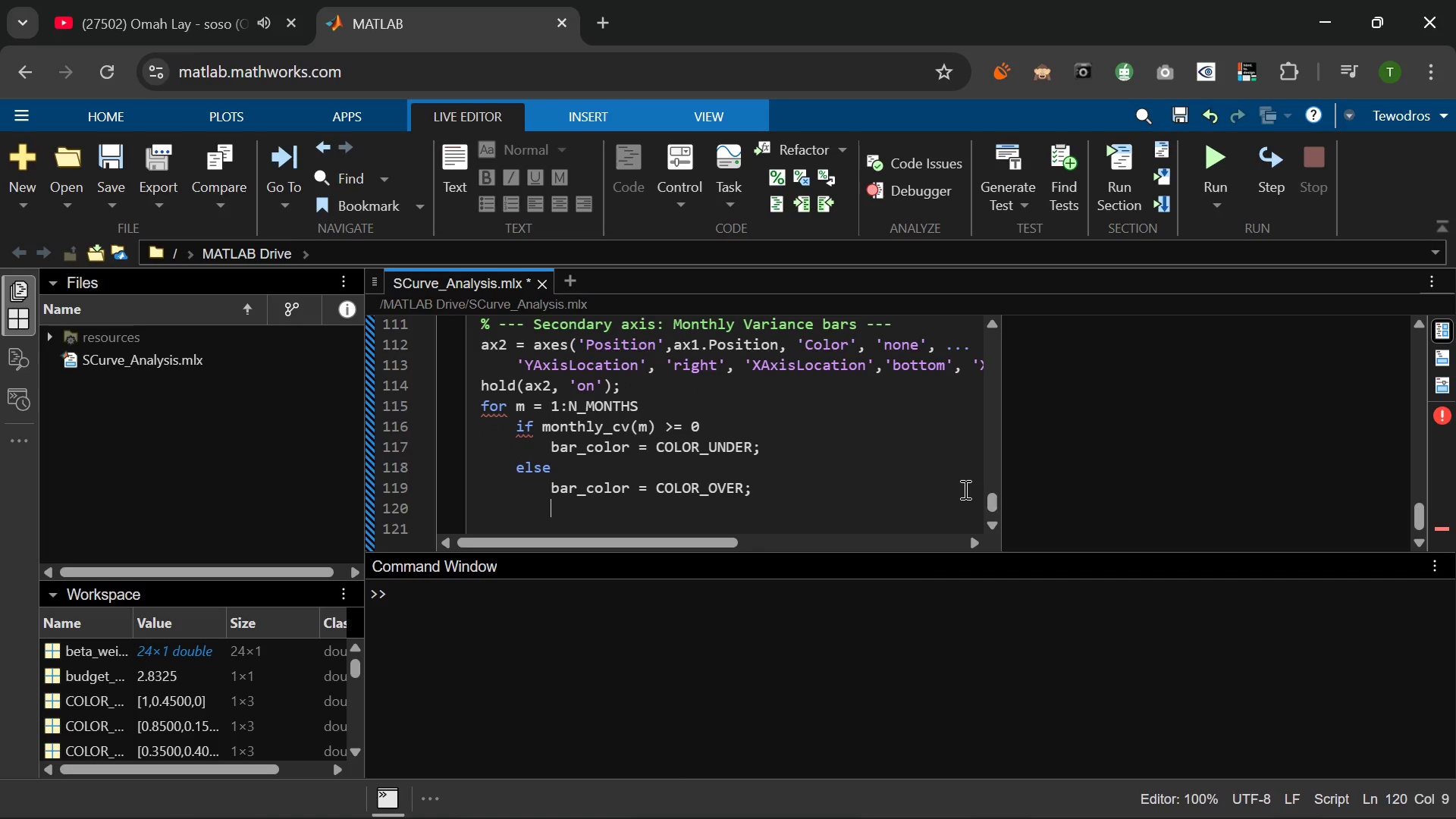 
type(EN)
key(Backspace)
key(Backspace)
type(ens)
key(Backspace)
type(d)
 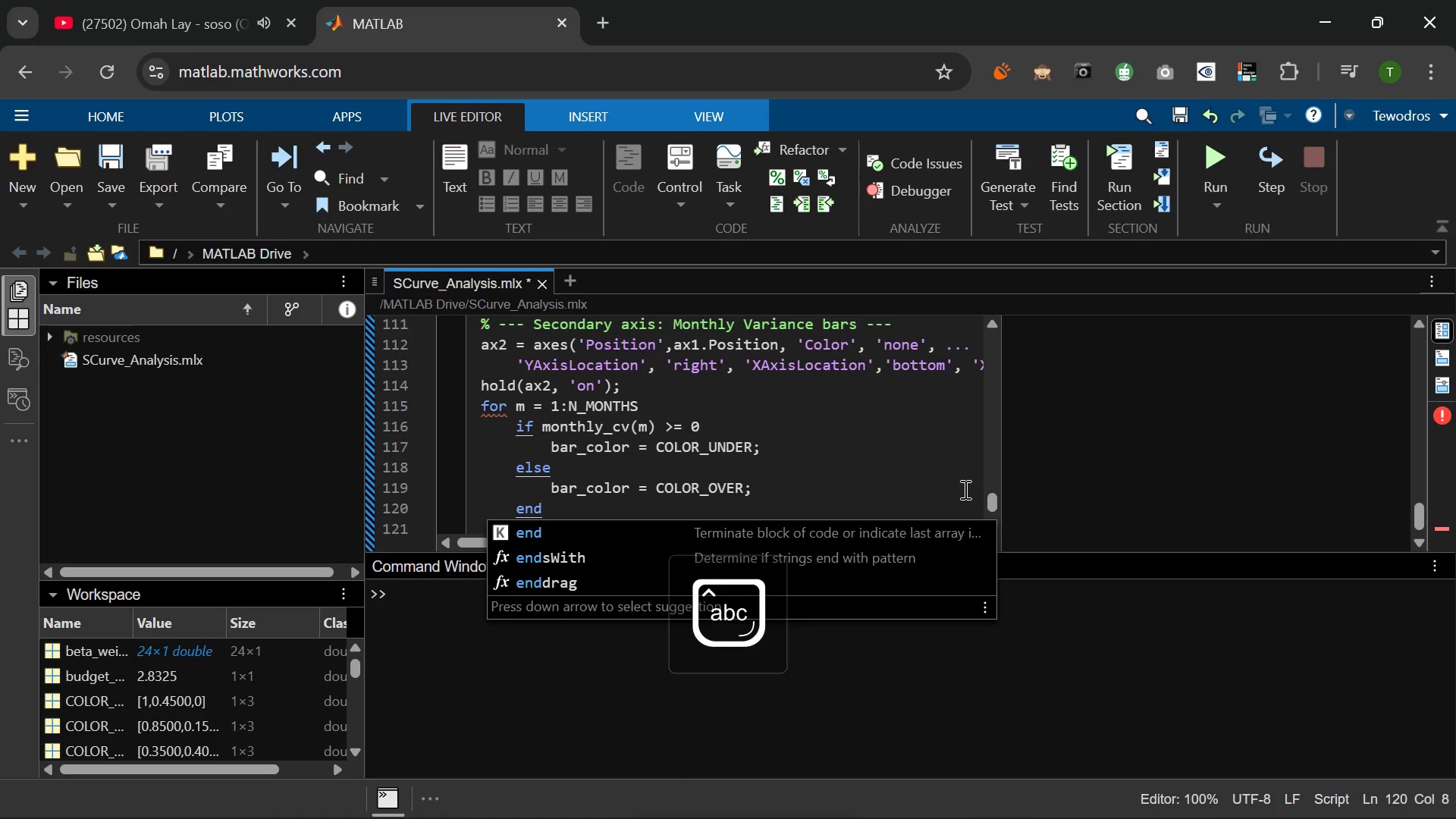 
key(Enter)
 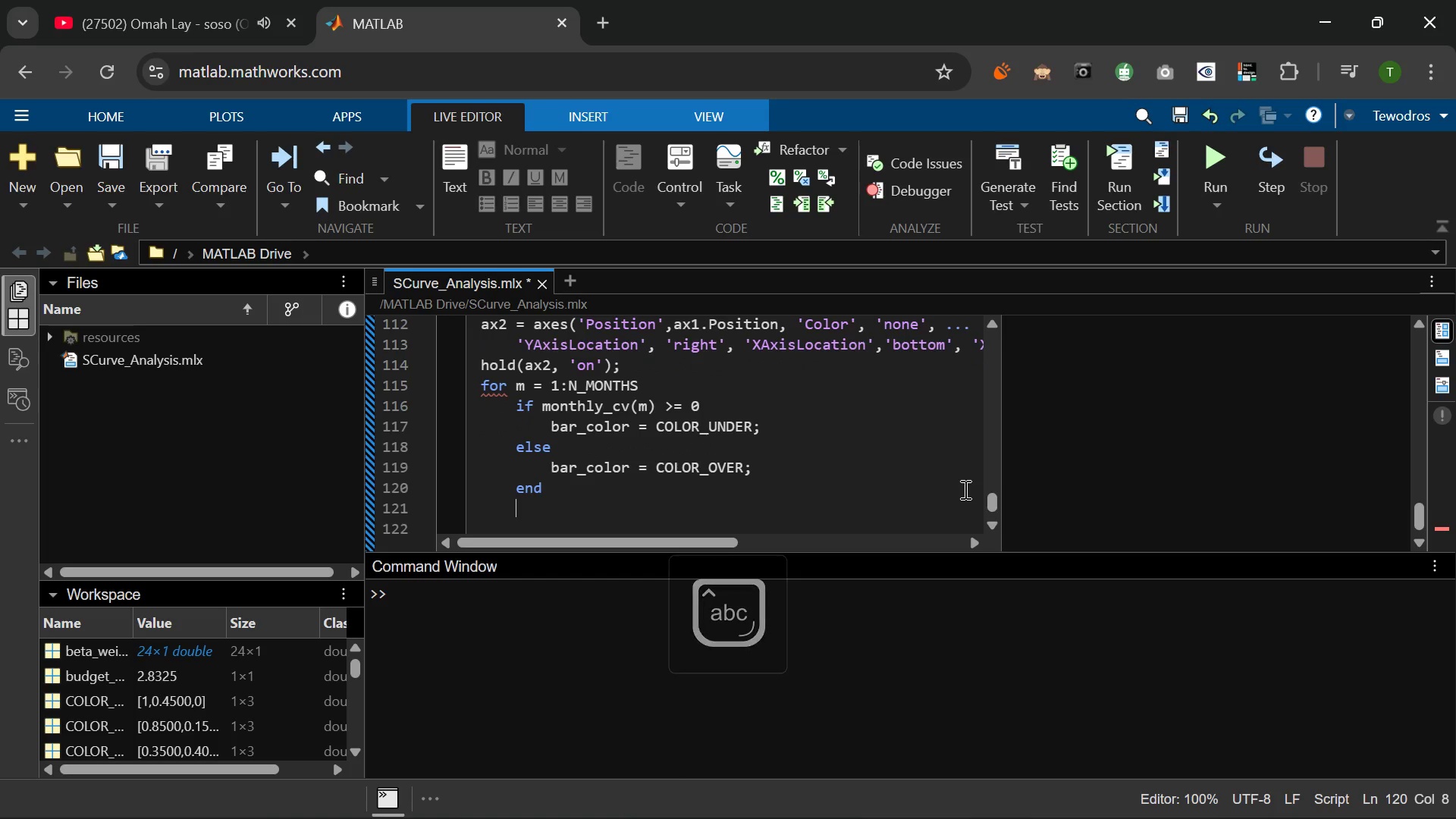 
type(var)
key(Backspace)
key(Backspace)
key(Backspace)
type(bar)
 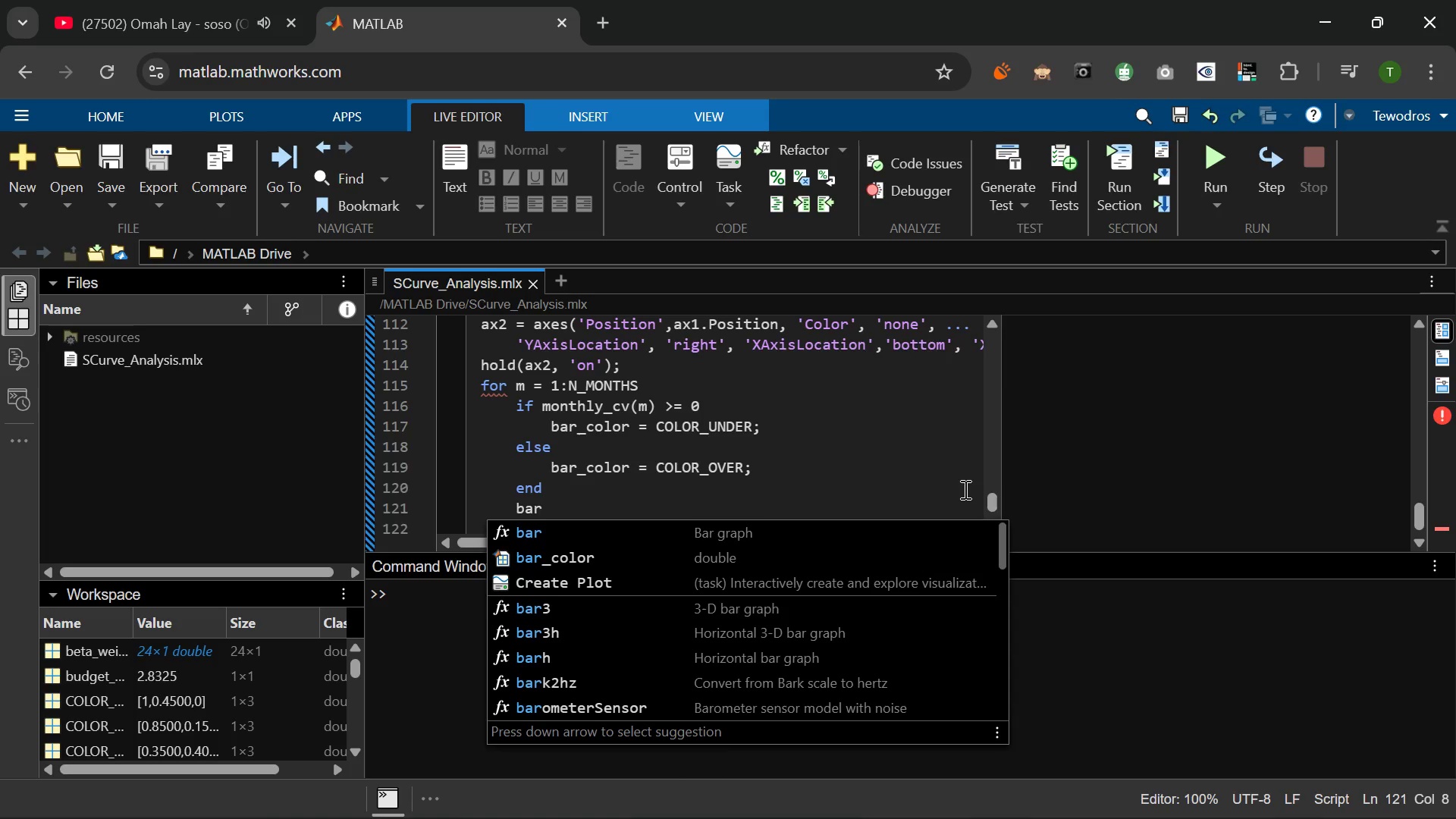 
wait(7.26)
 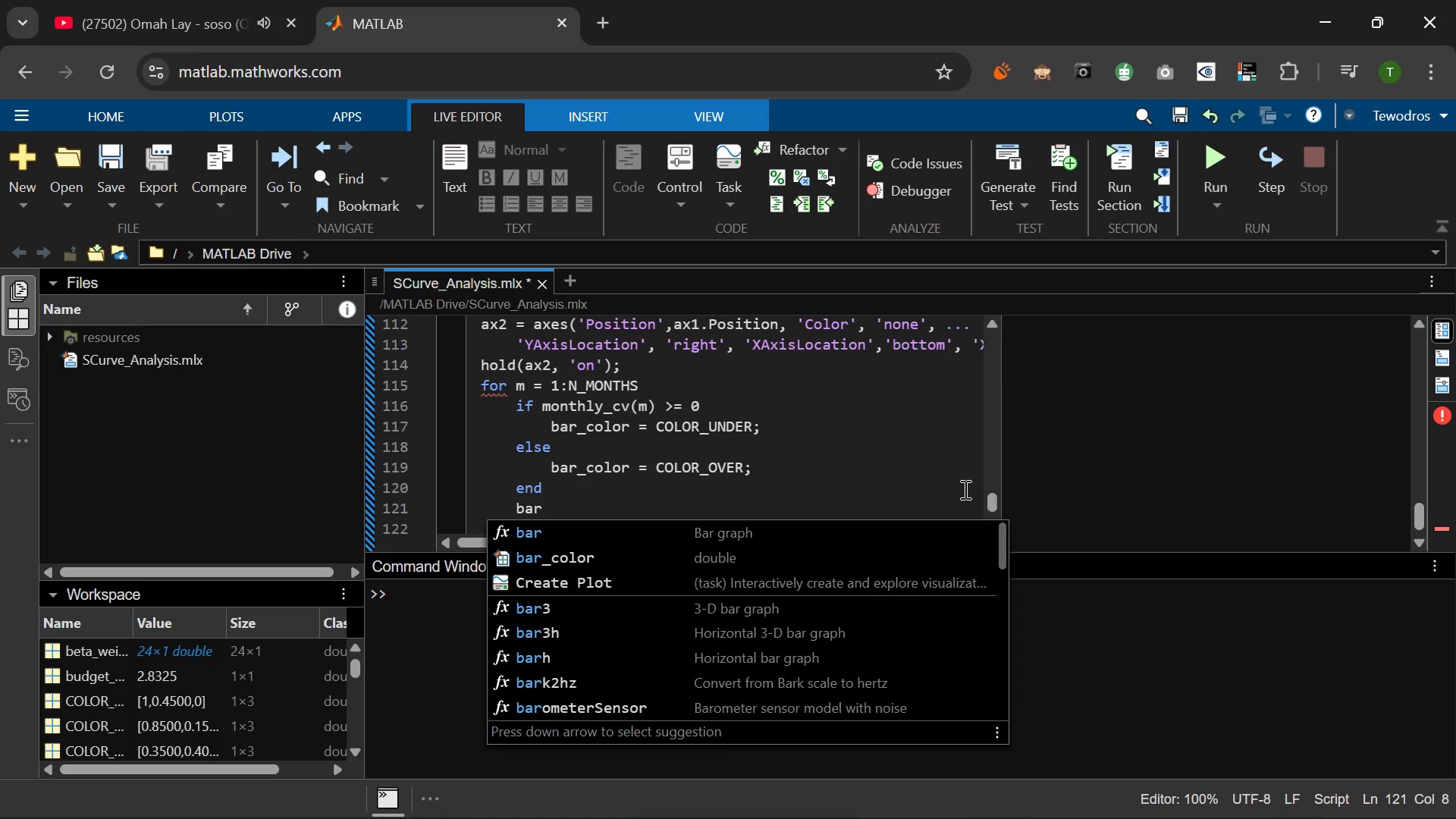 
type((ax2, m, monthly_cv(m)
 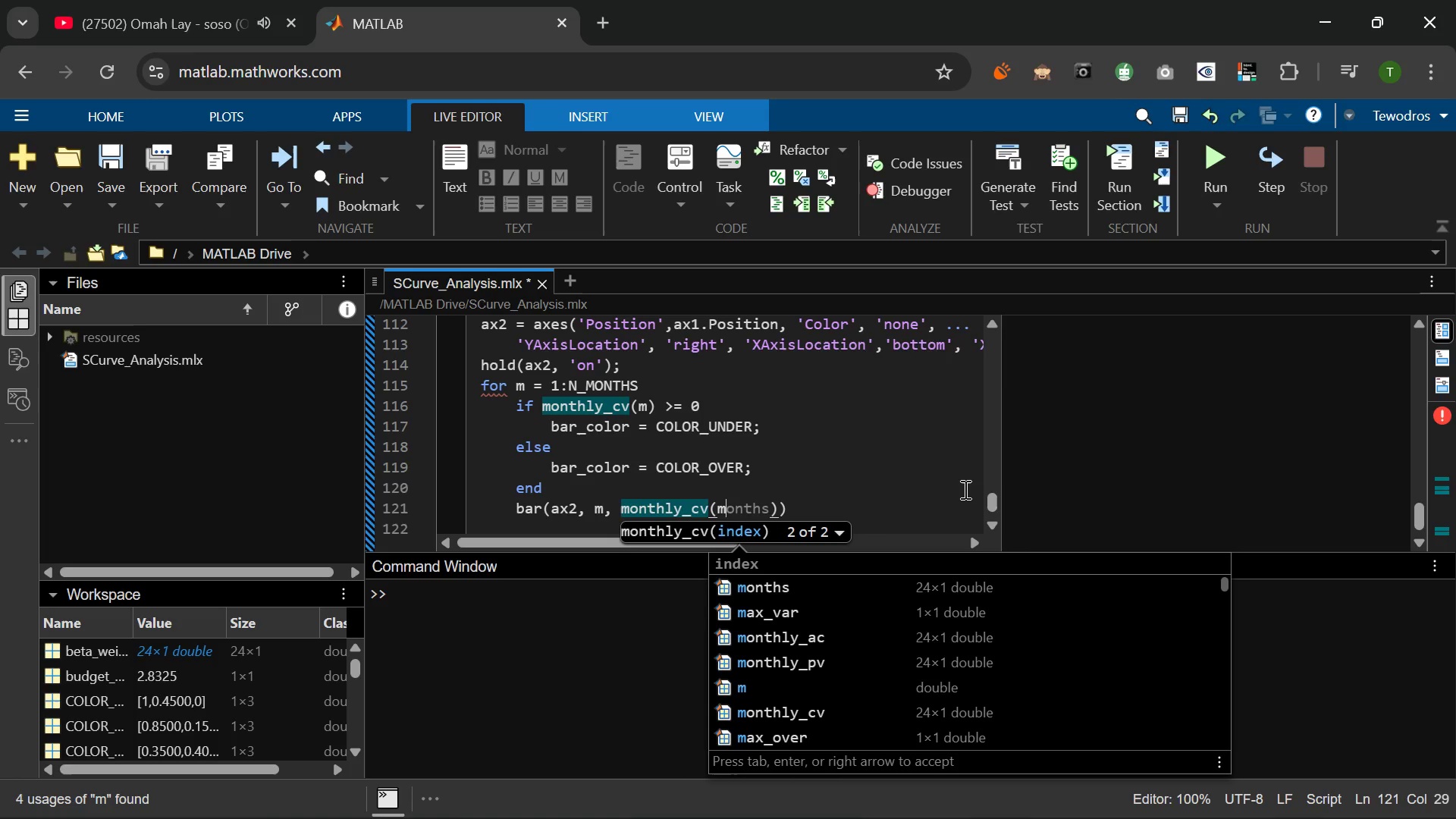 
key(ArrowRight)
 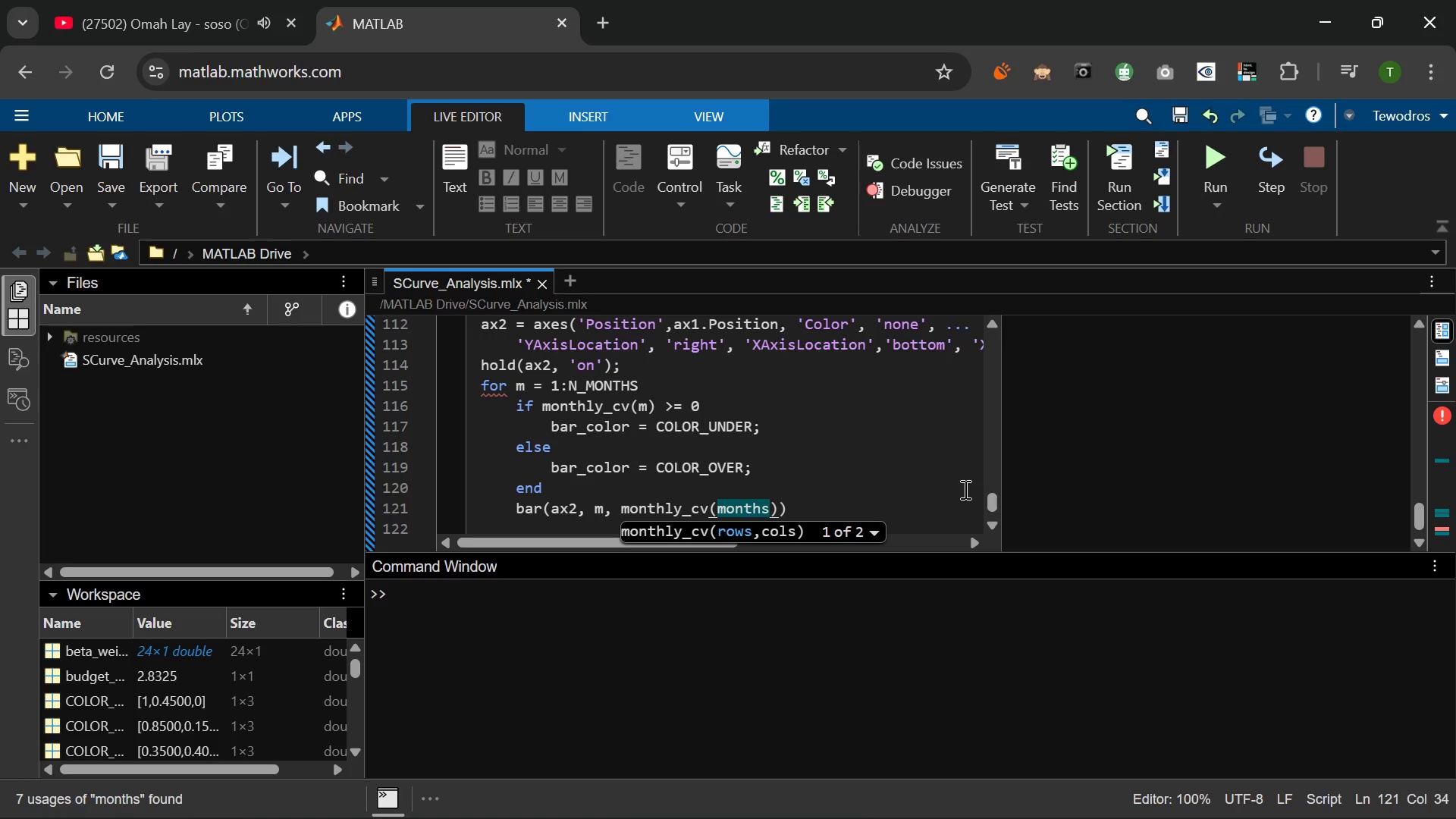 
key(Backspace)
 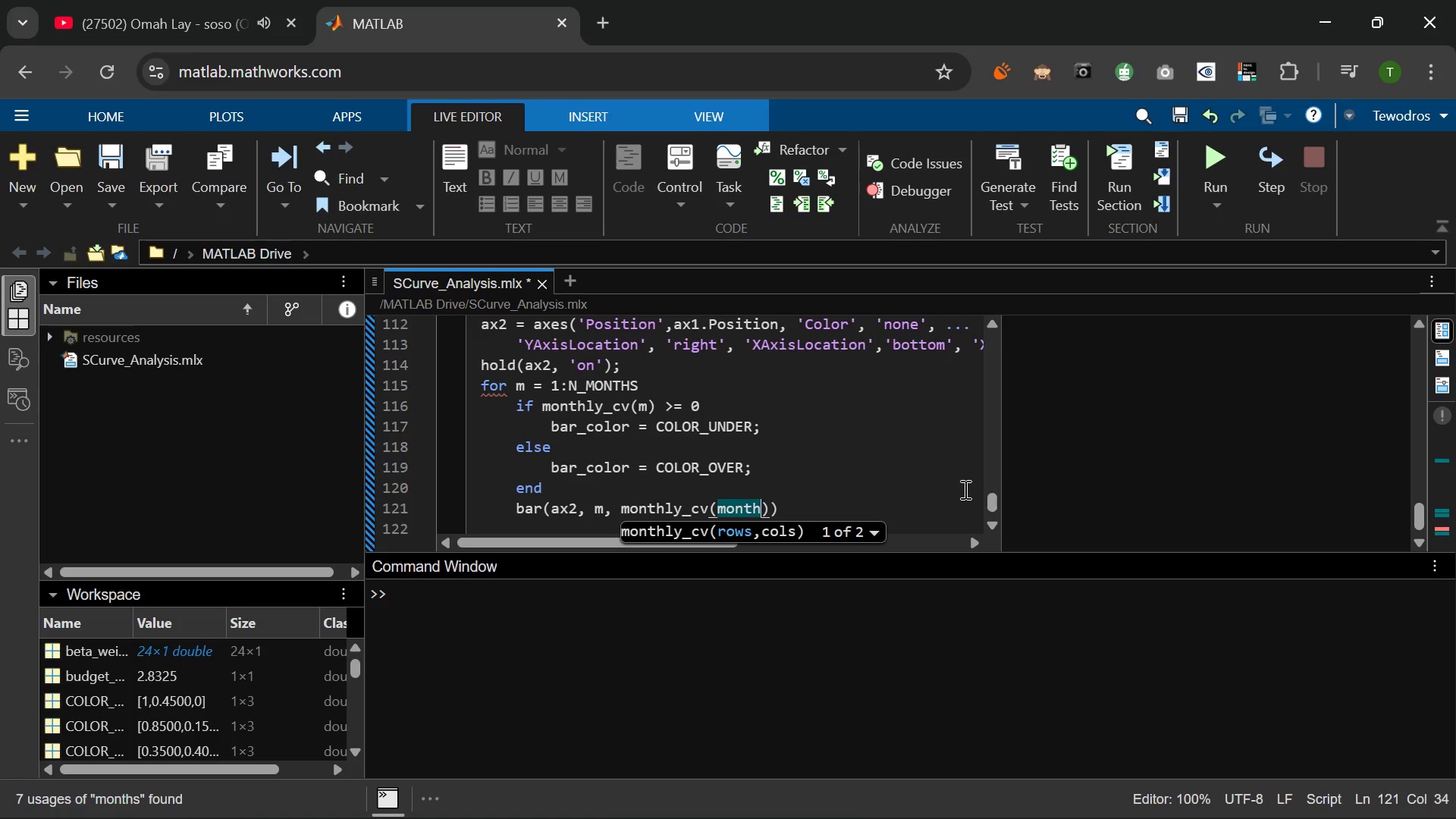 
key(Backspace)
 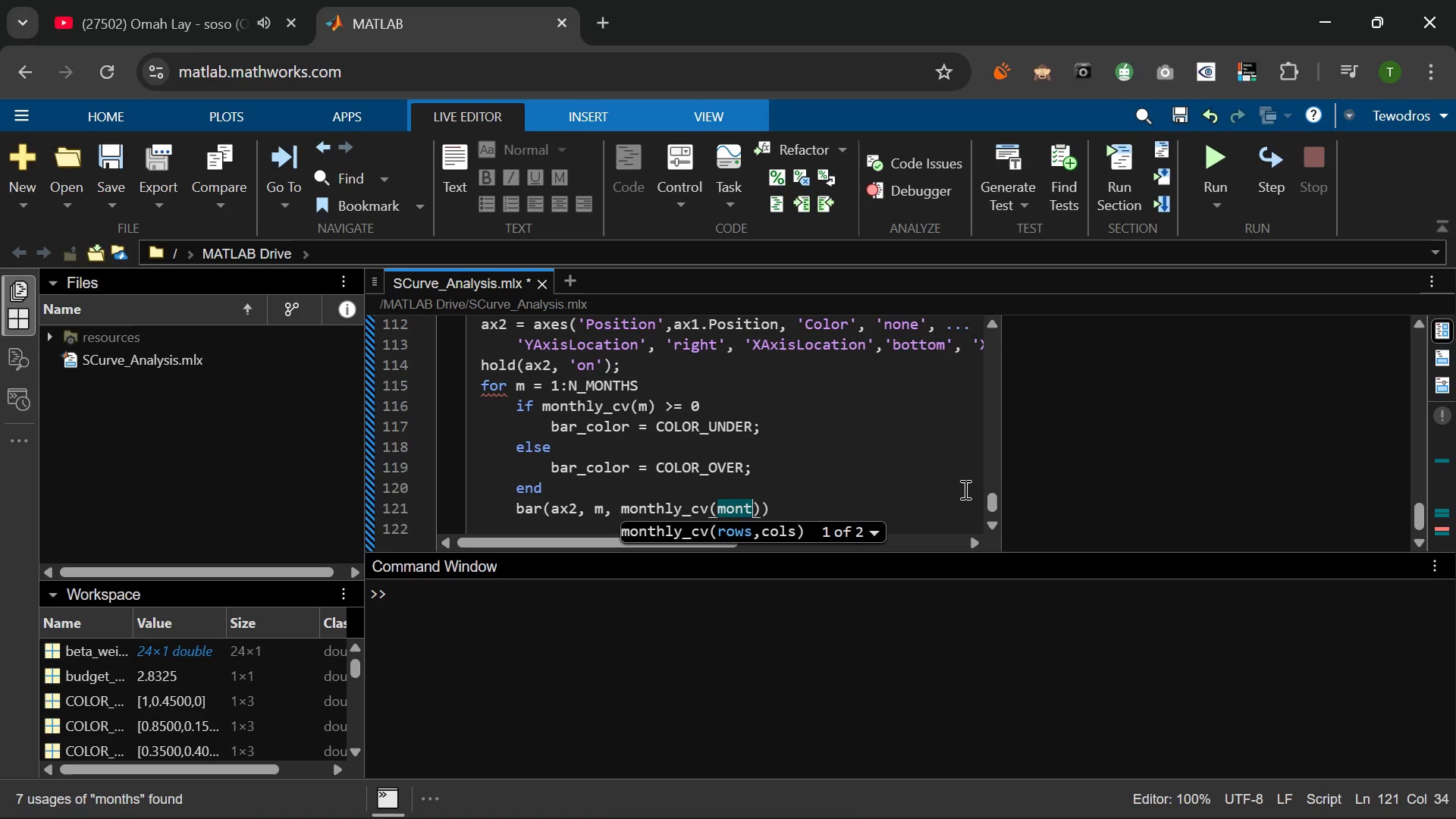 
key(Backspace)
 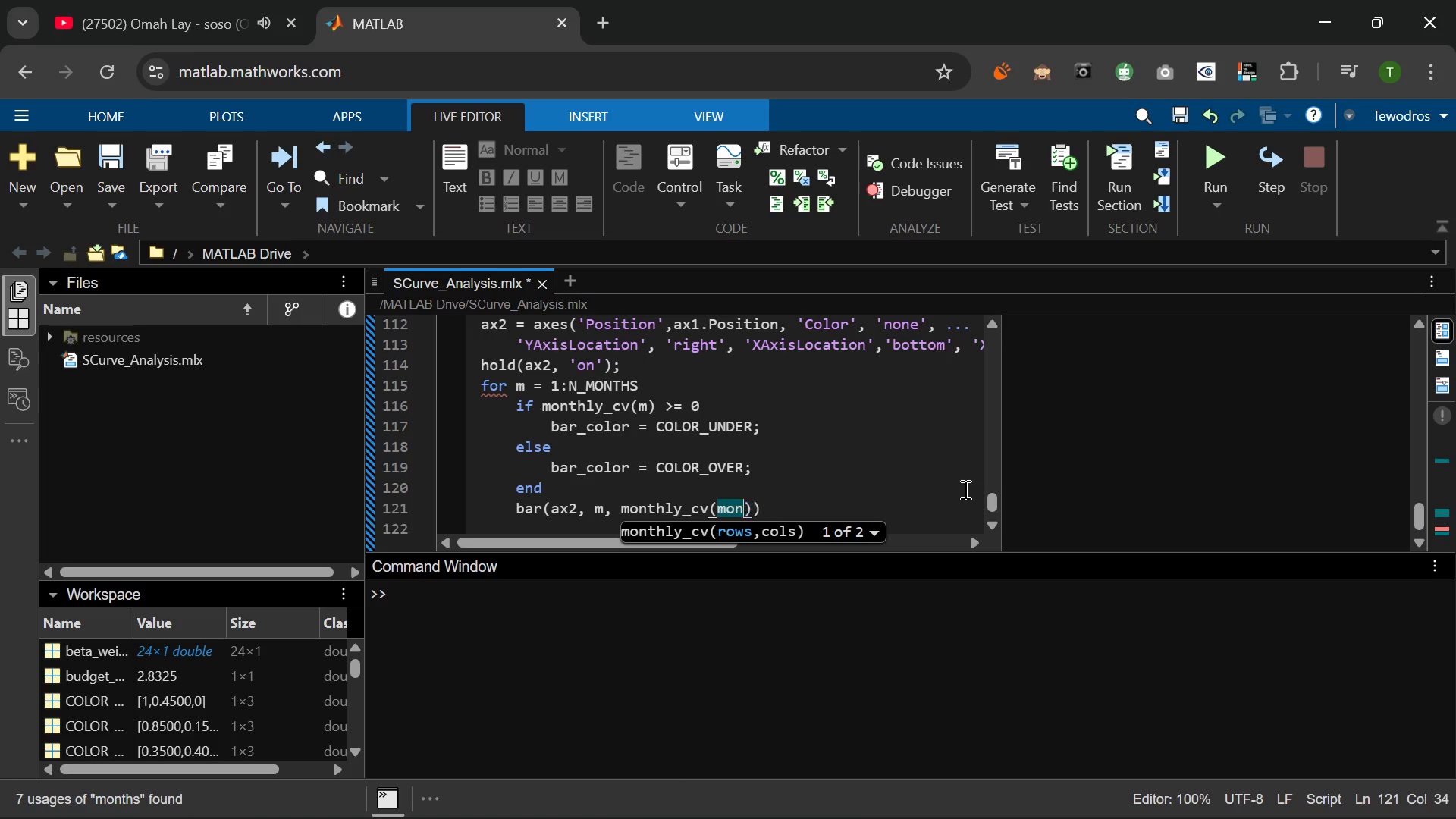 
key(Backspace)
 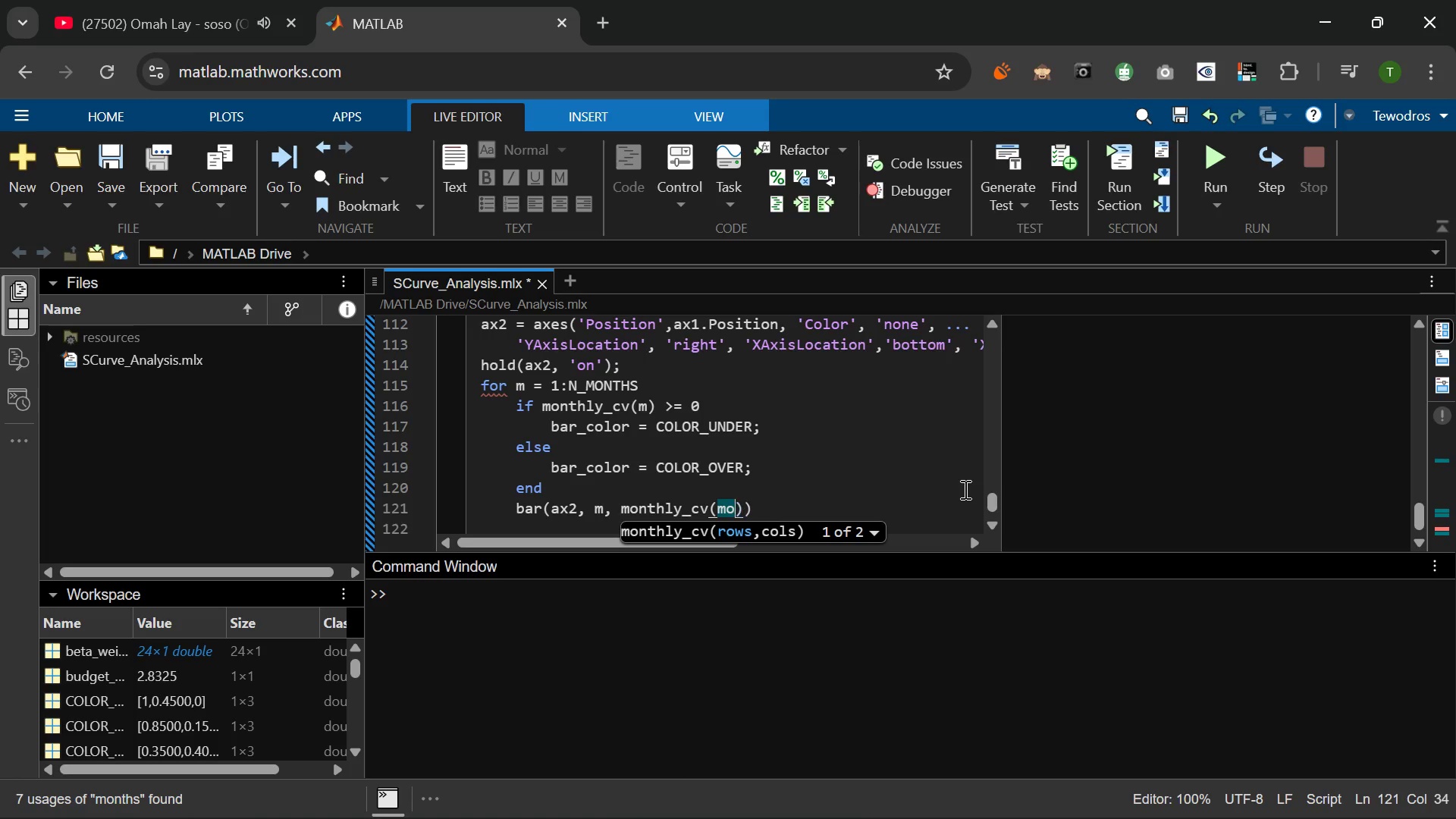 
key(Backspace)
 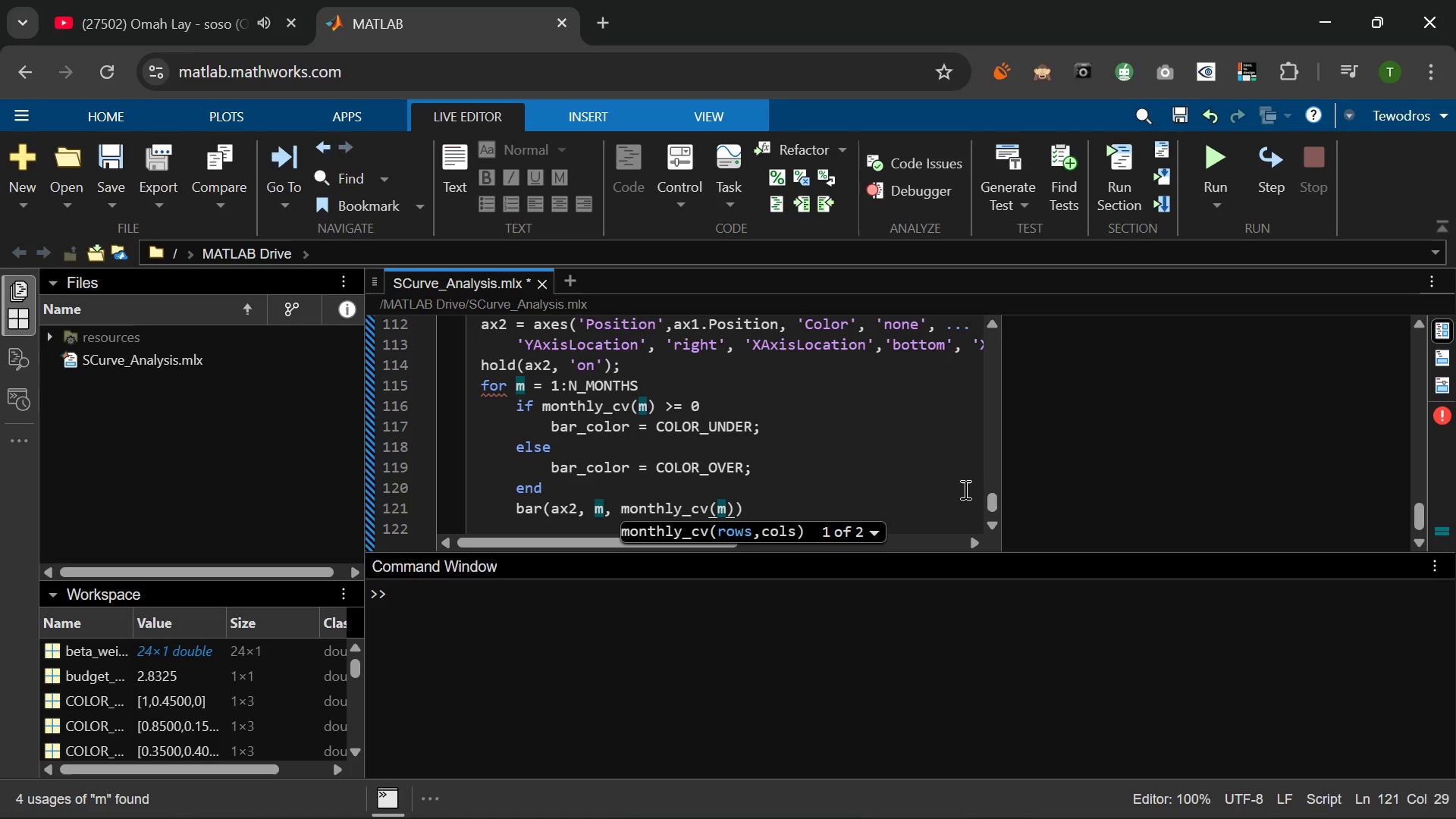 
key(ArrowRight)
 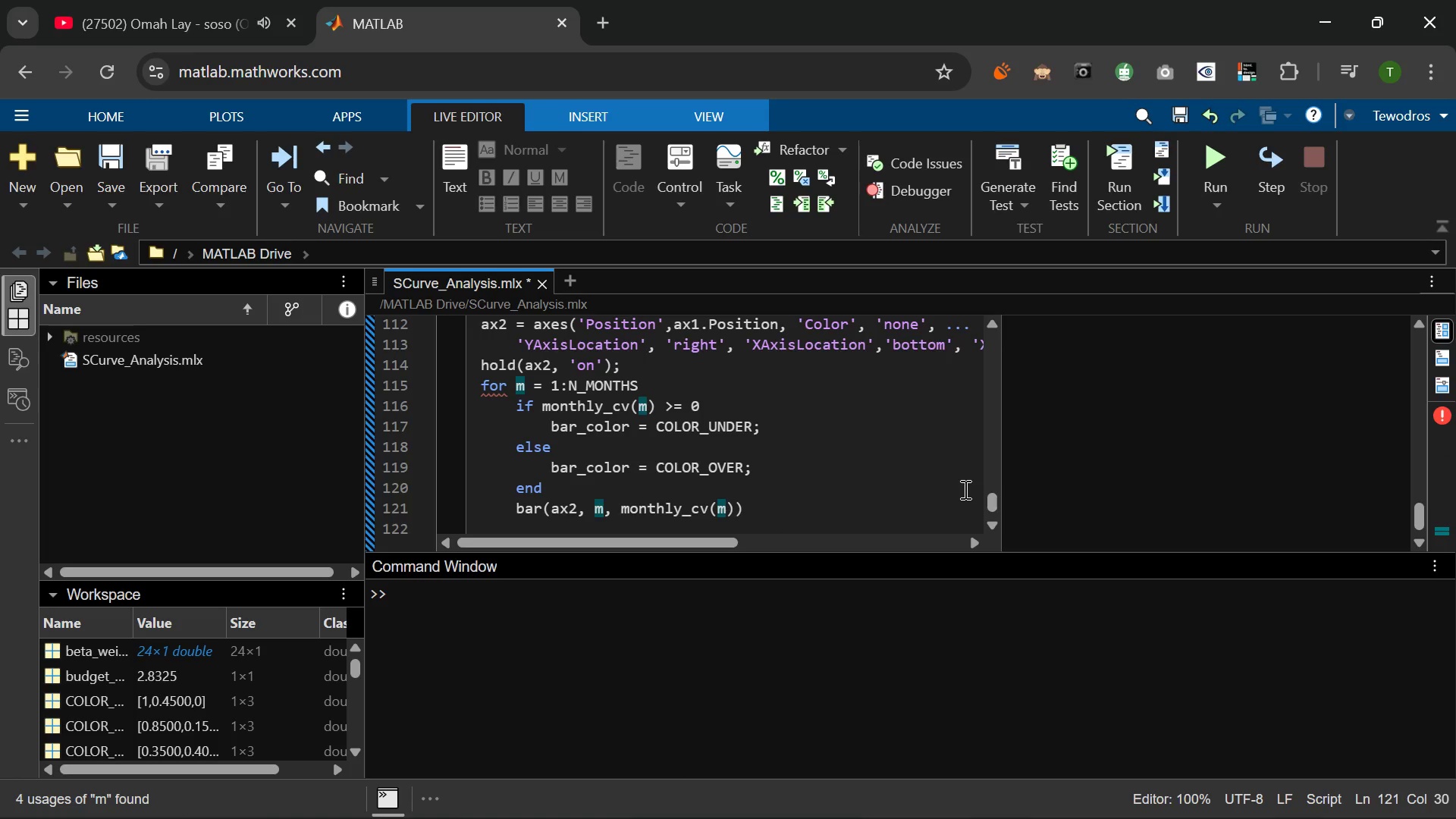 
key(Comma)
 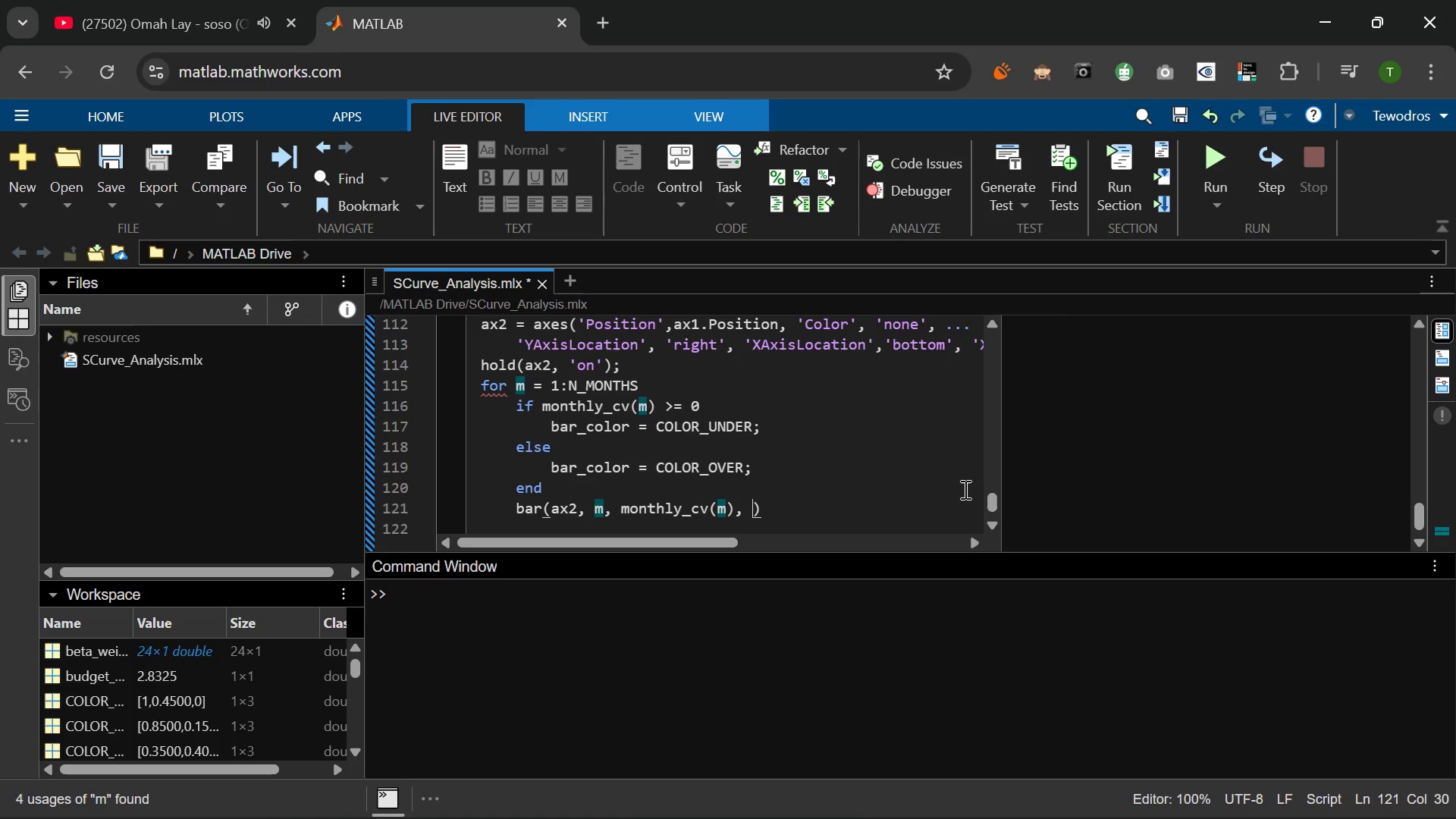 
key(Space)
 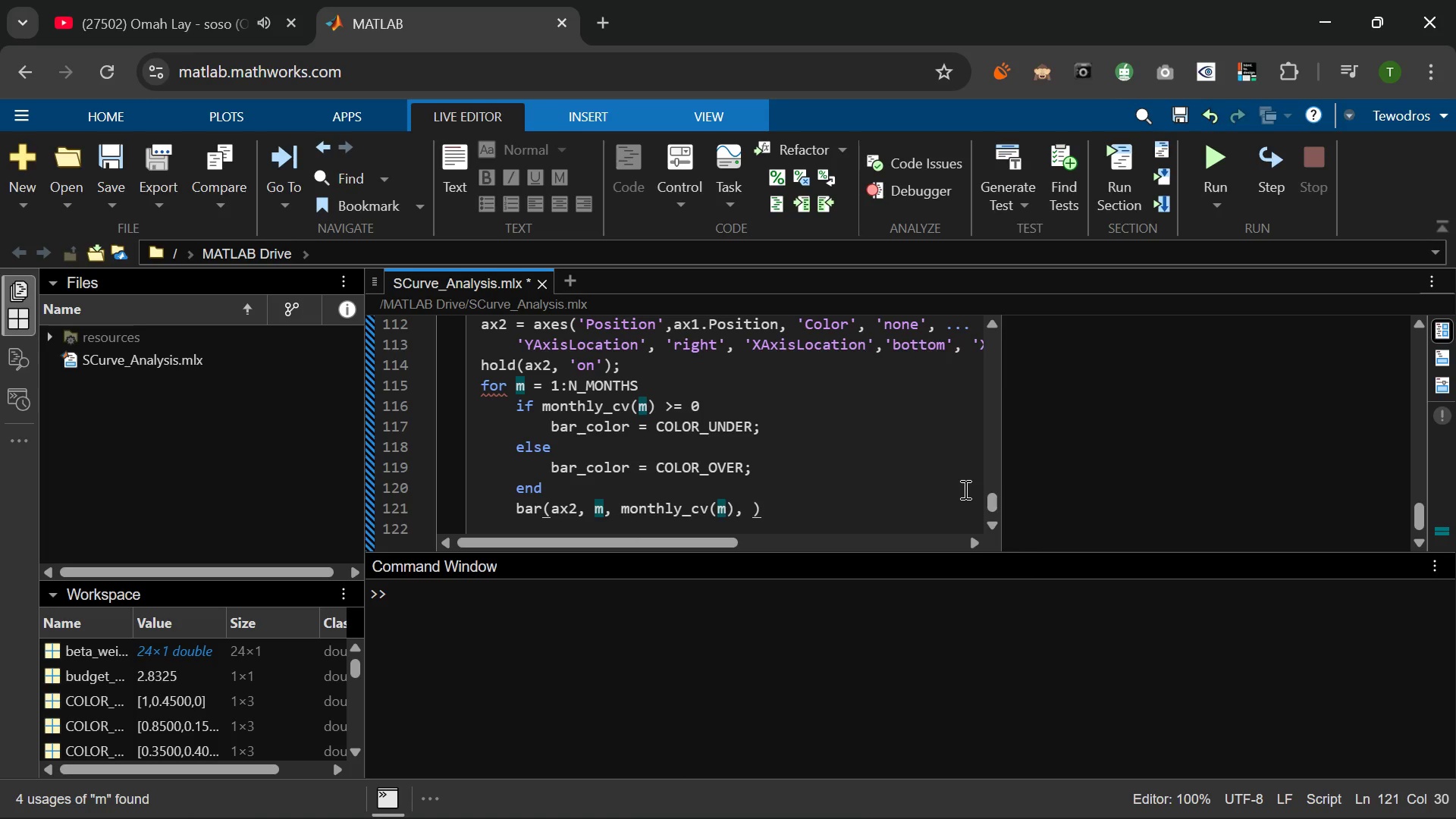 
key(0)
 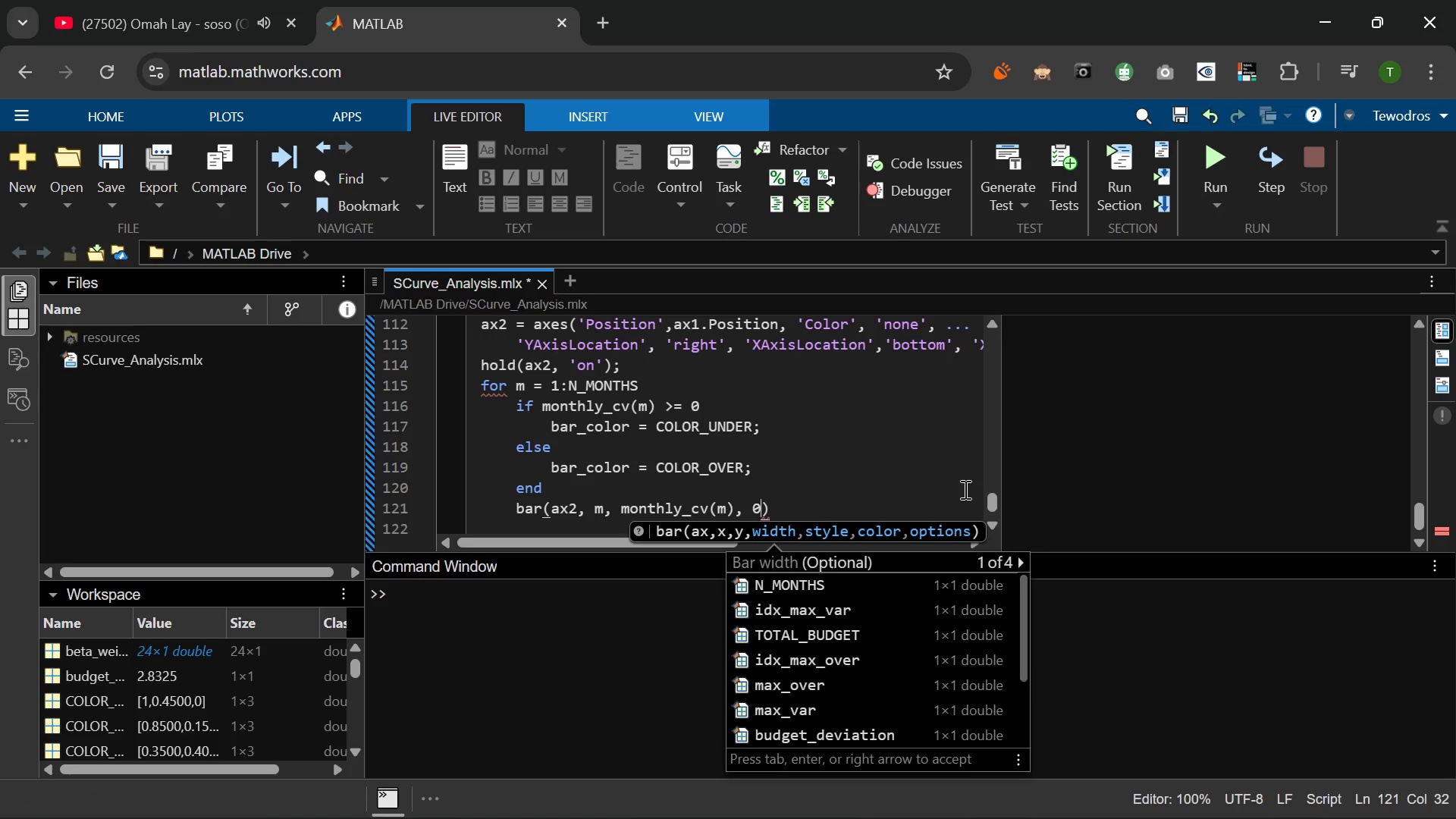 
key(Period)
 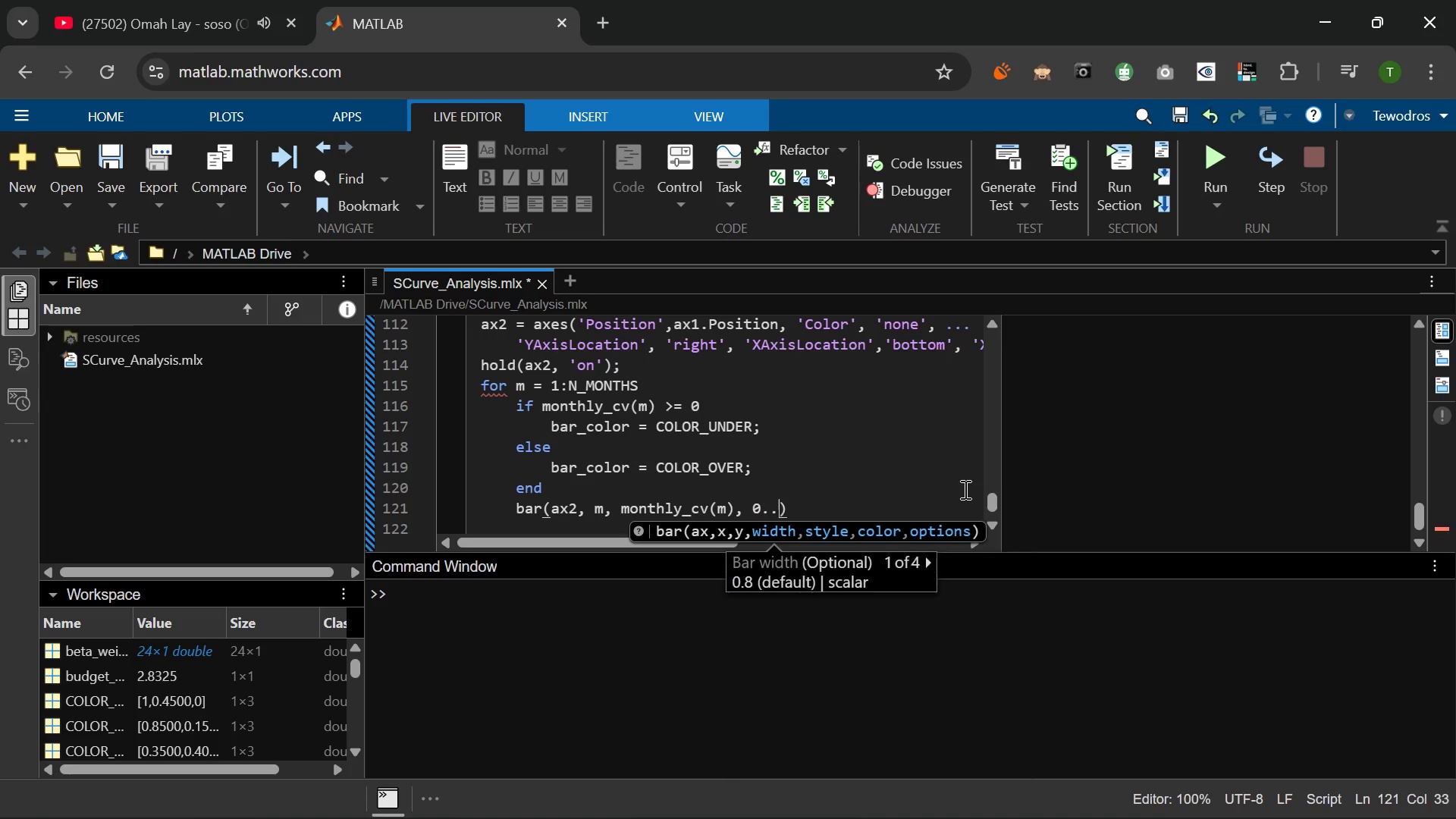 
key(Period)
 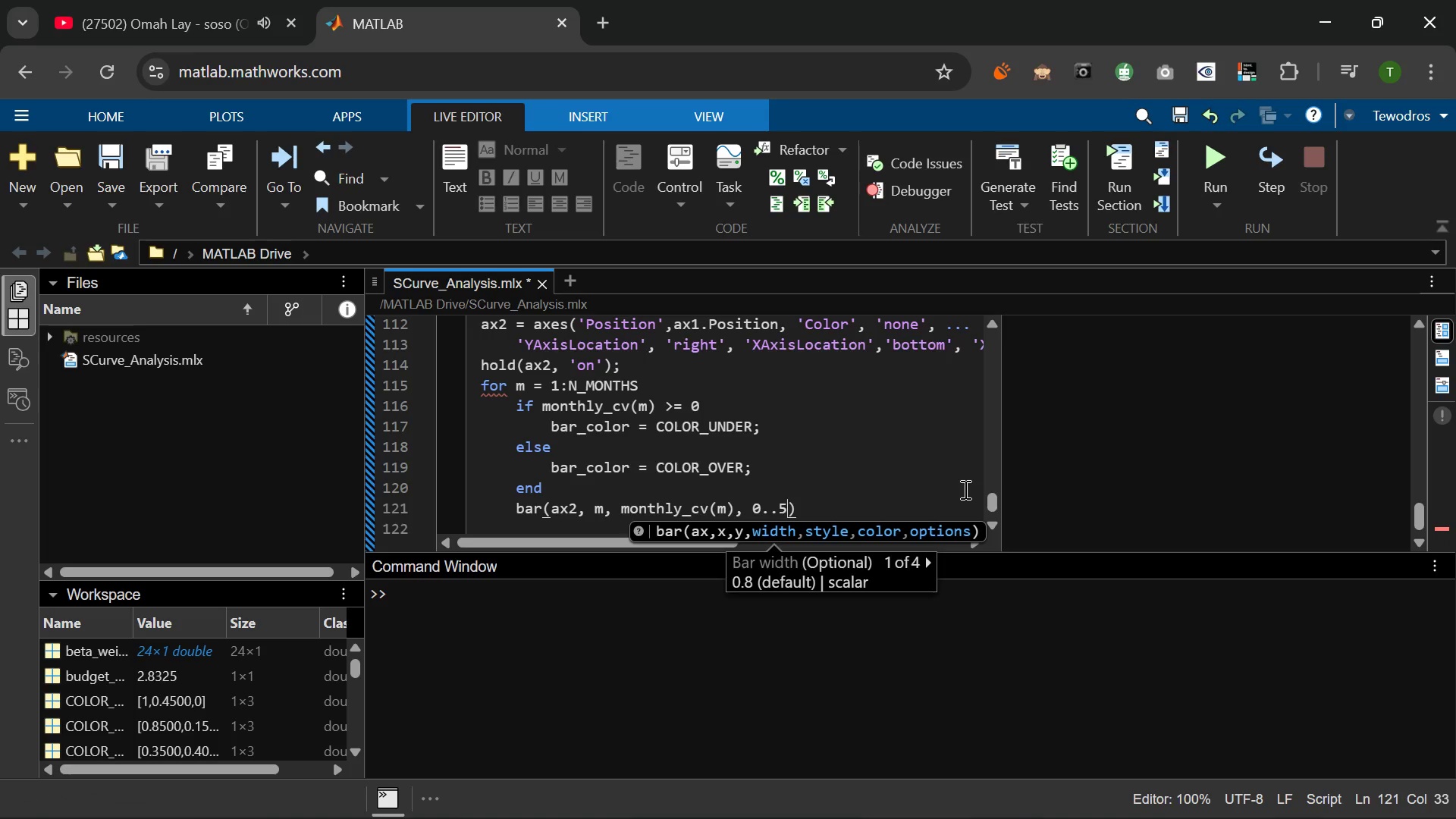 
key(5)
 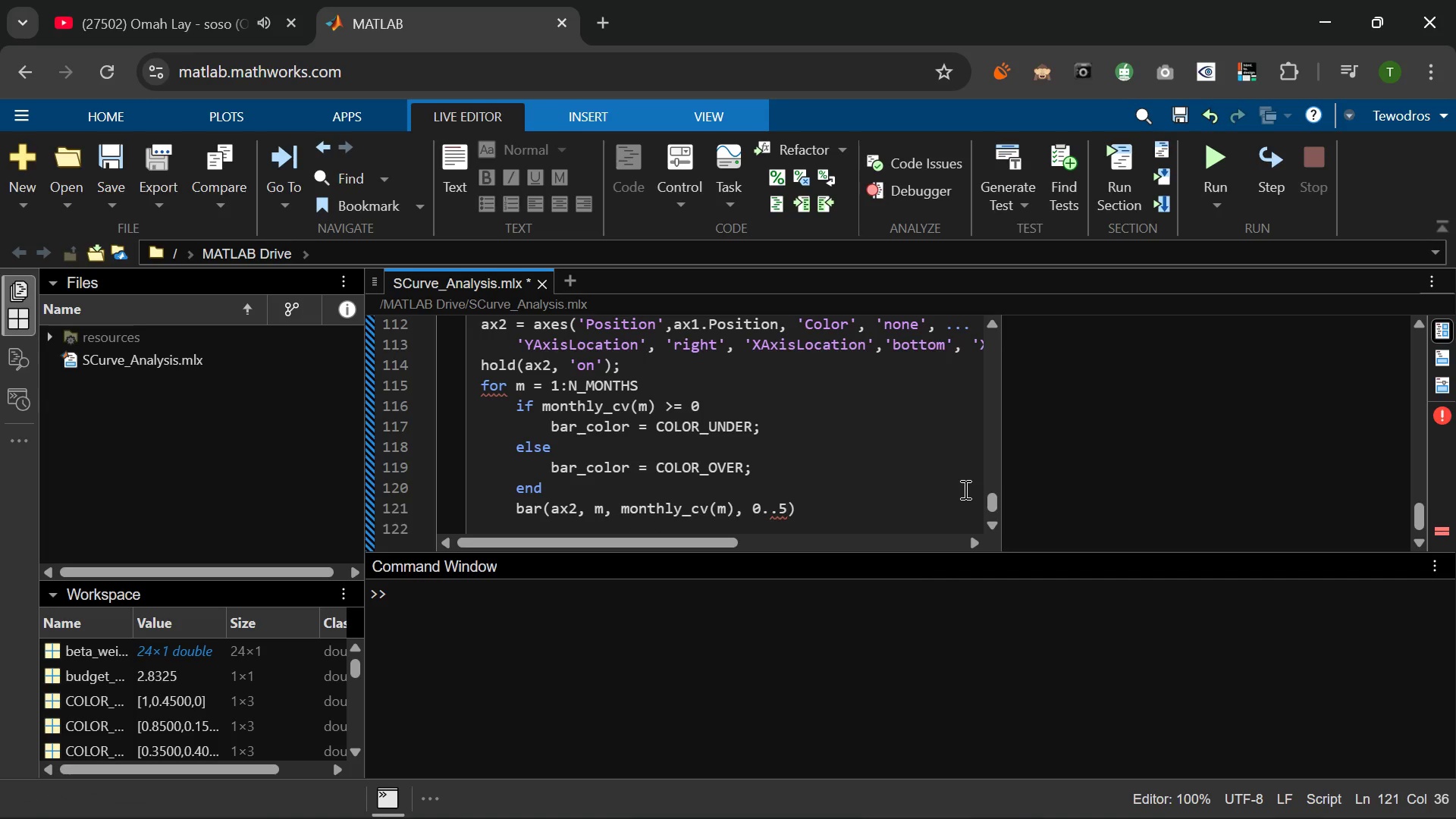 
key(Backspace)
key(Backspace)
type(5, 'FaceColor)
 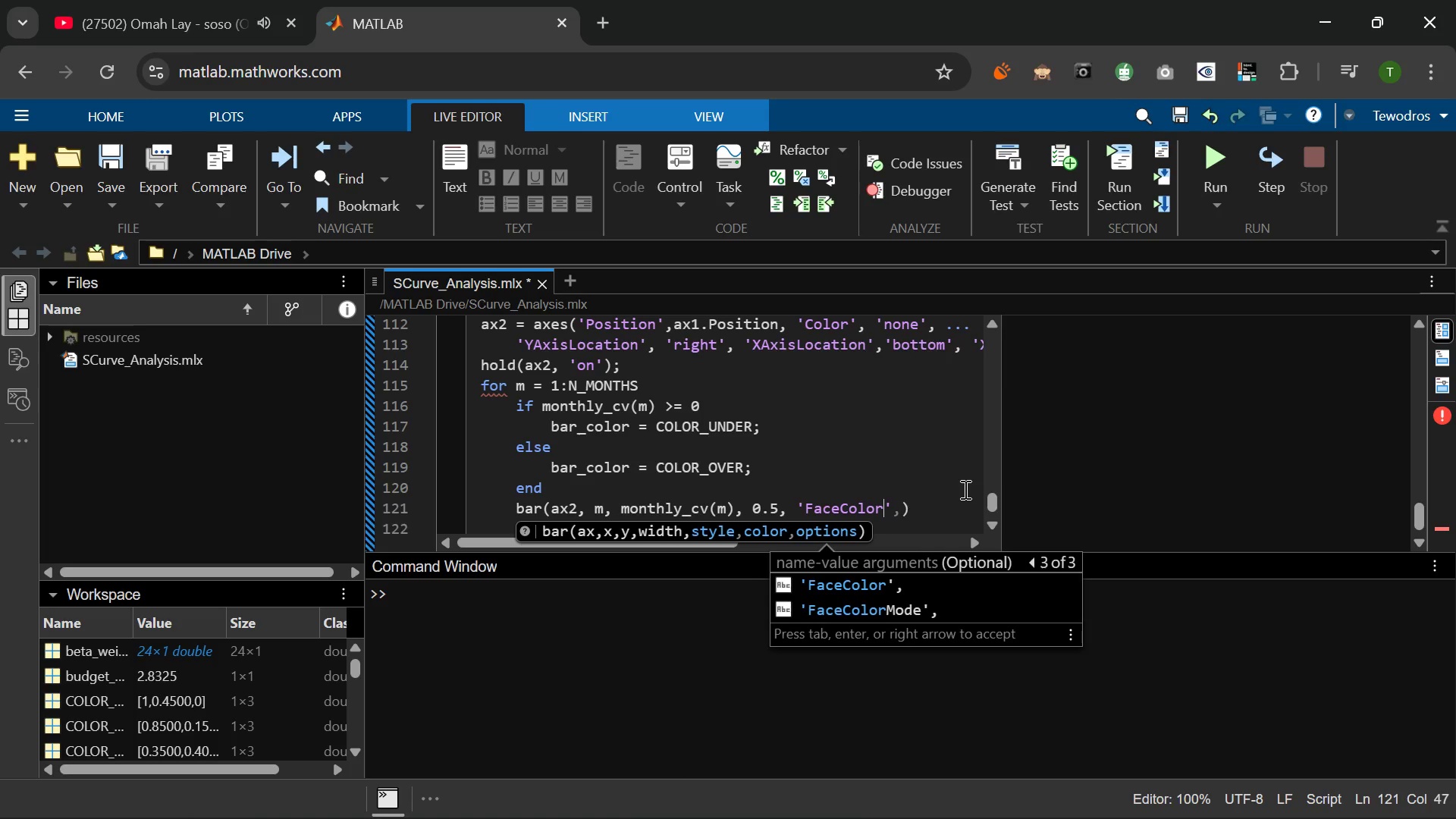 
key(ArrowRight)
 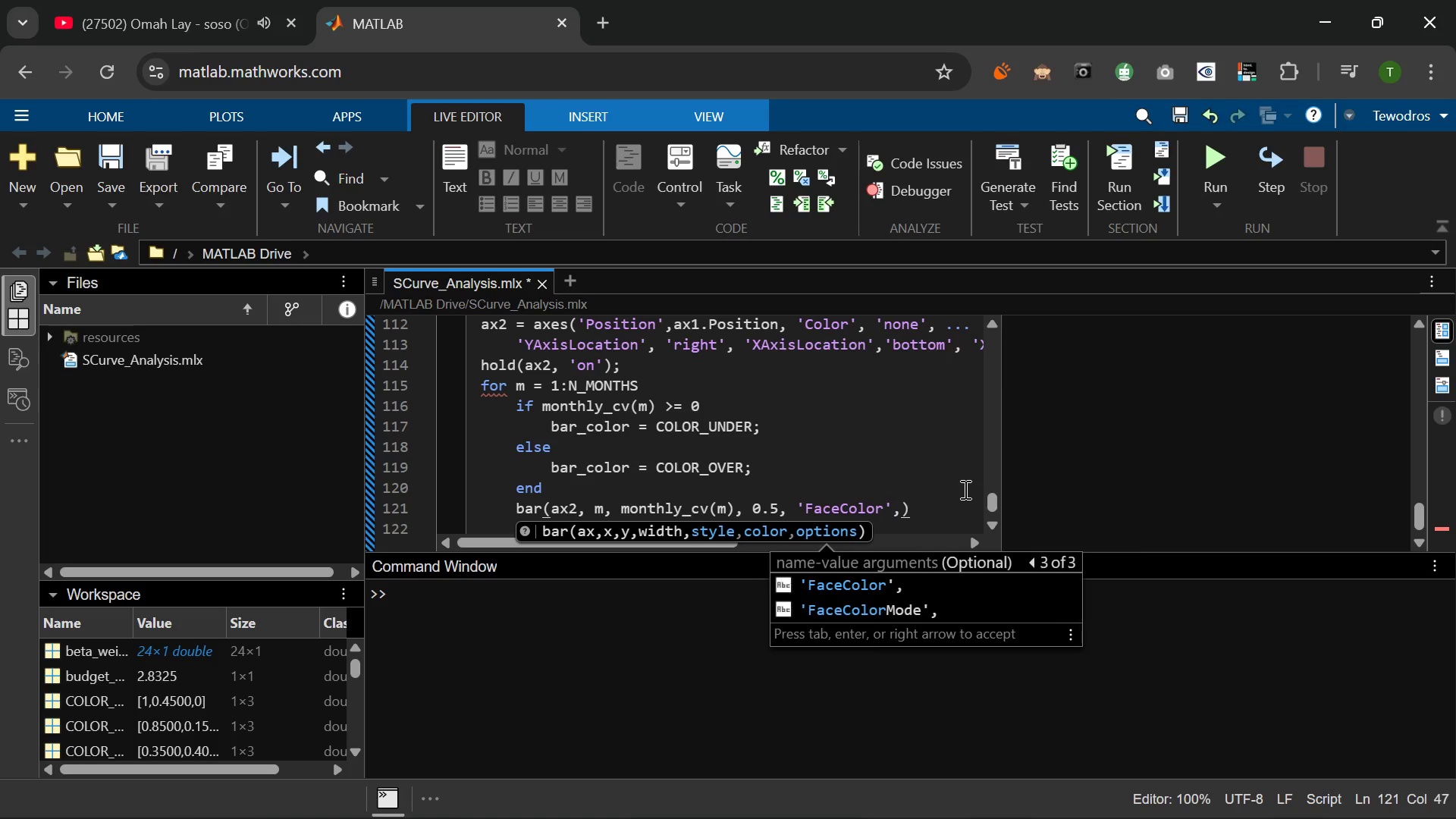 
type( bar_color, ...)
 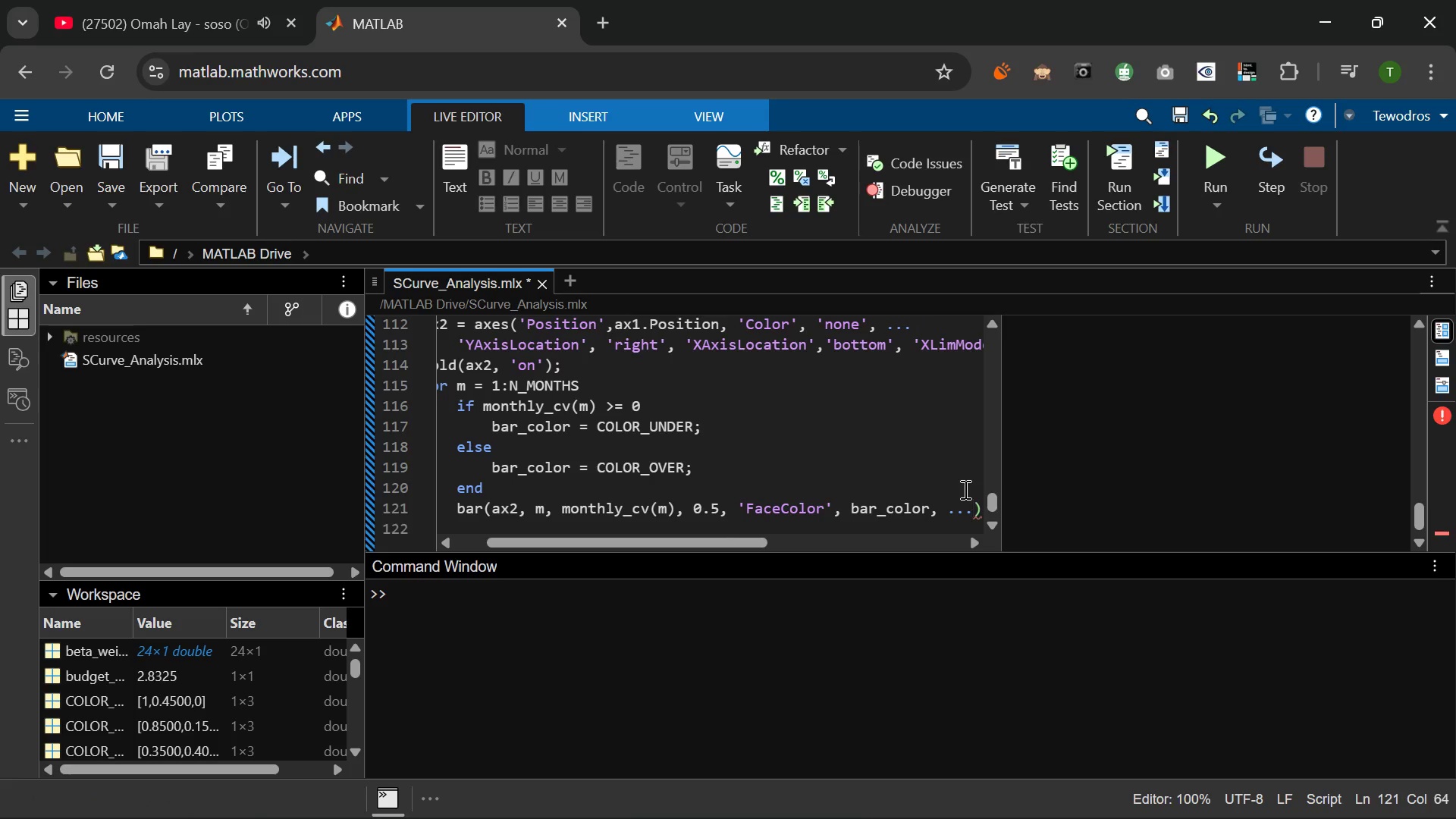 
key(Enter)
 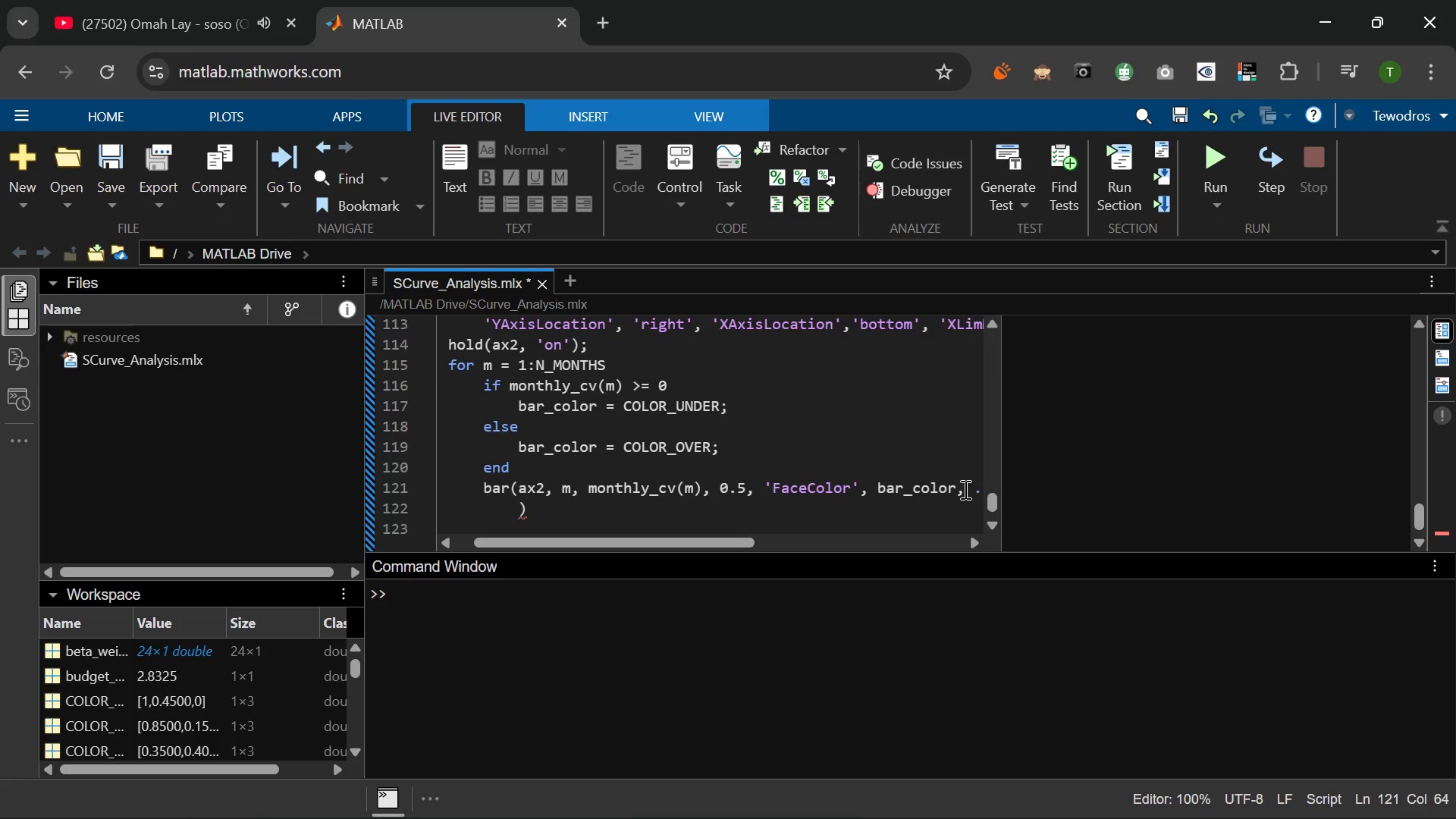 
type('Edge)
key(Tab)
type( 'noe)
key(Backspace)
type(ne)
 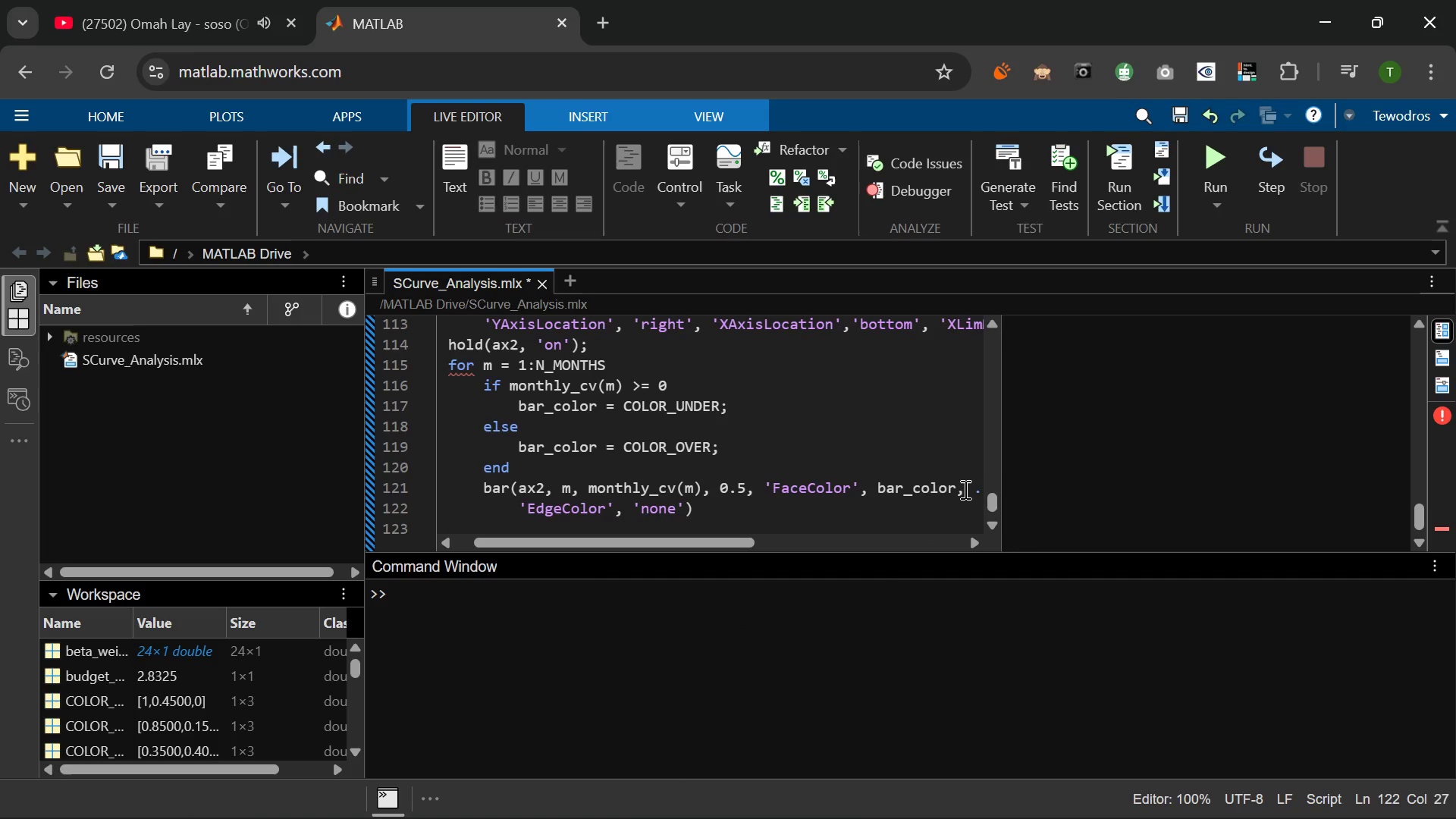 
key(ArrowRight)
 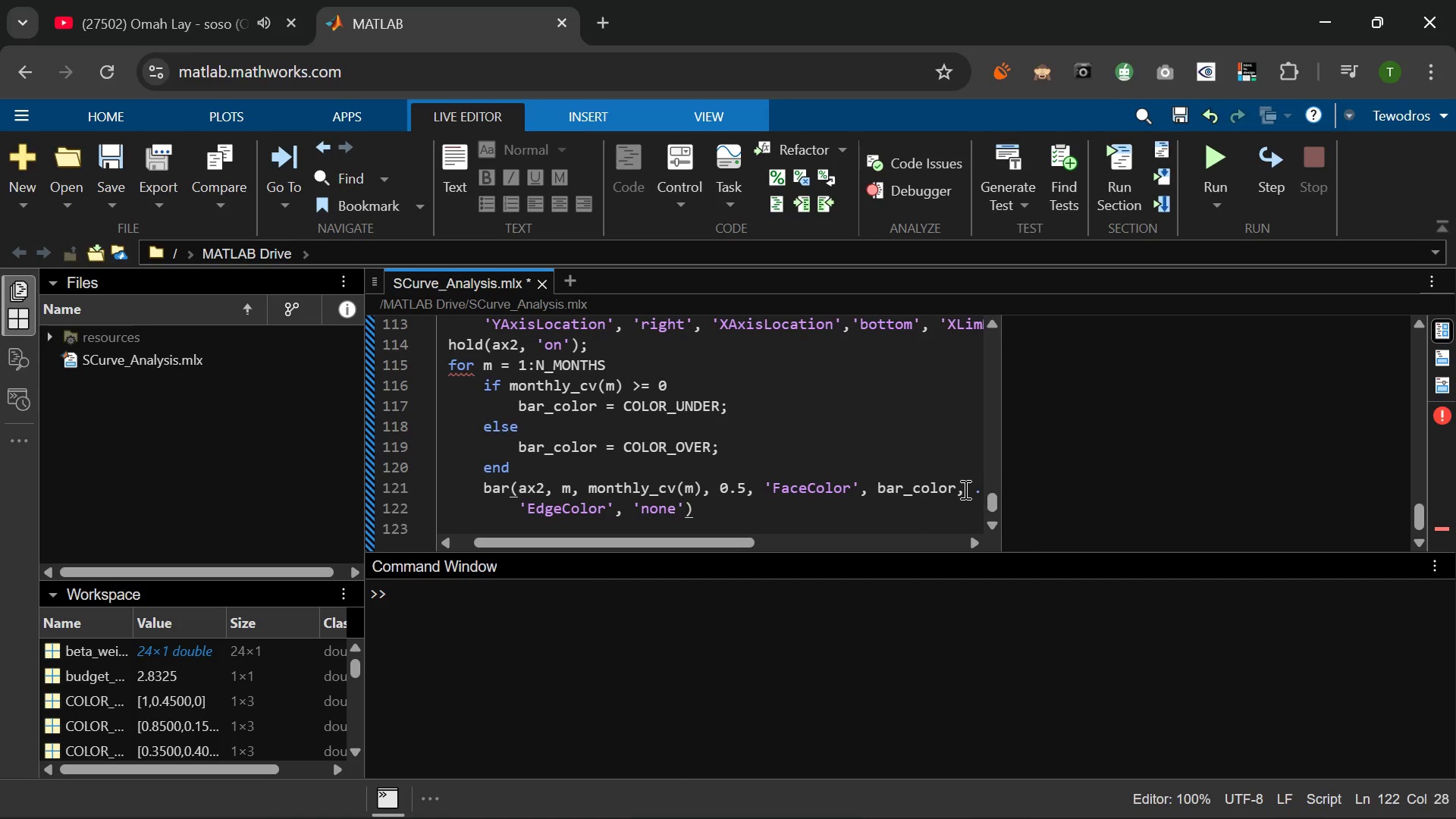 
type(, 'FaceAlpha)
 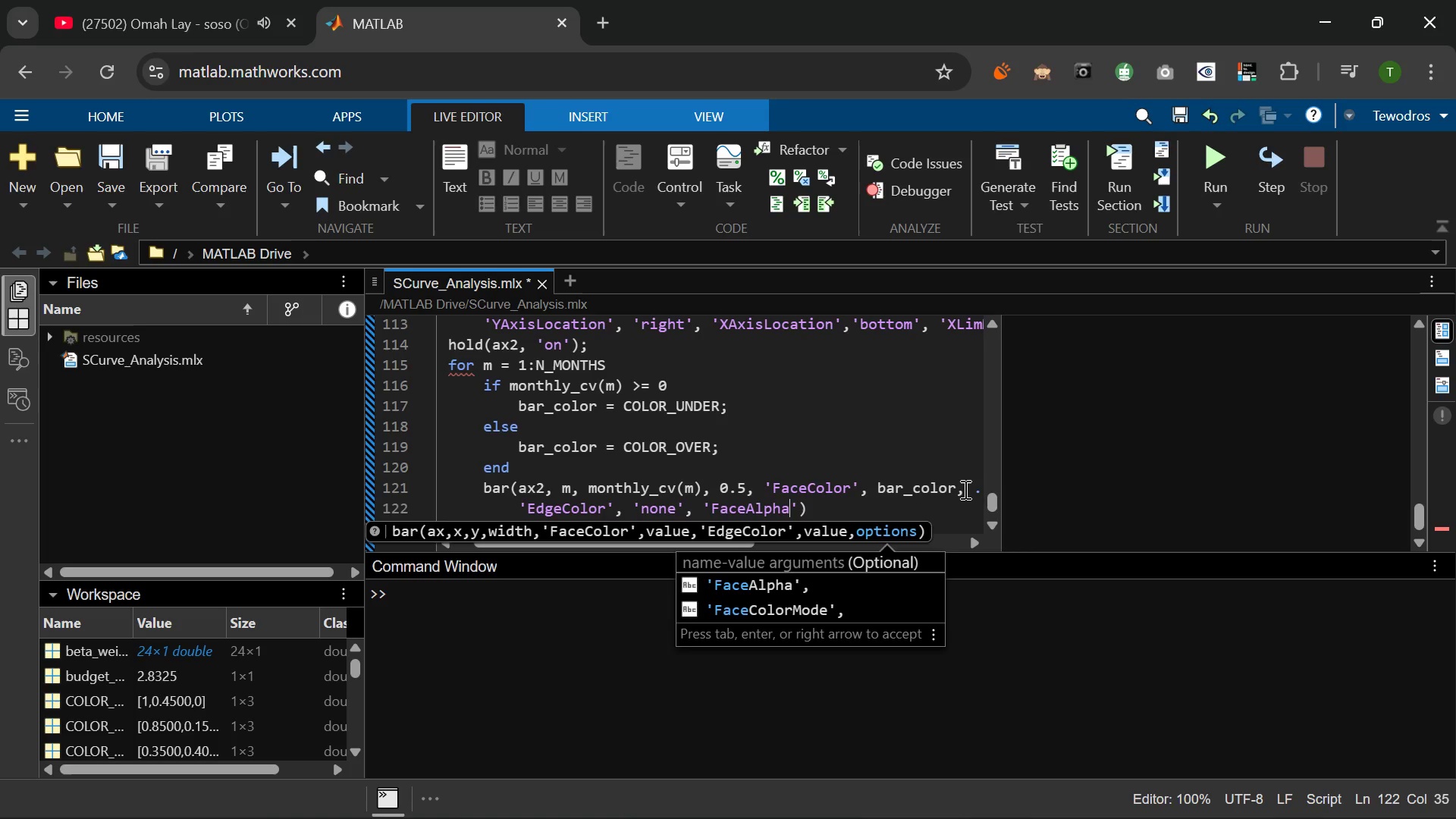 
key(ArrowRight)
 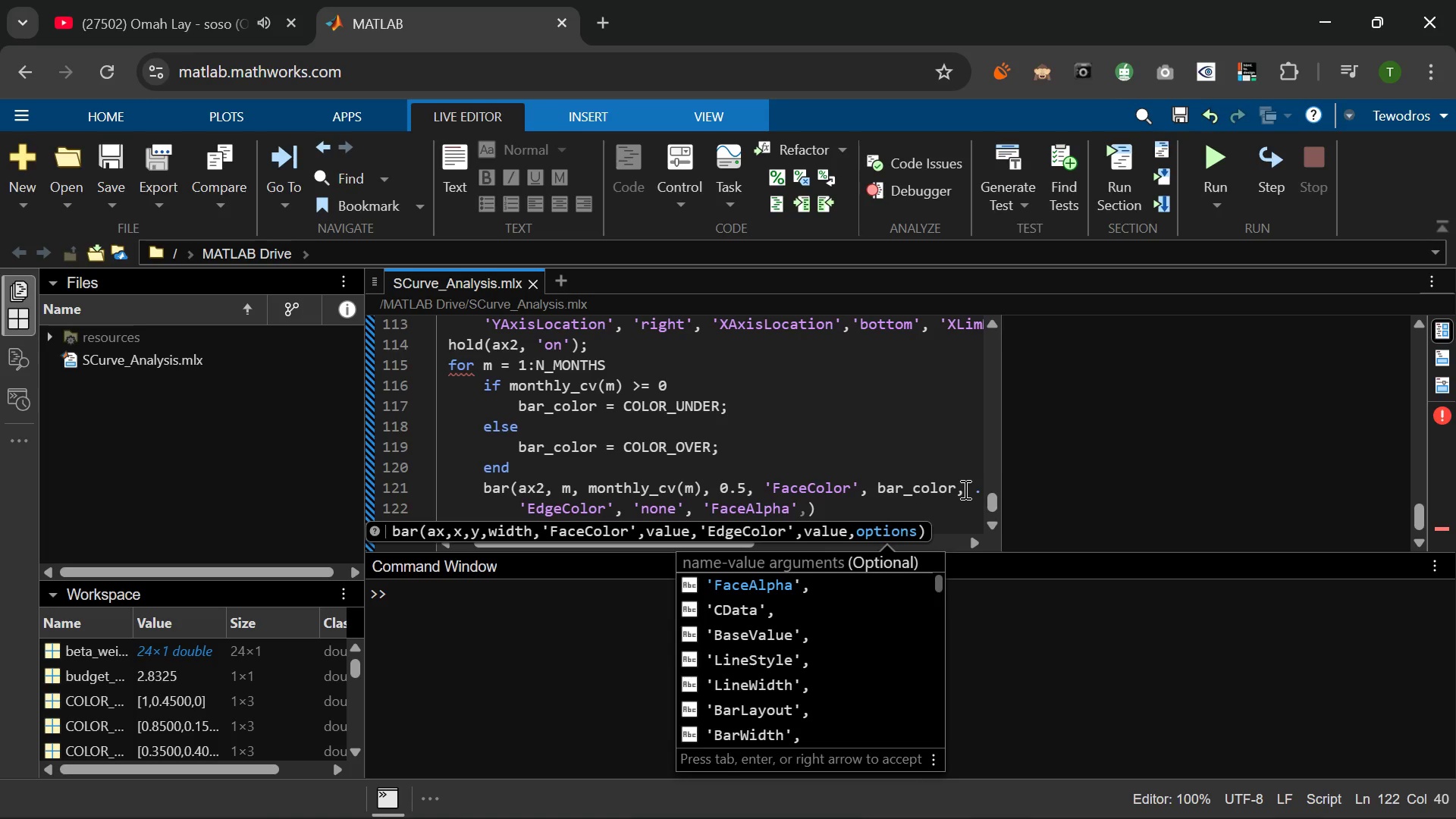 
key(ArrowRight)
 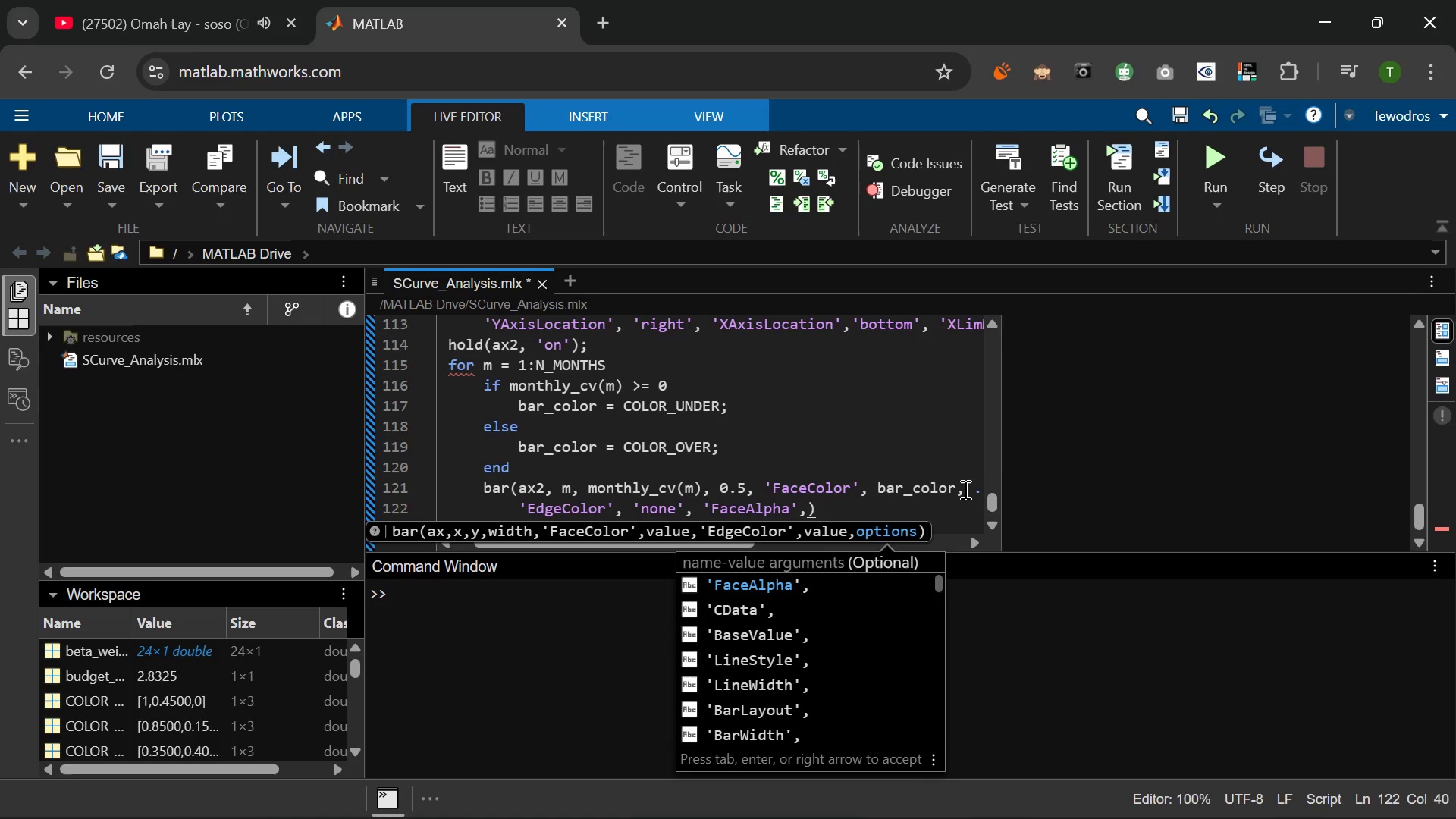 
type( 0.55)
 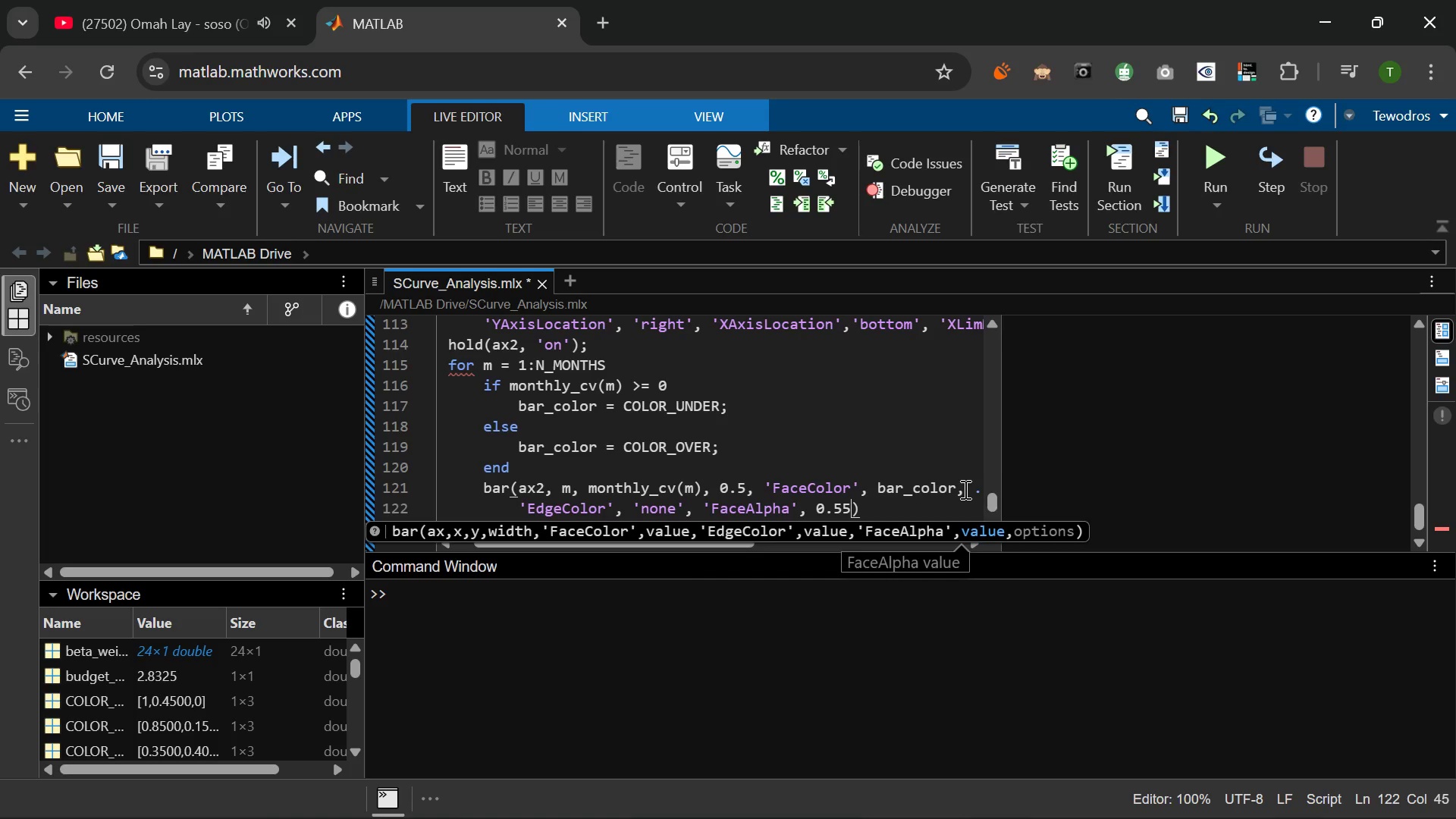 
key(ArrowRight)
 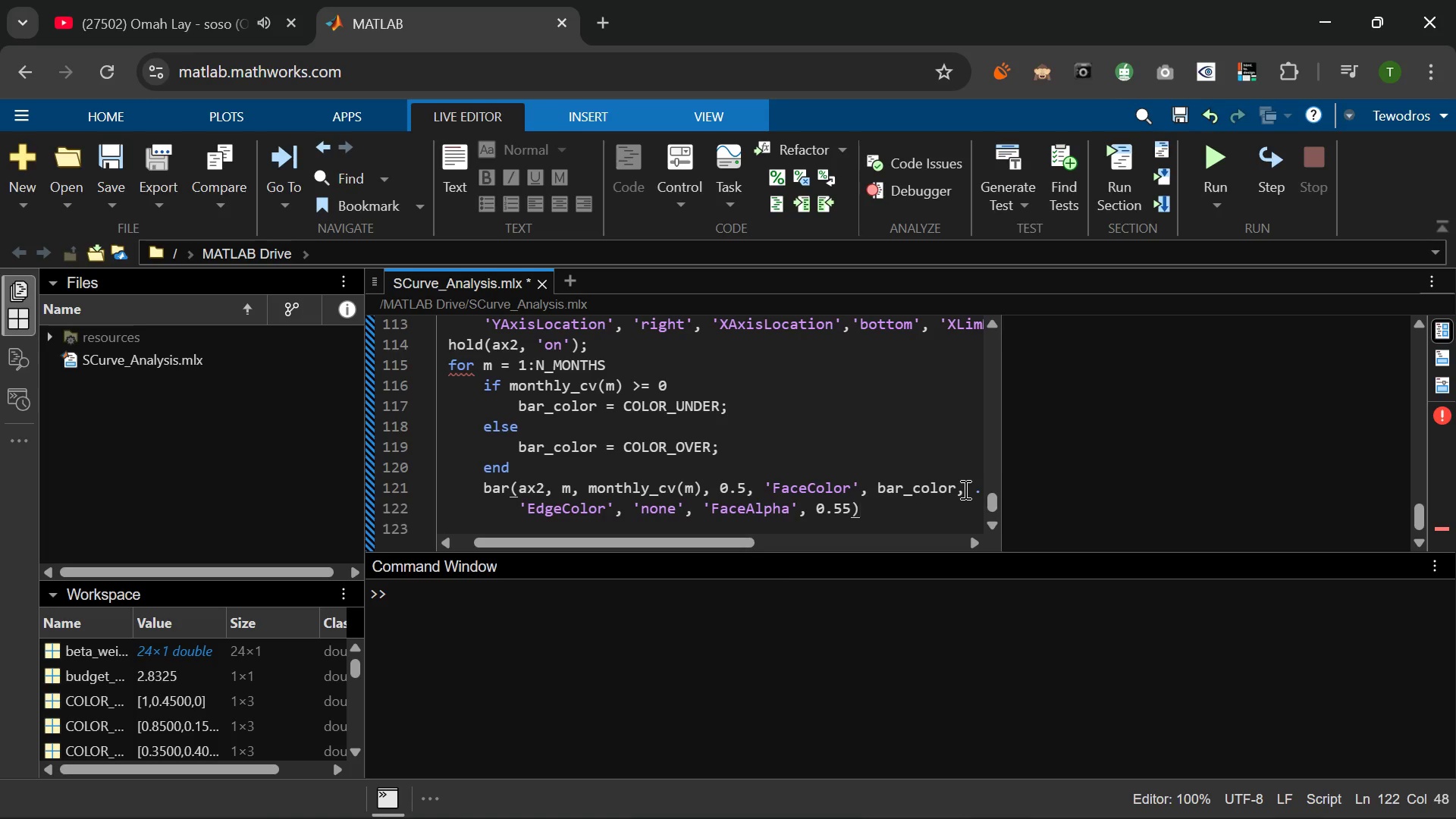 
key(Semicolon)
 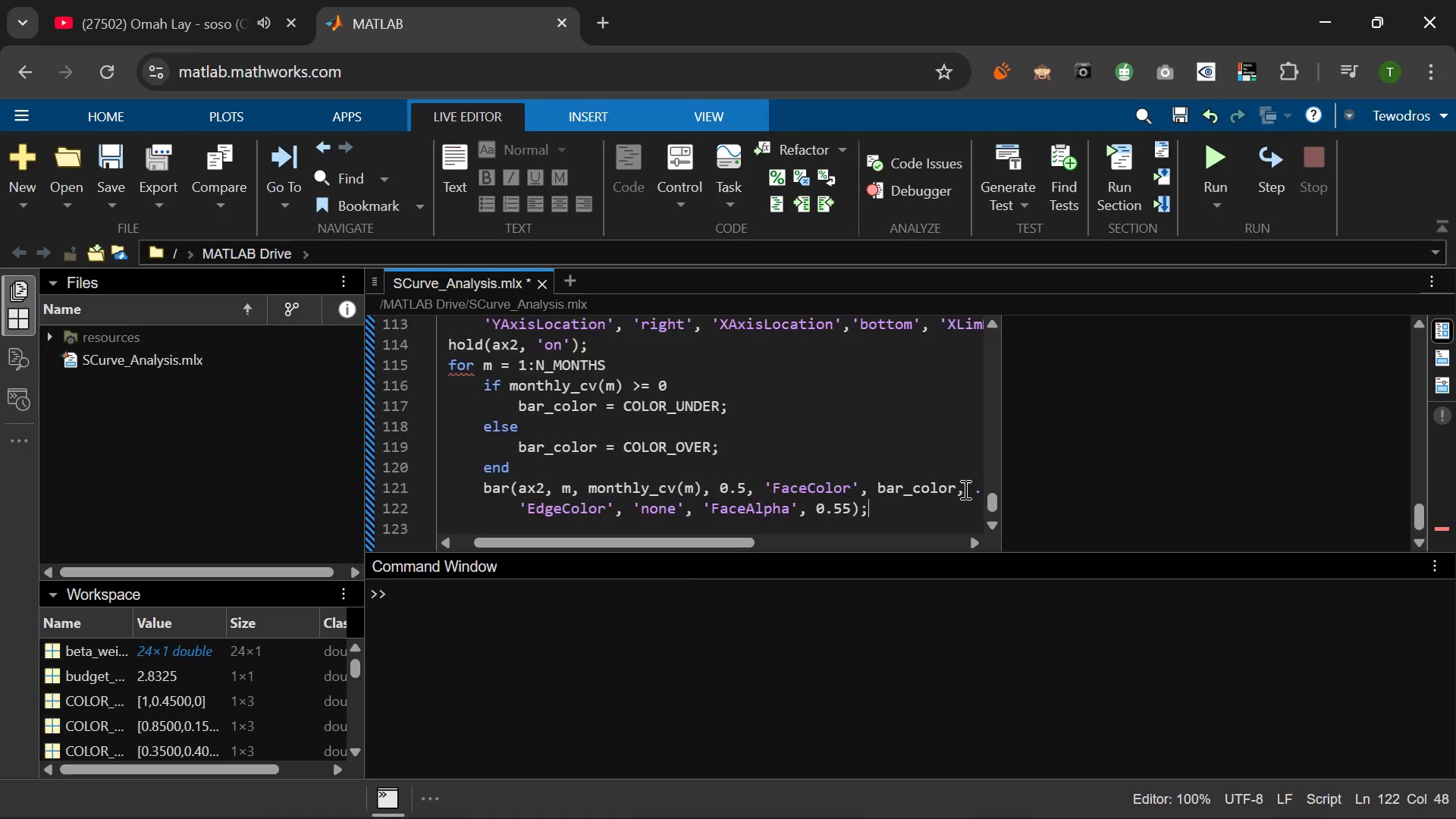 
key(Enter)
 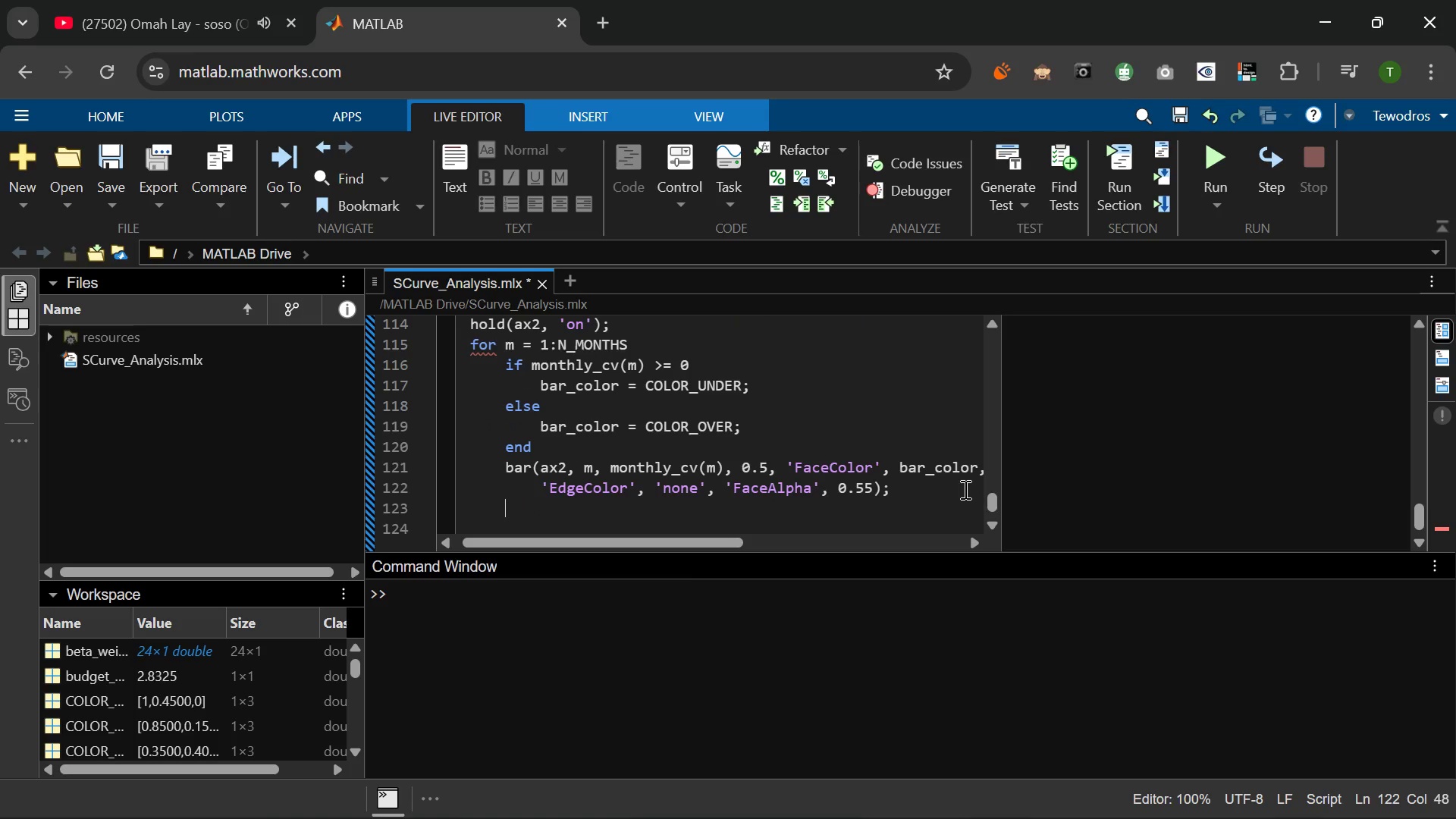 
type(end)
 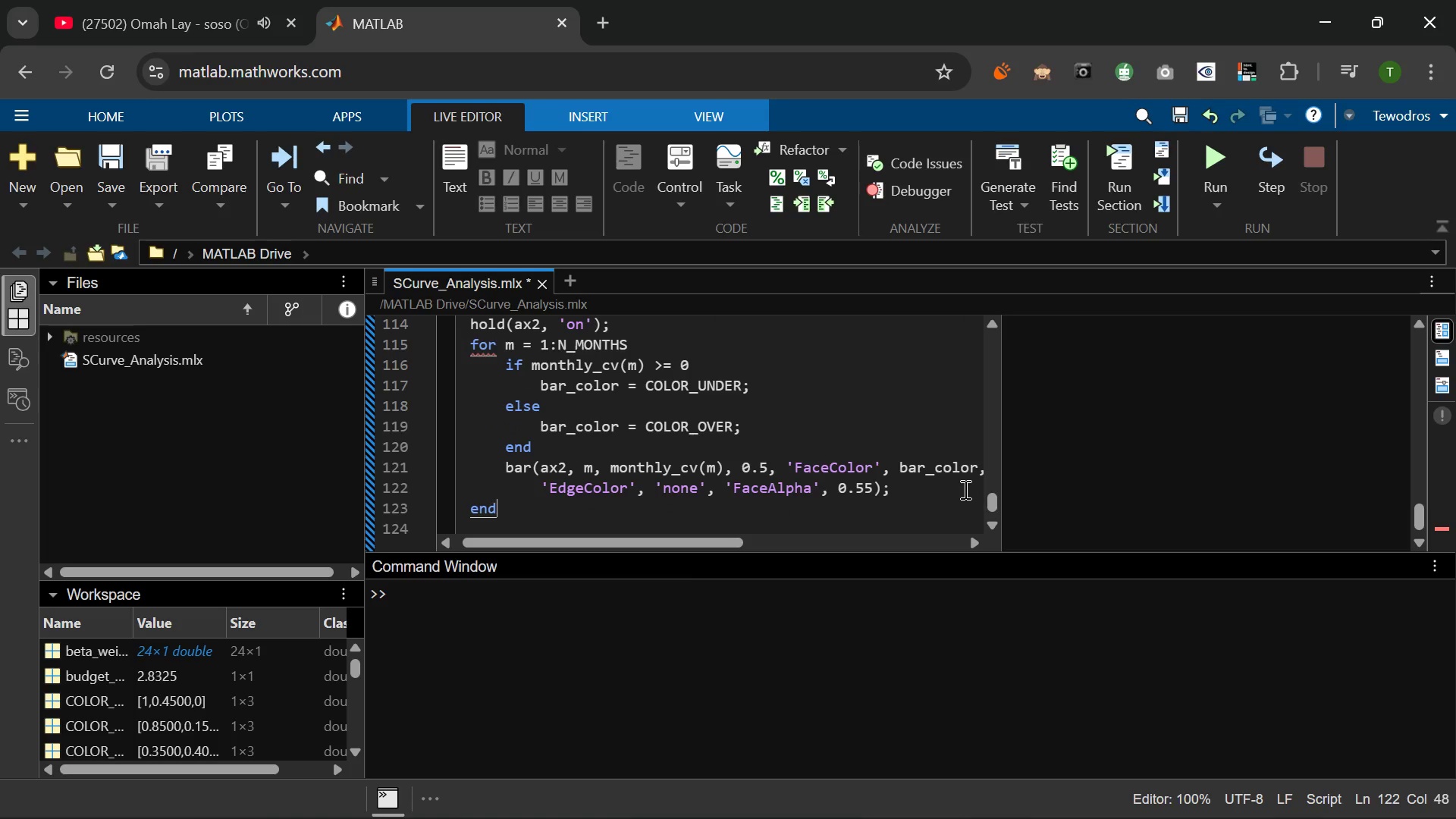 
key(Enter)
 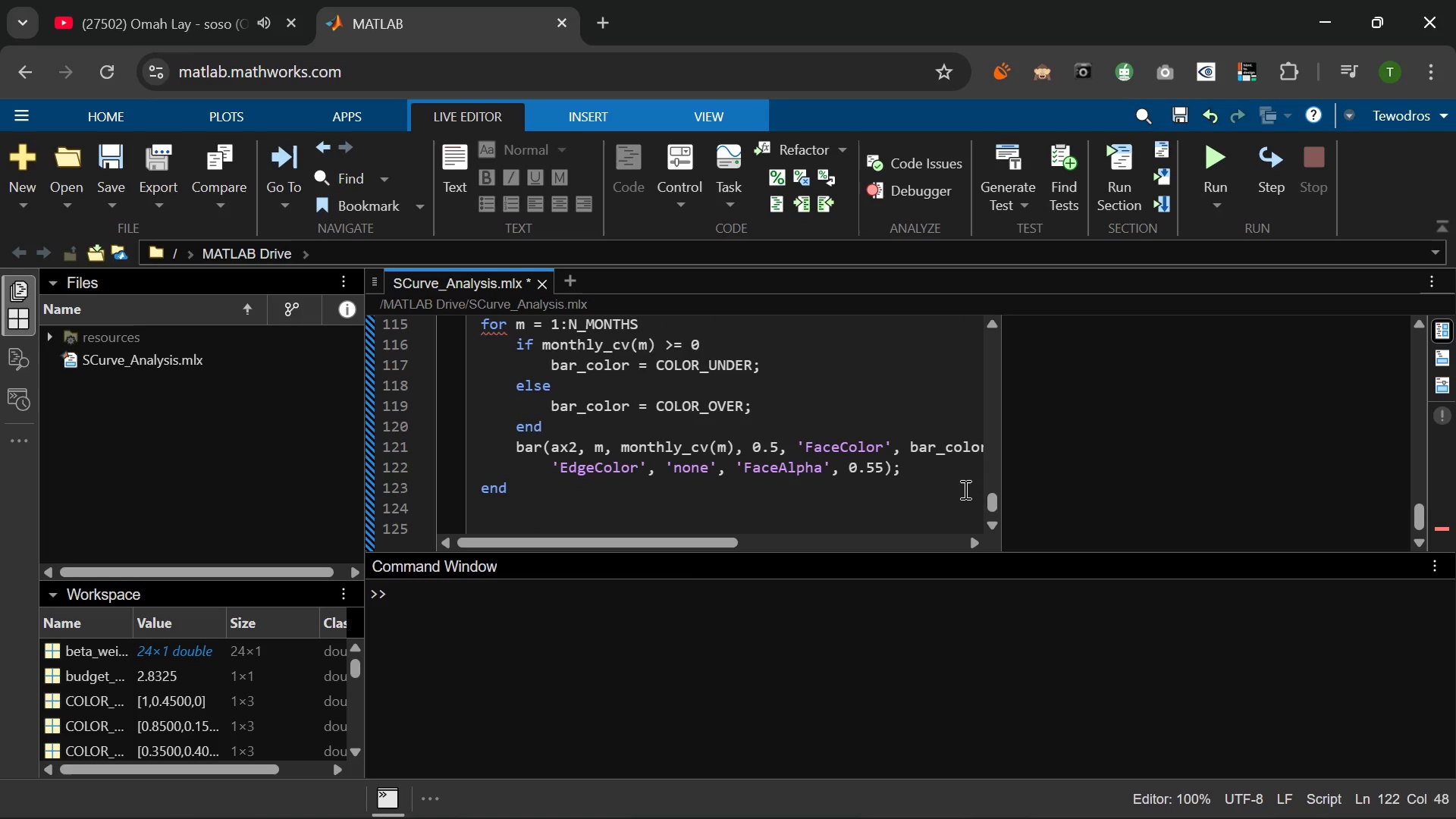 
type(hold(ax2, 'off)
 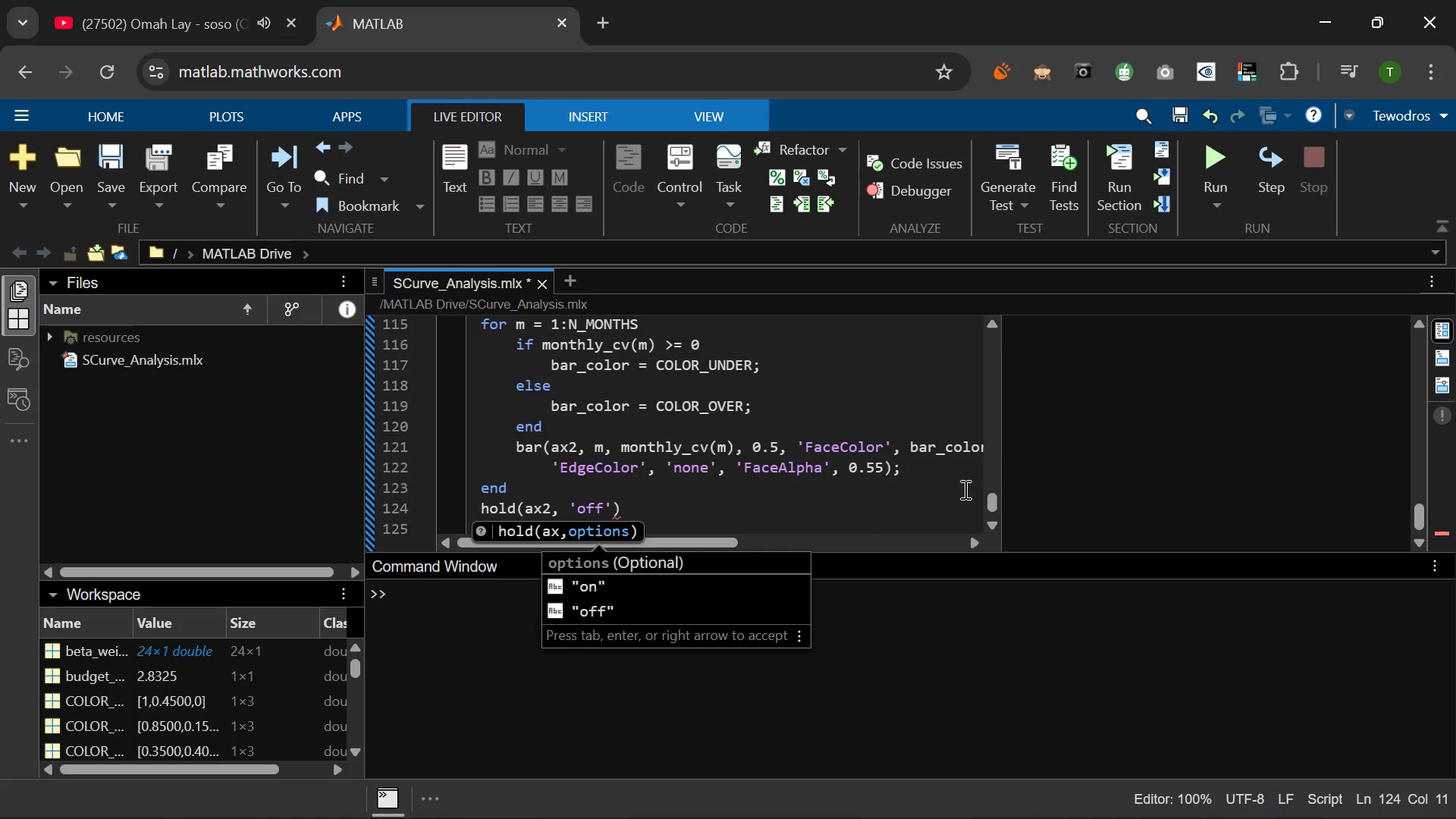 
key(ArrowRight)
 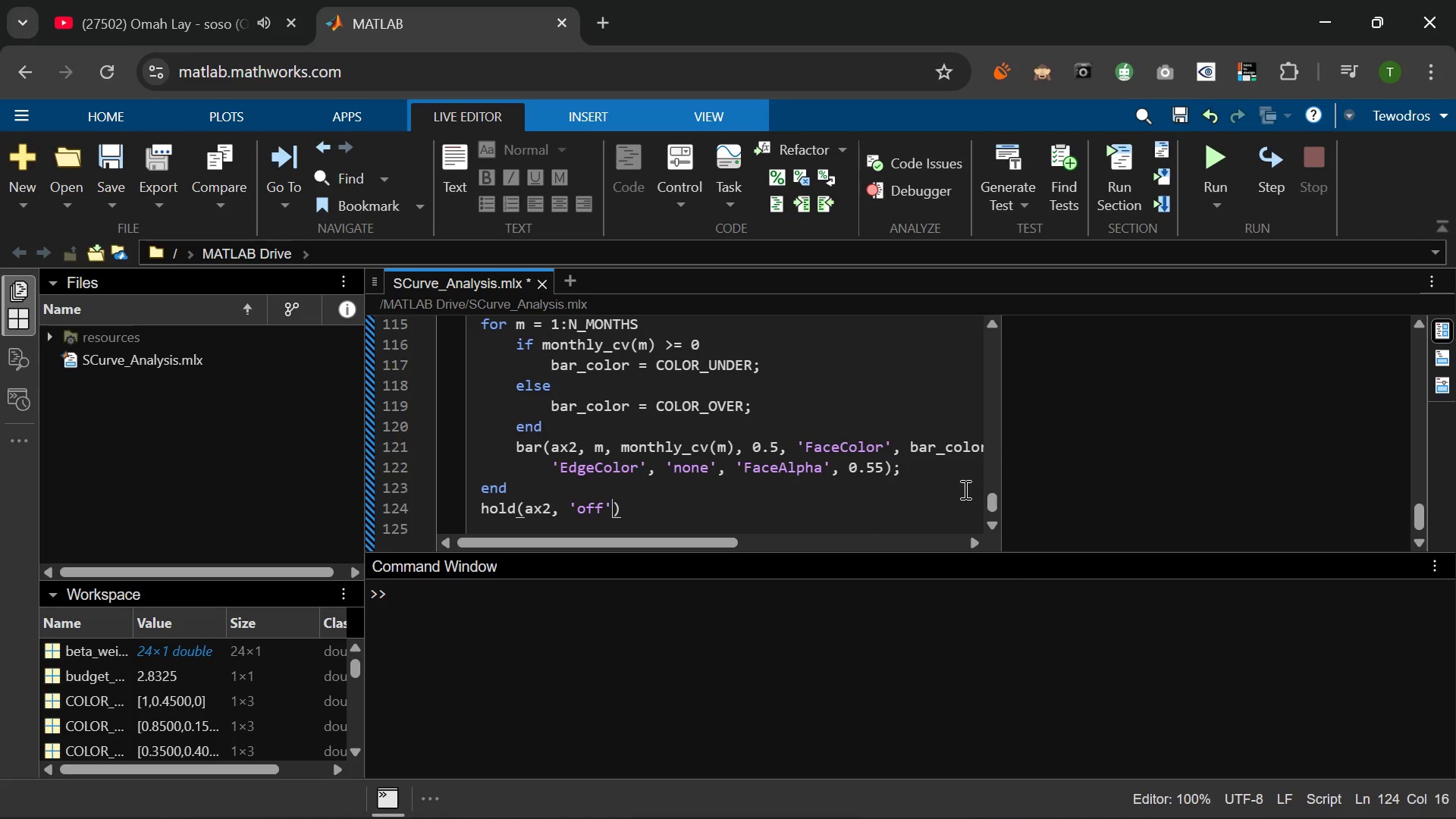 
key(ArrowRight)
 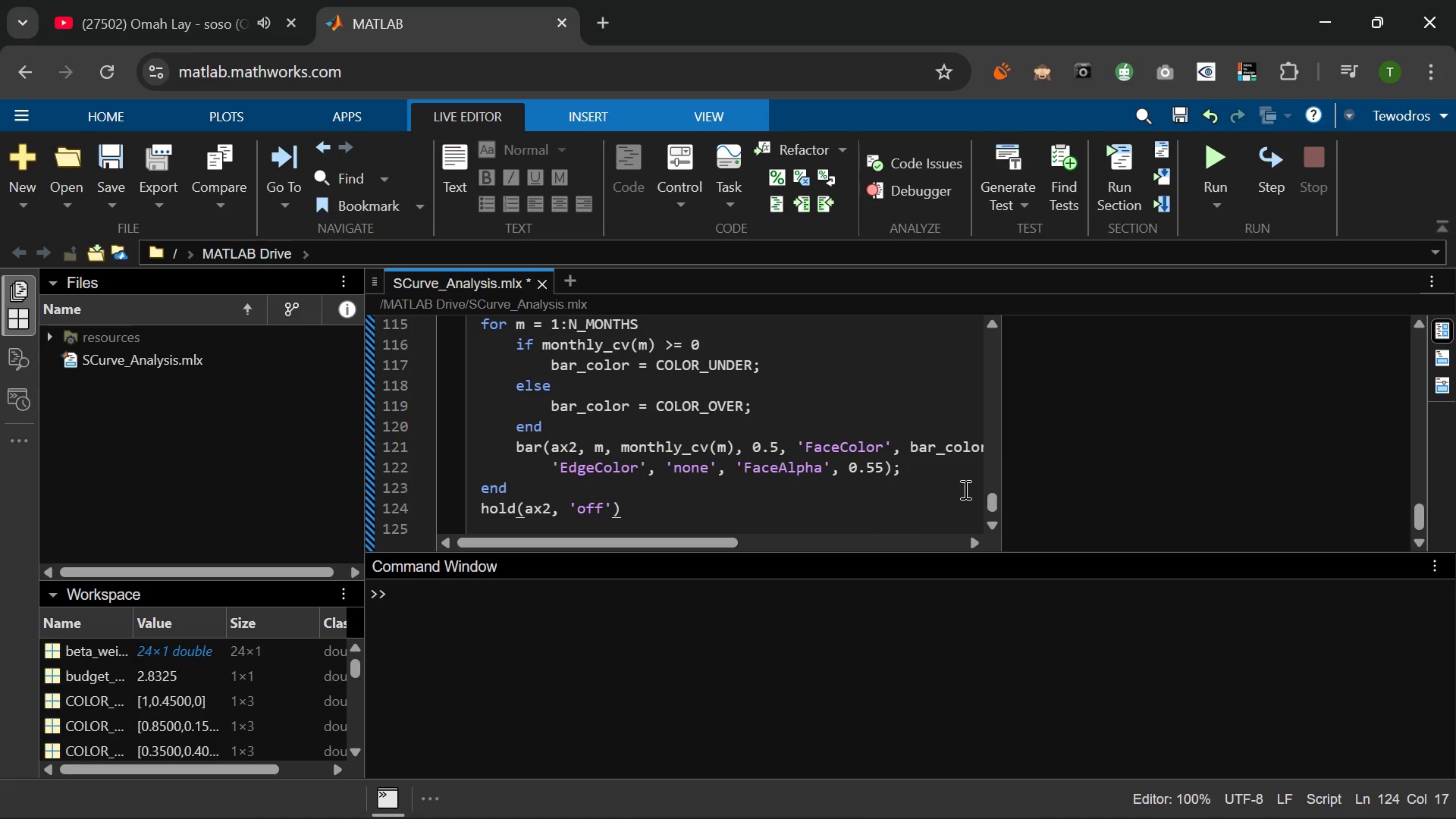 
key(Semicolon)
 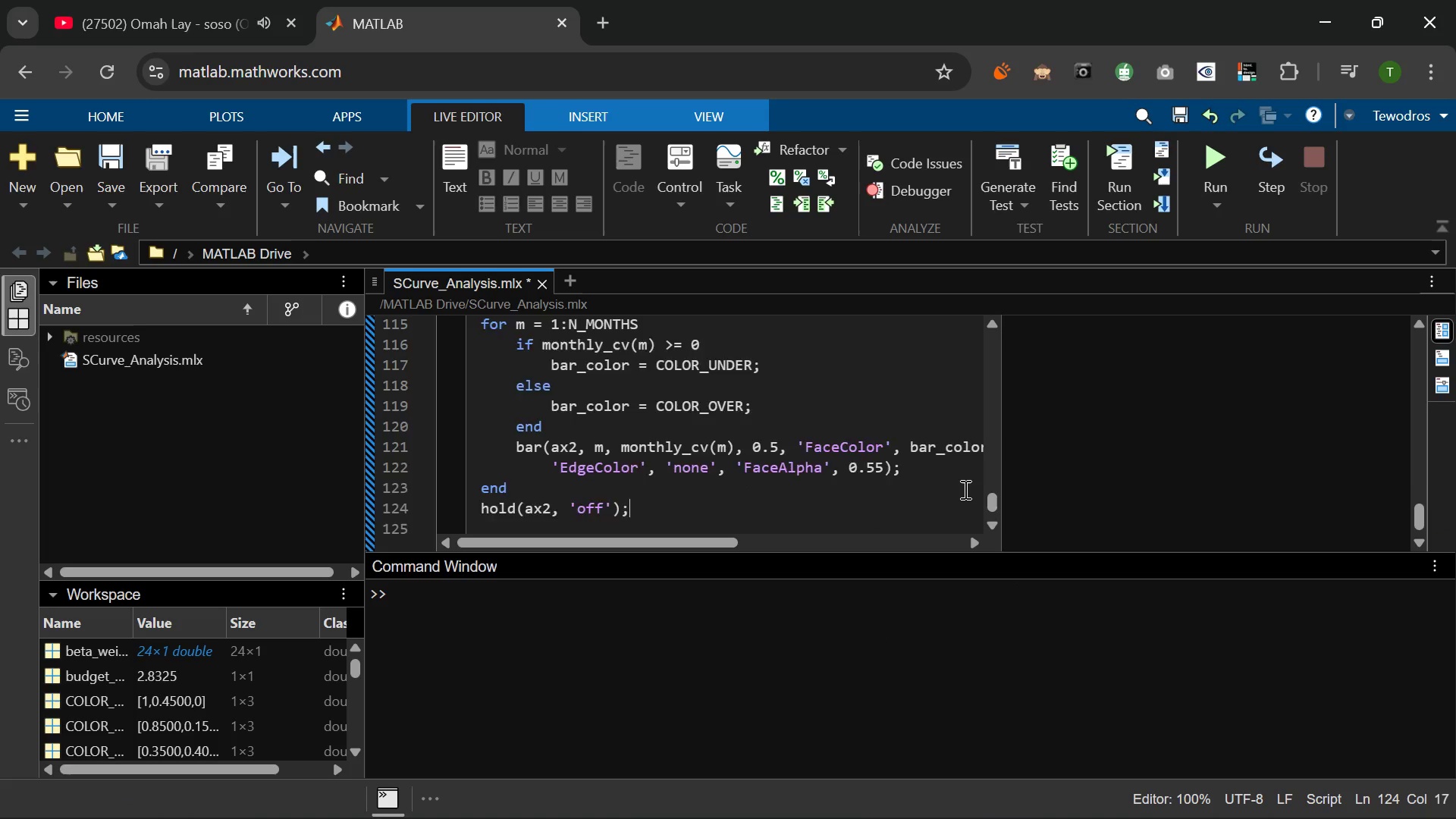 
key(Enter)
 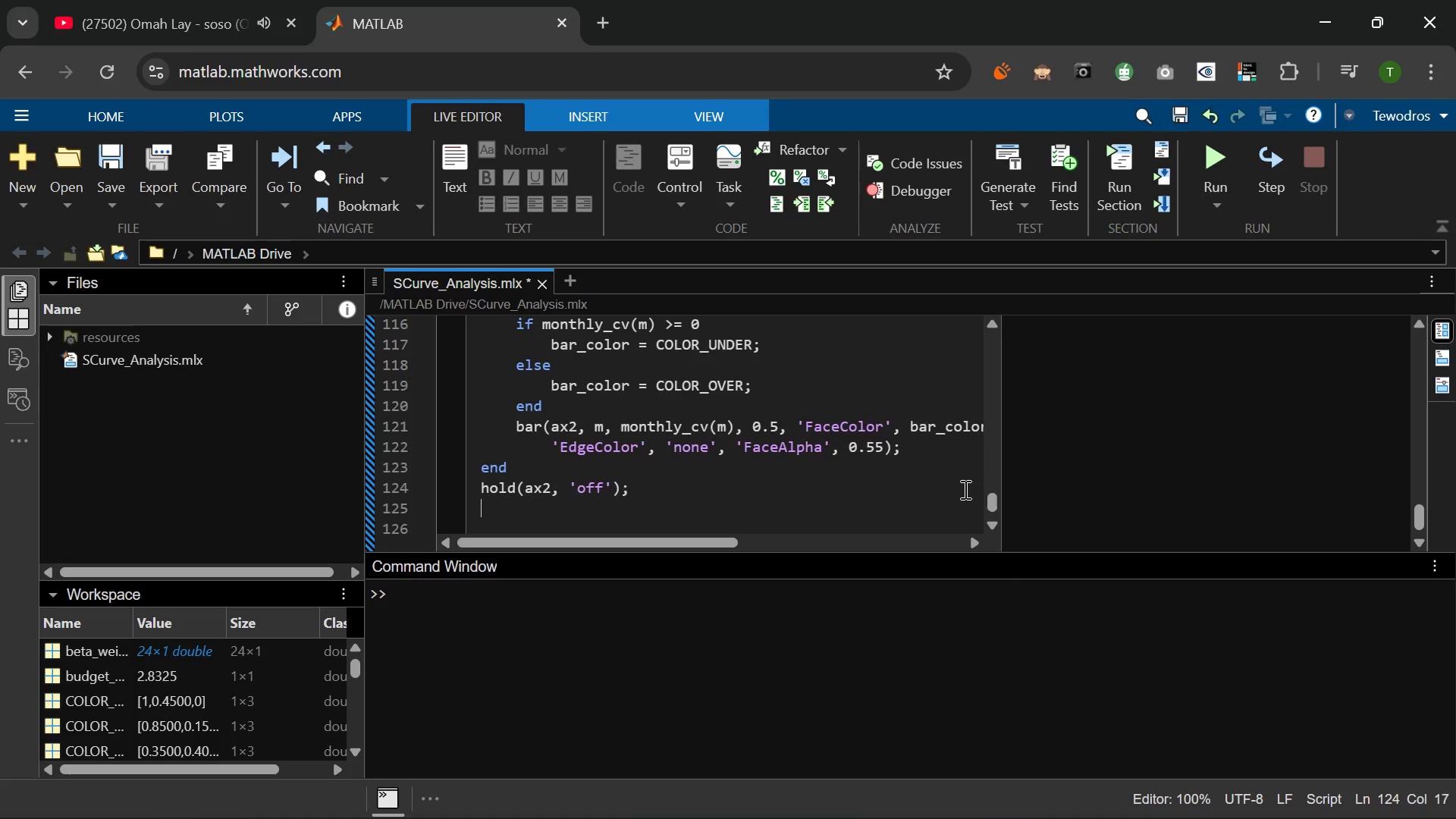 
key(Enter)
 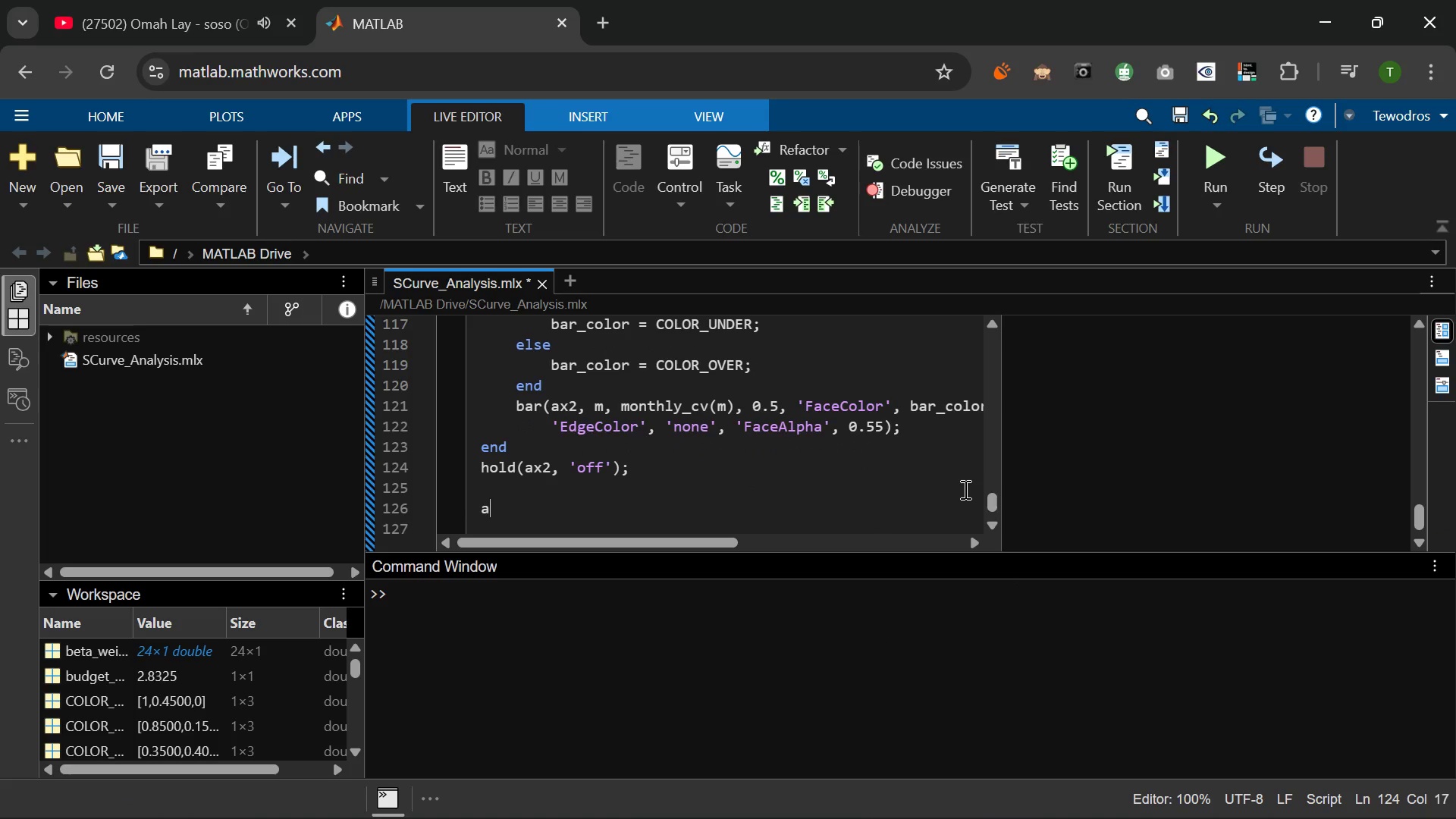 
type(ax2.YColor  = [0.30 0.30 0.30)
 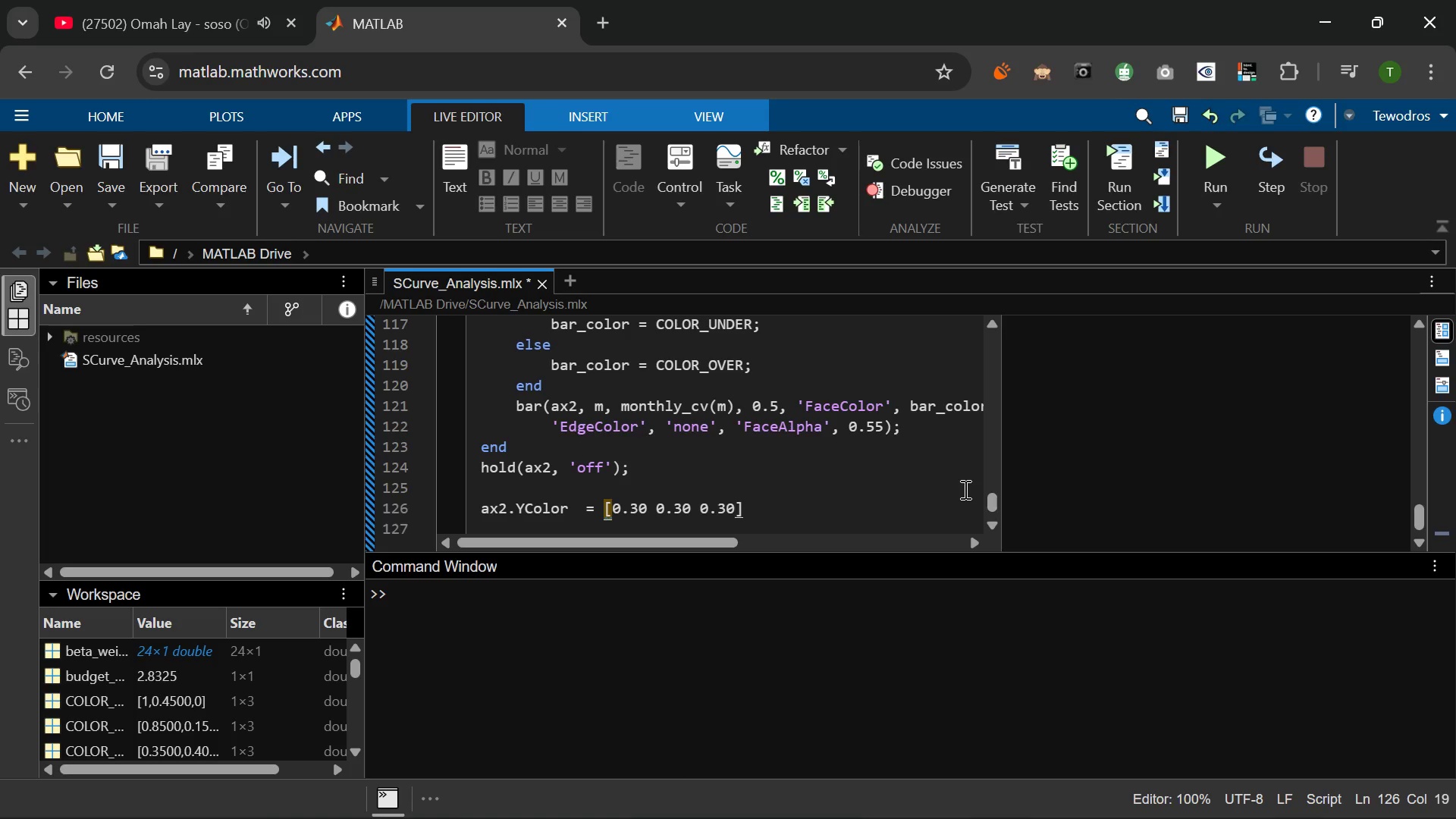 
key(ArrowRight)
 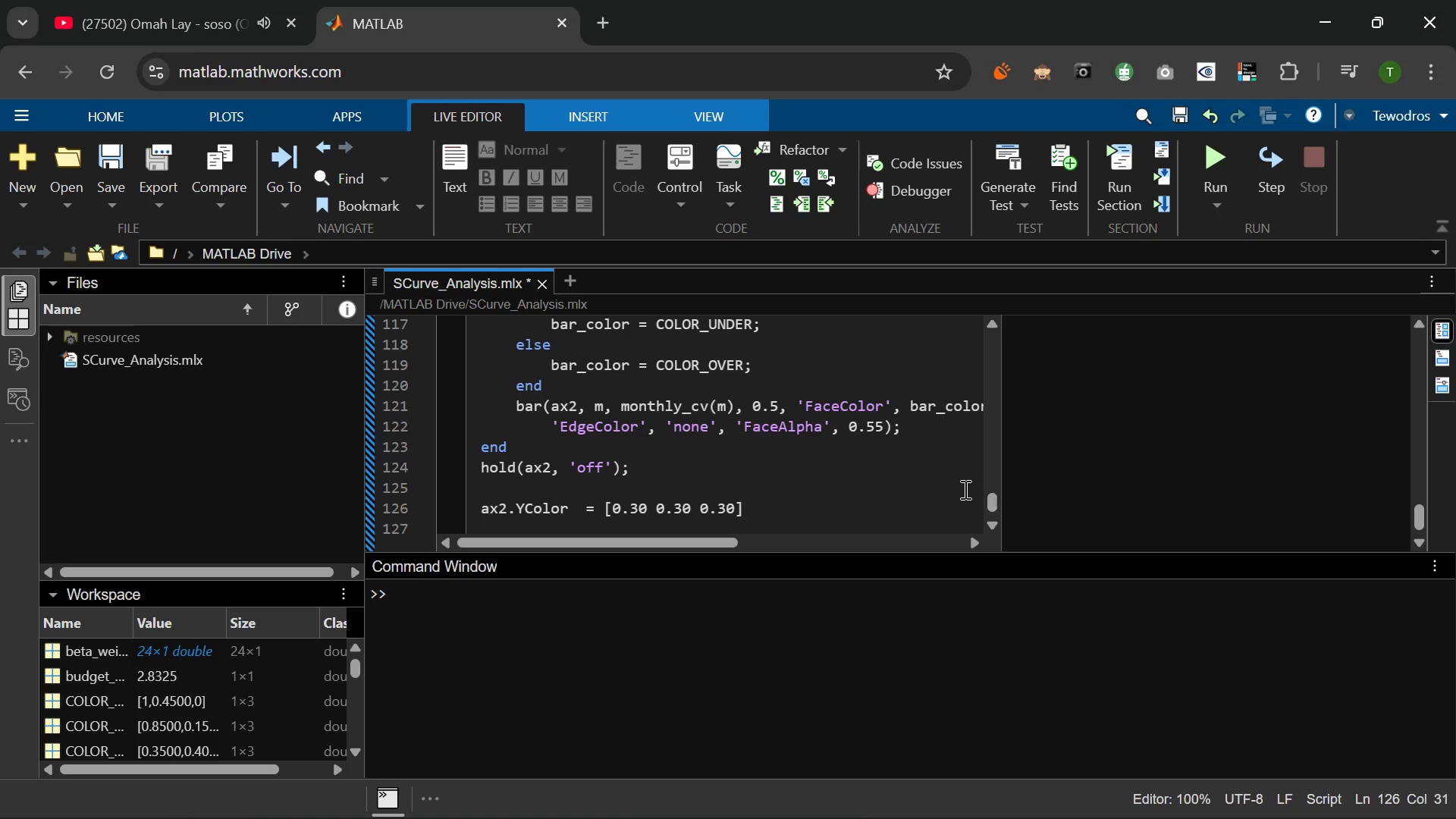 
key(Semicolon)
 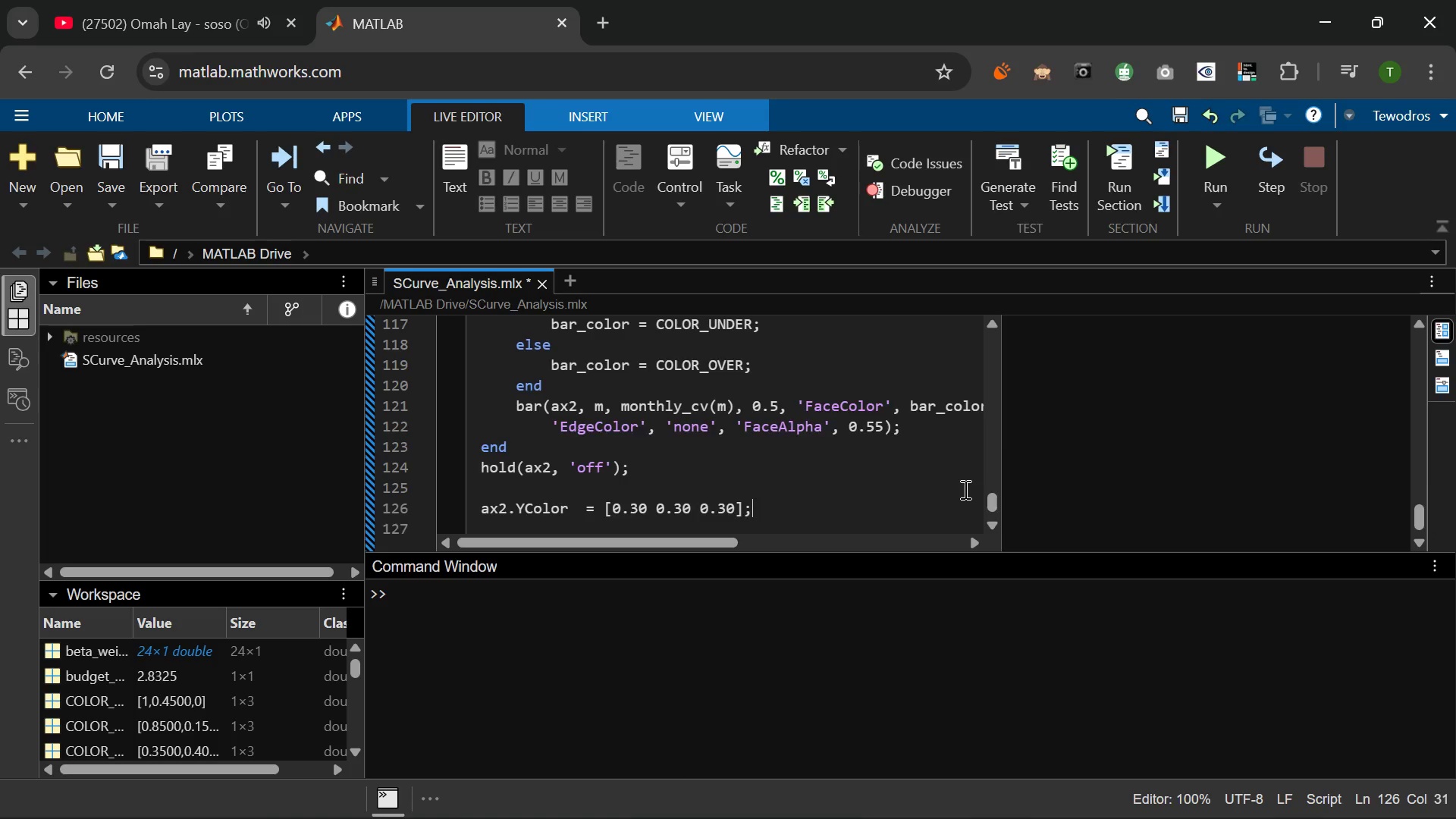 
key(Enter)
 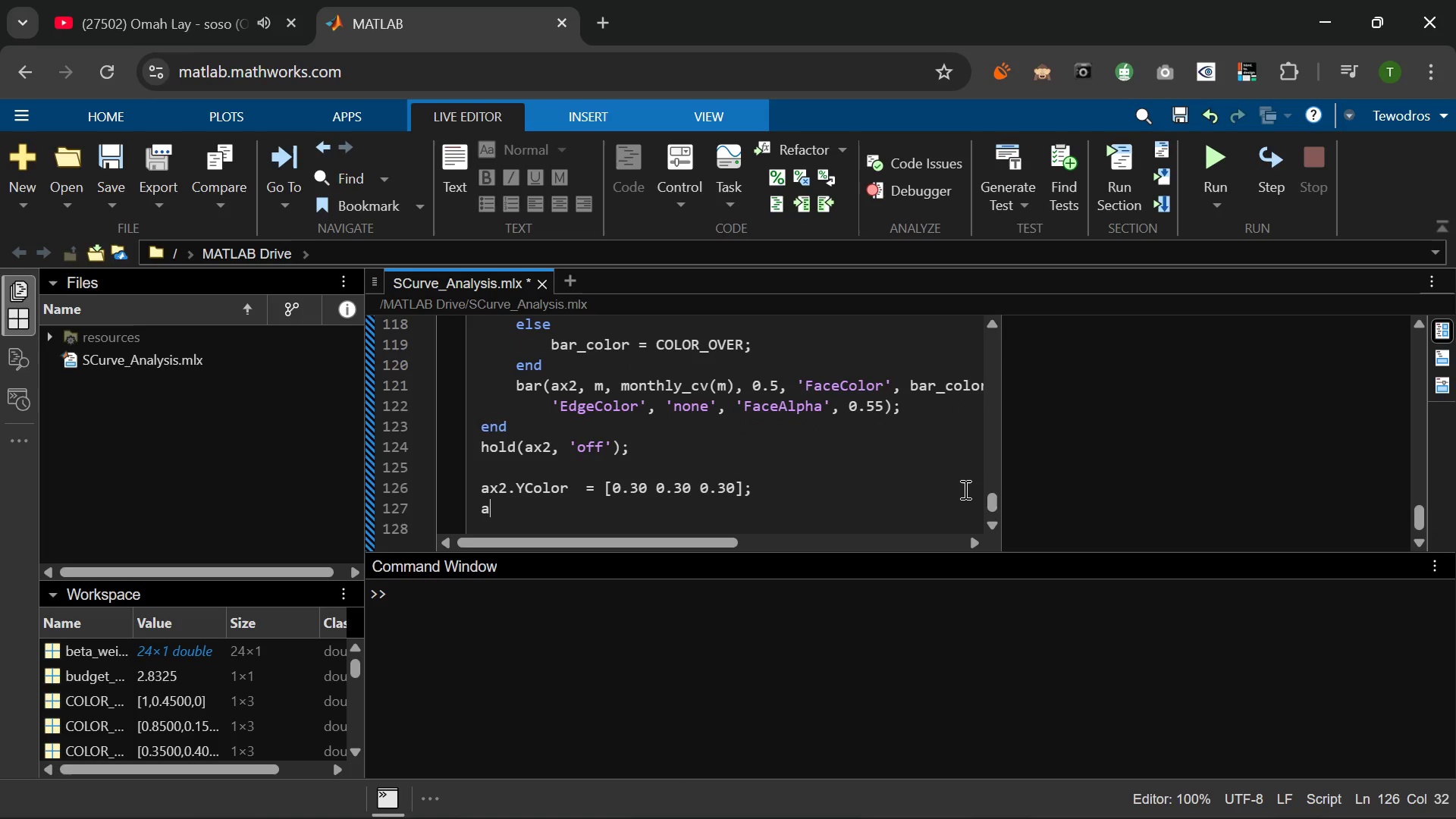 
hold_key(key=A, duration=0.44)
 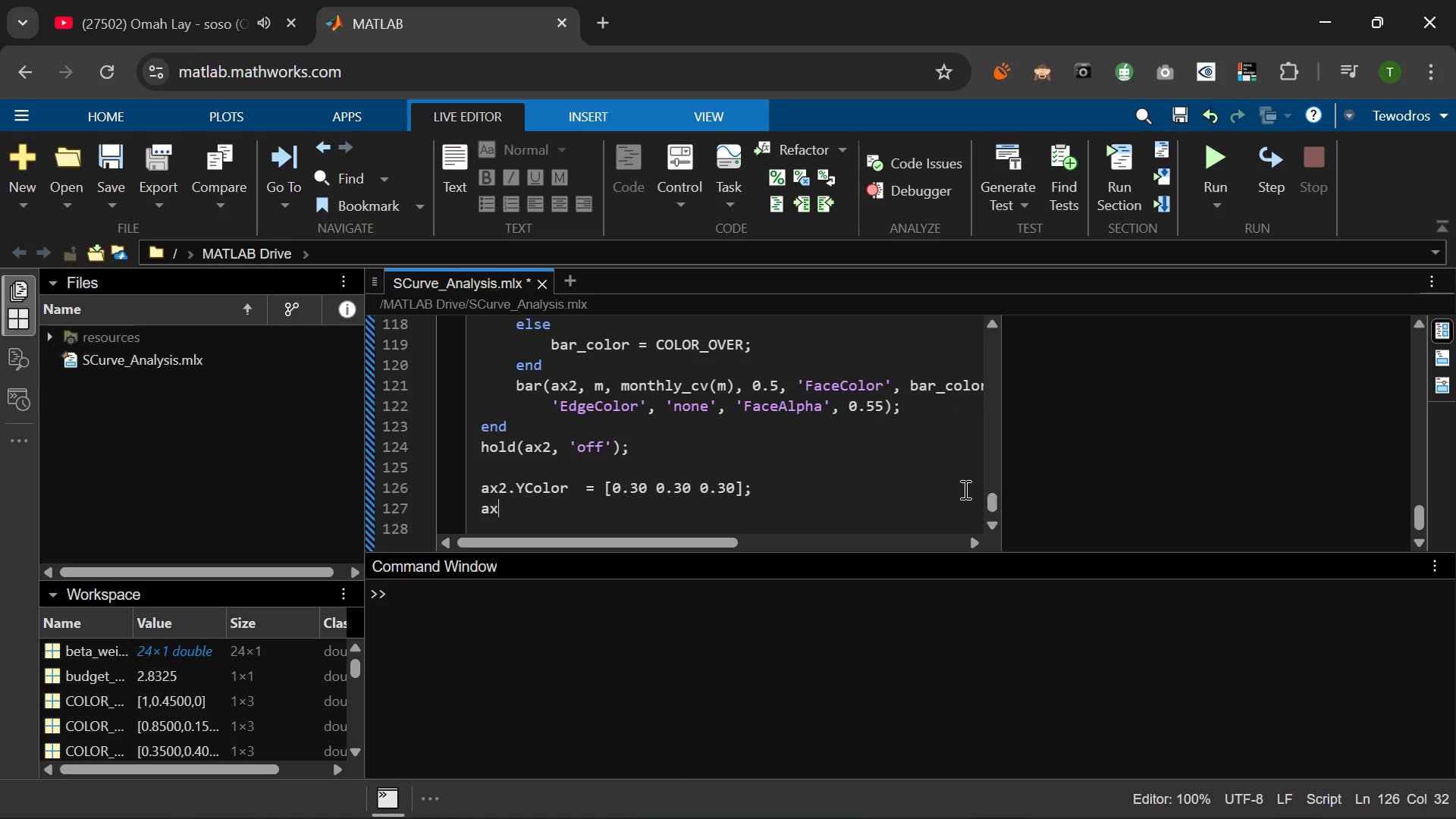 
type(xw)
key(Backspace)
type(2.XTick   = [)
 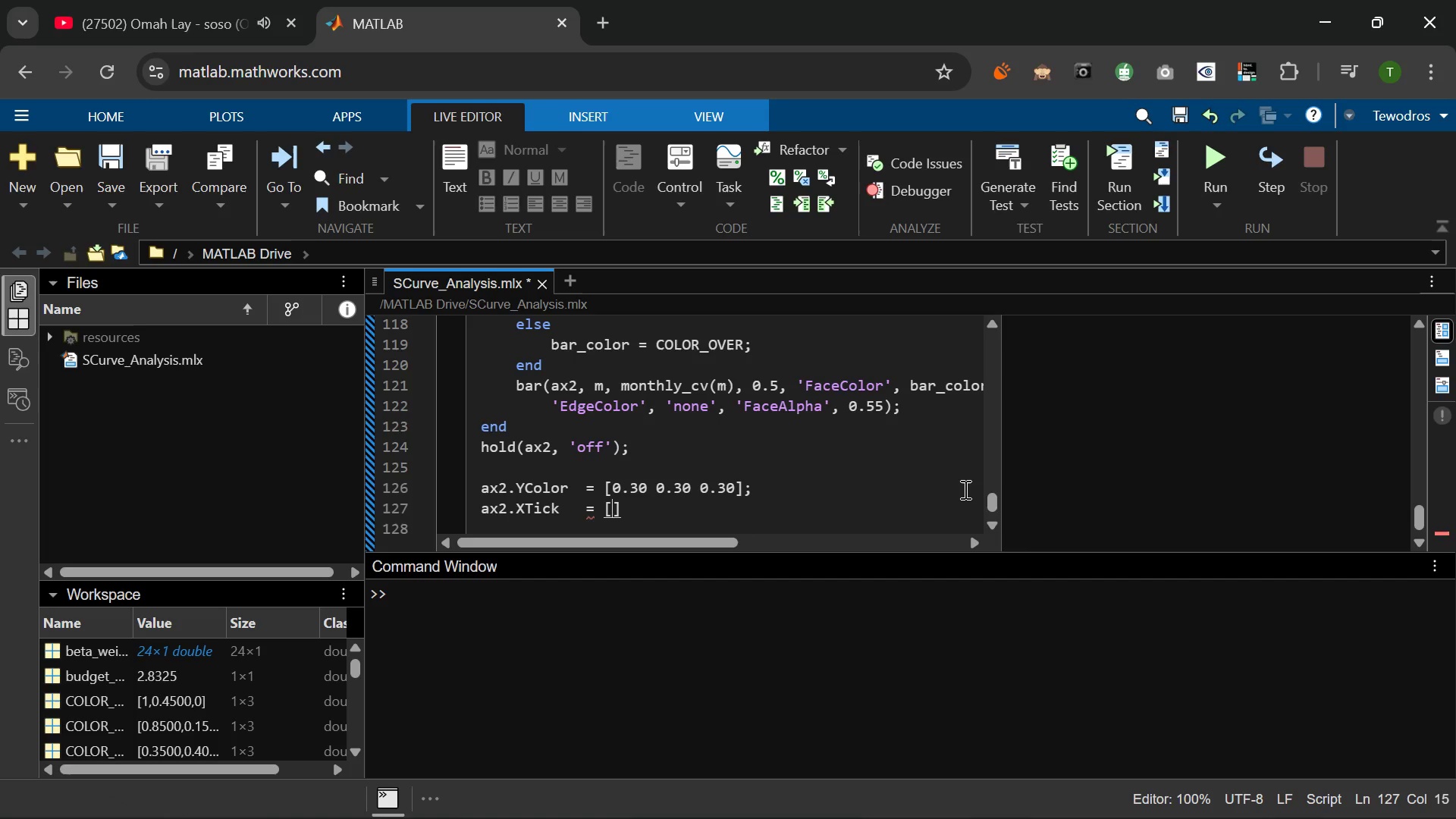 
key(ArrowRight)
 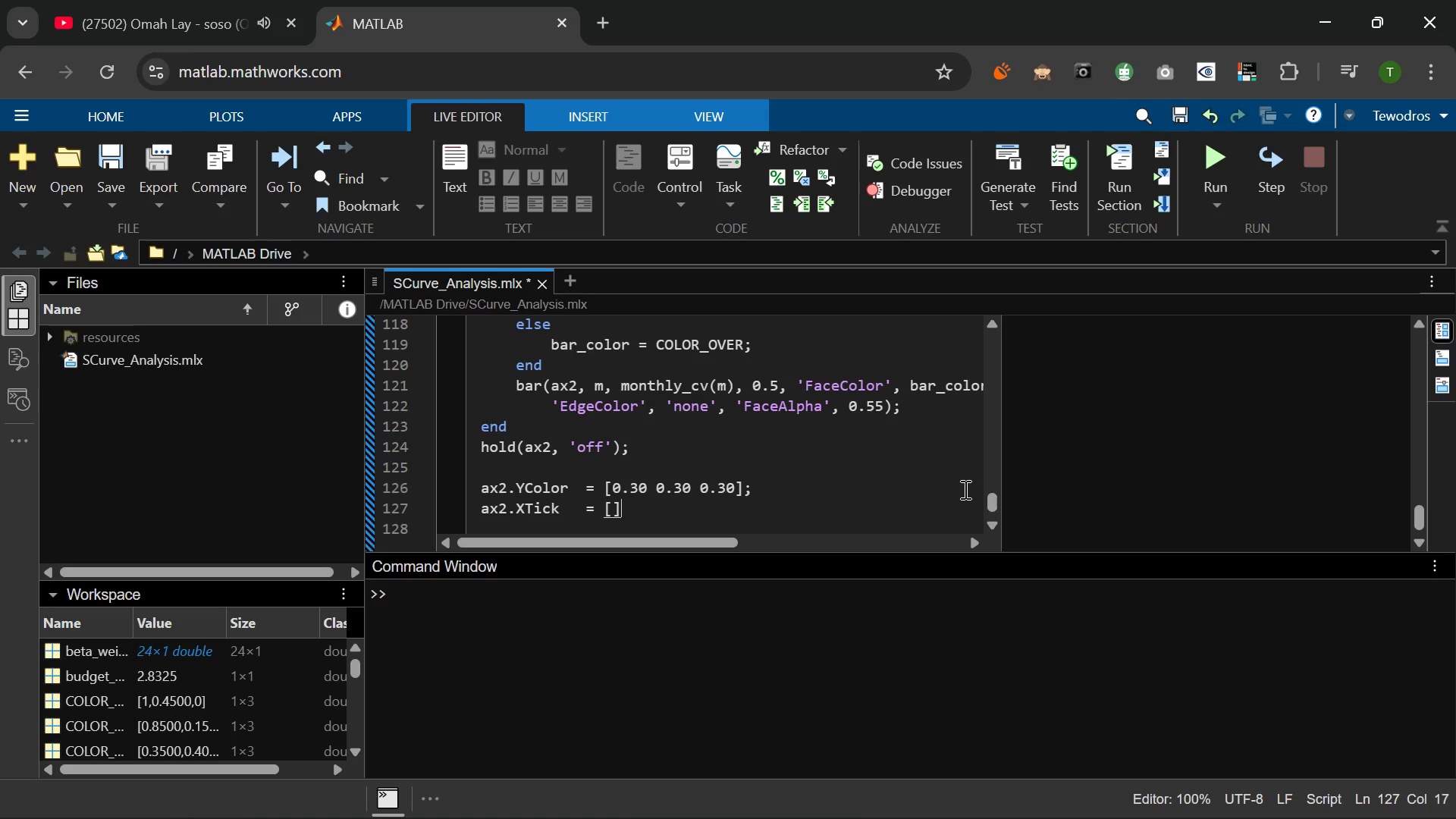 
key(Semicolon)
 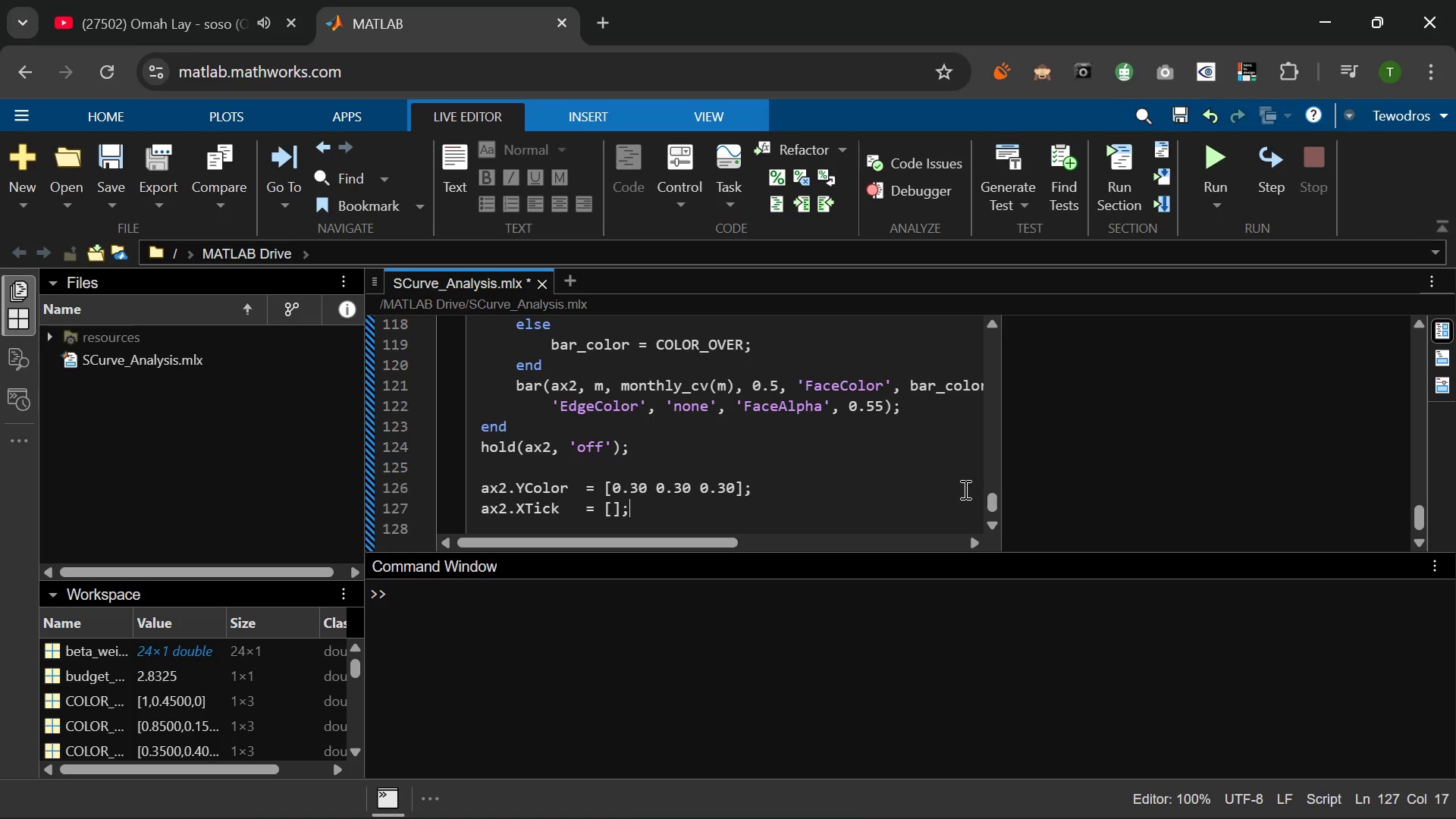 
key(Enter)
 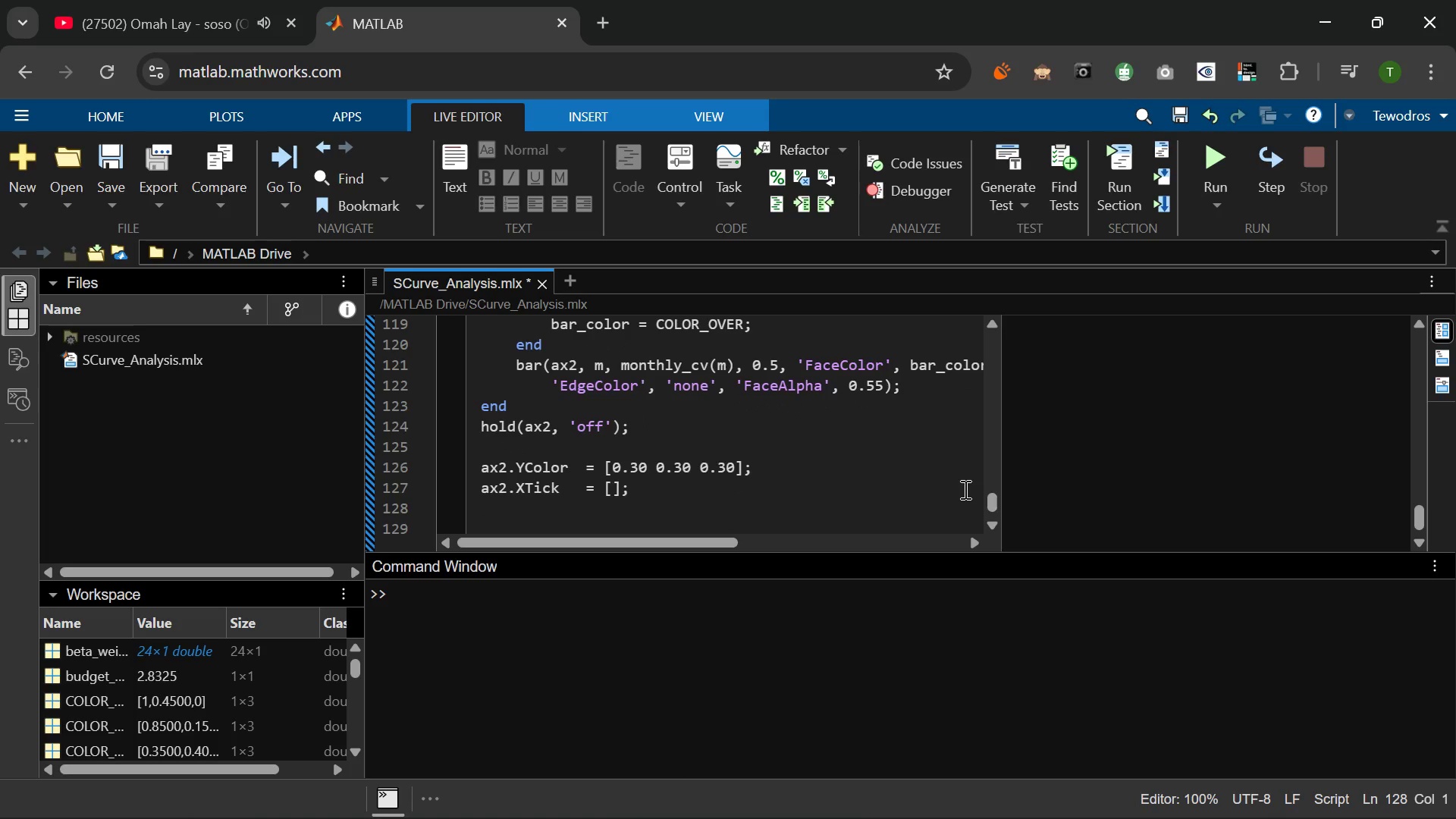 
wait(5.91)
 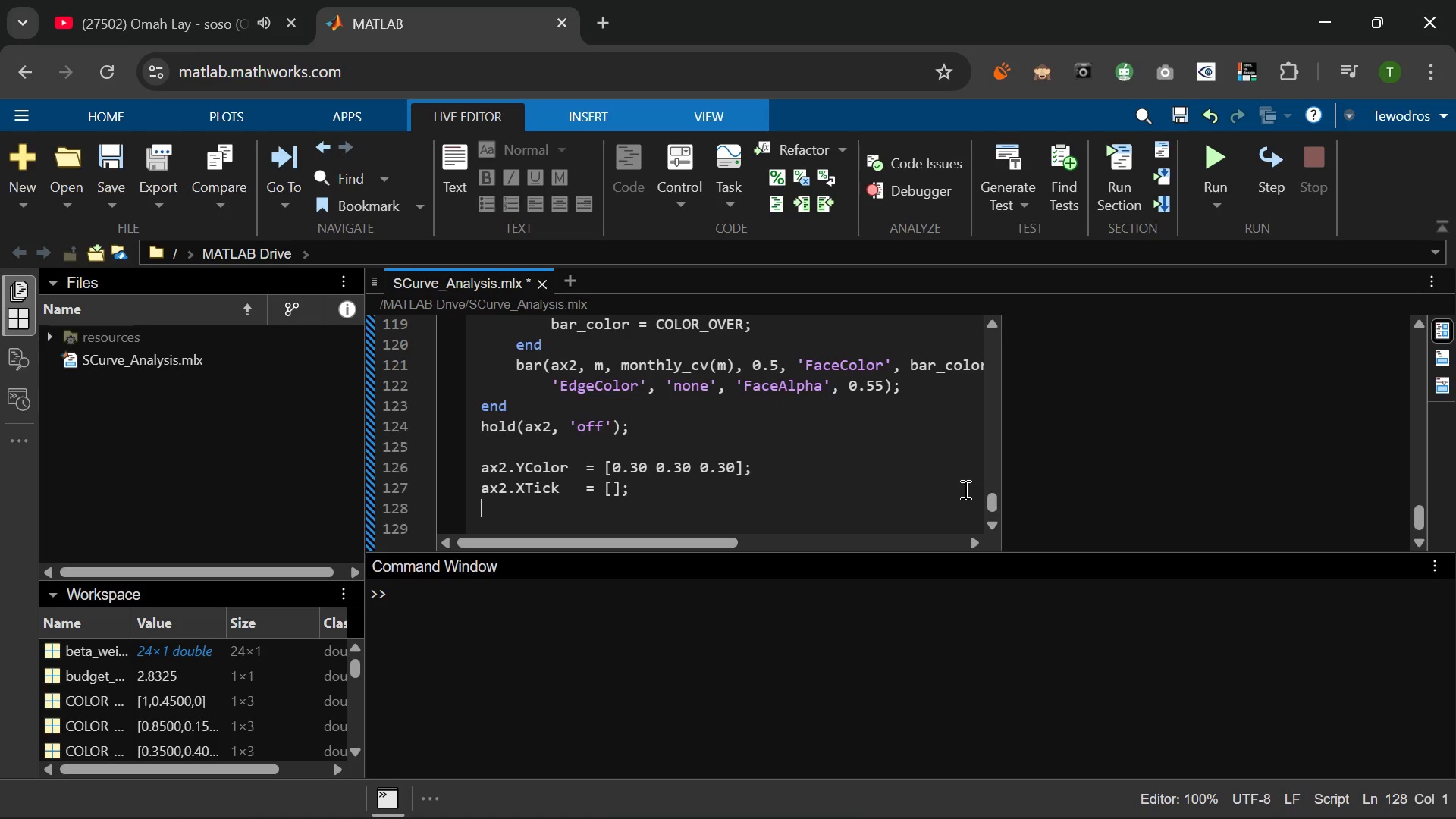 
type(ax2.Color   = 'na)
key(Backspace)
type(one)
 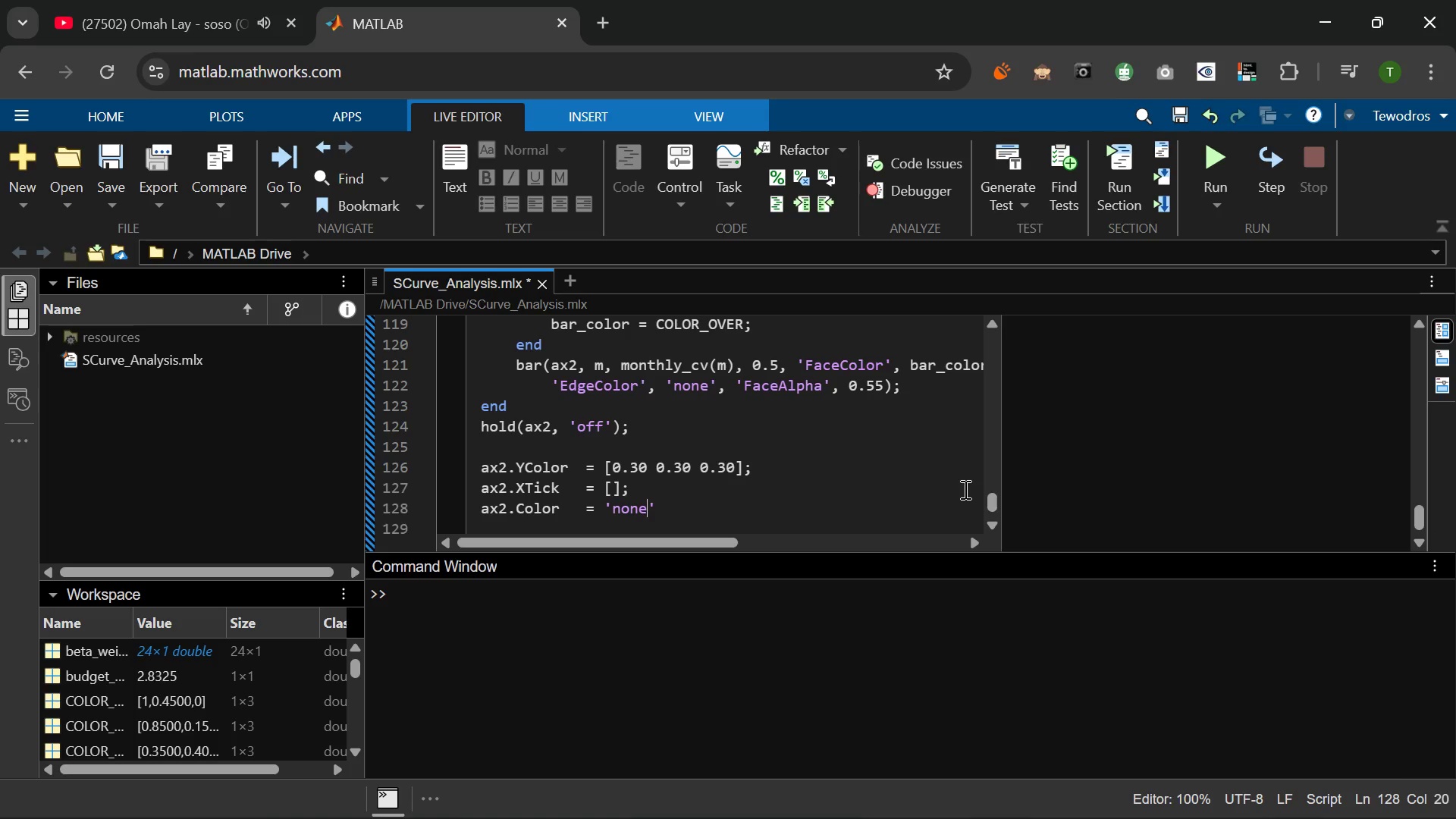 
key(ArrowRight)
 